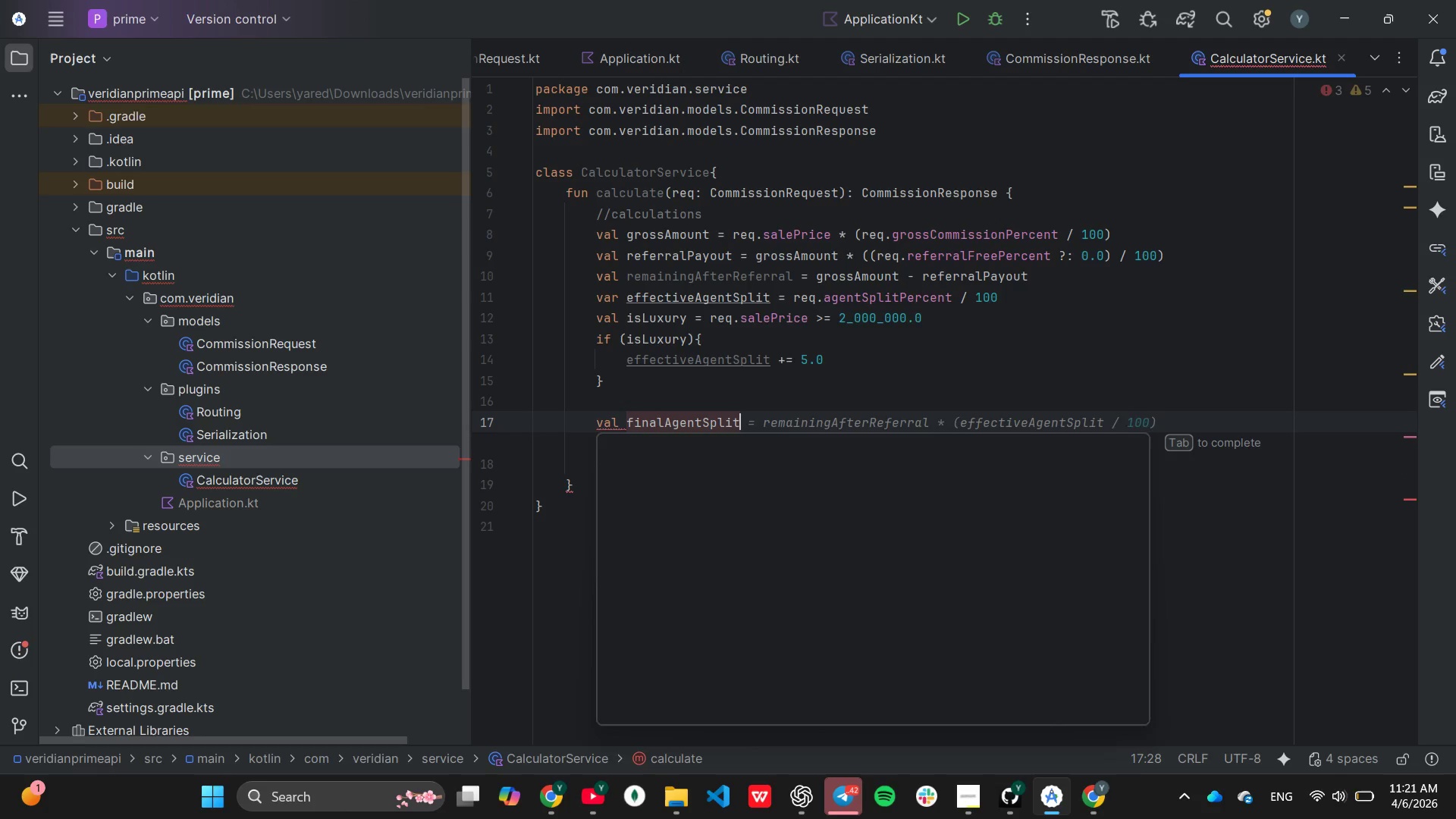 
wait(9.17)
 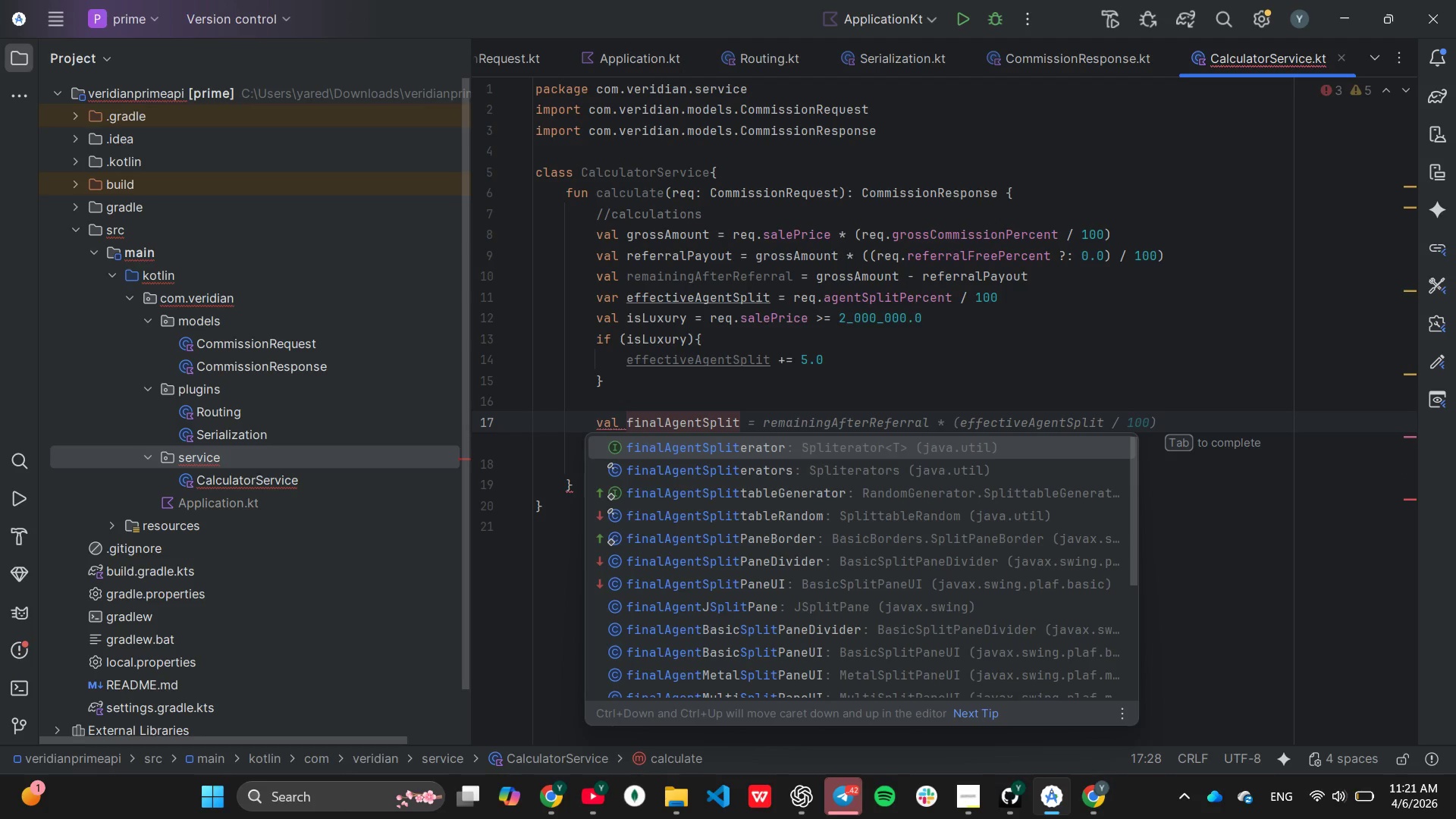 
type( = eff)
 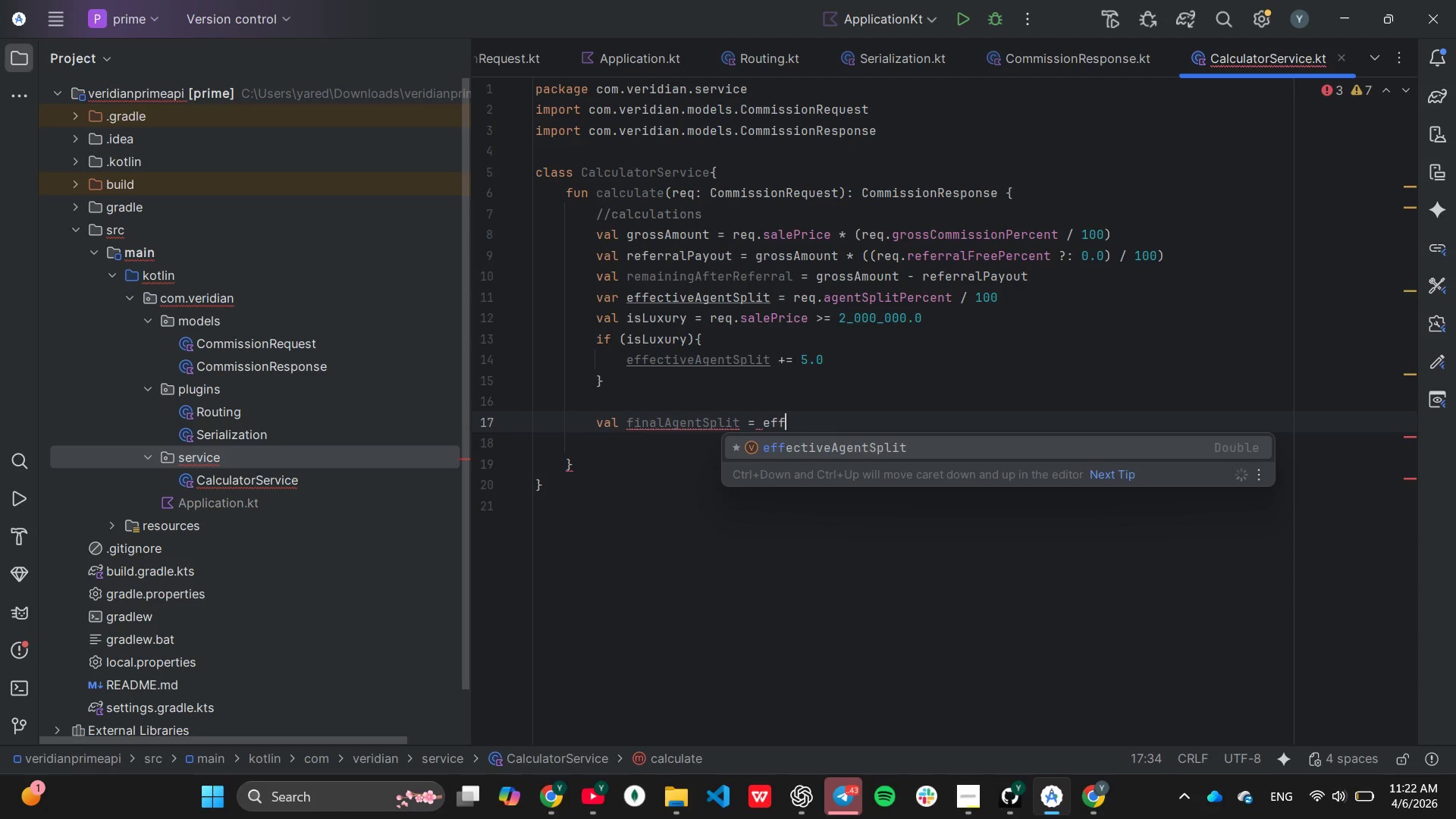 
key(Enter)
 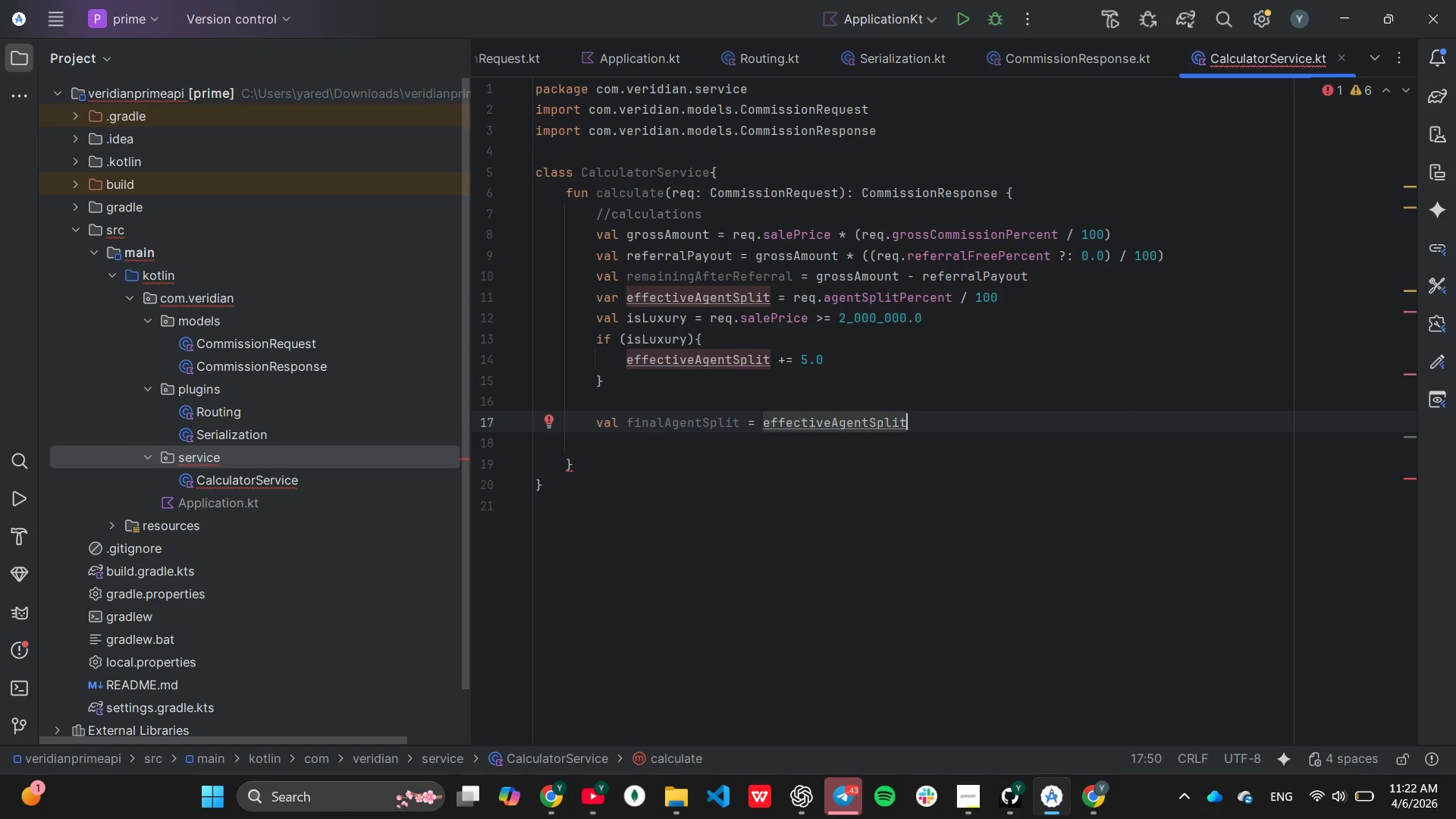 
key(Period)
 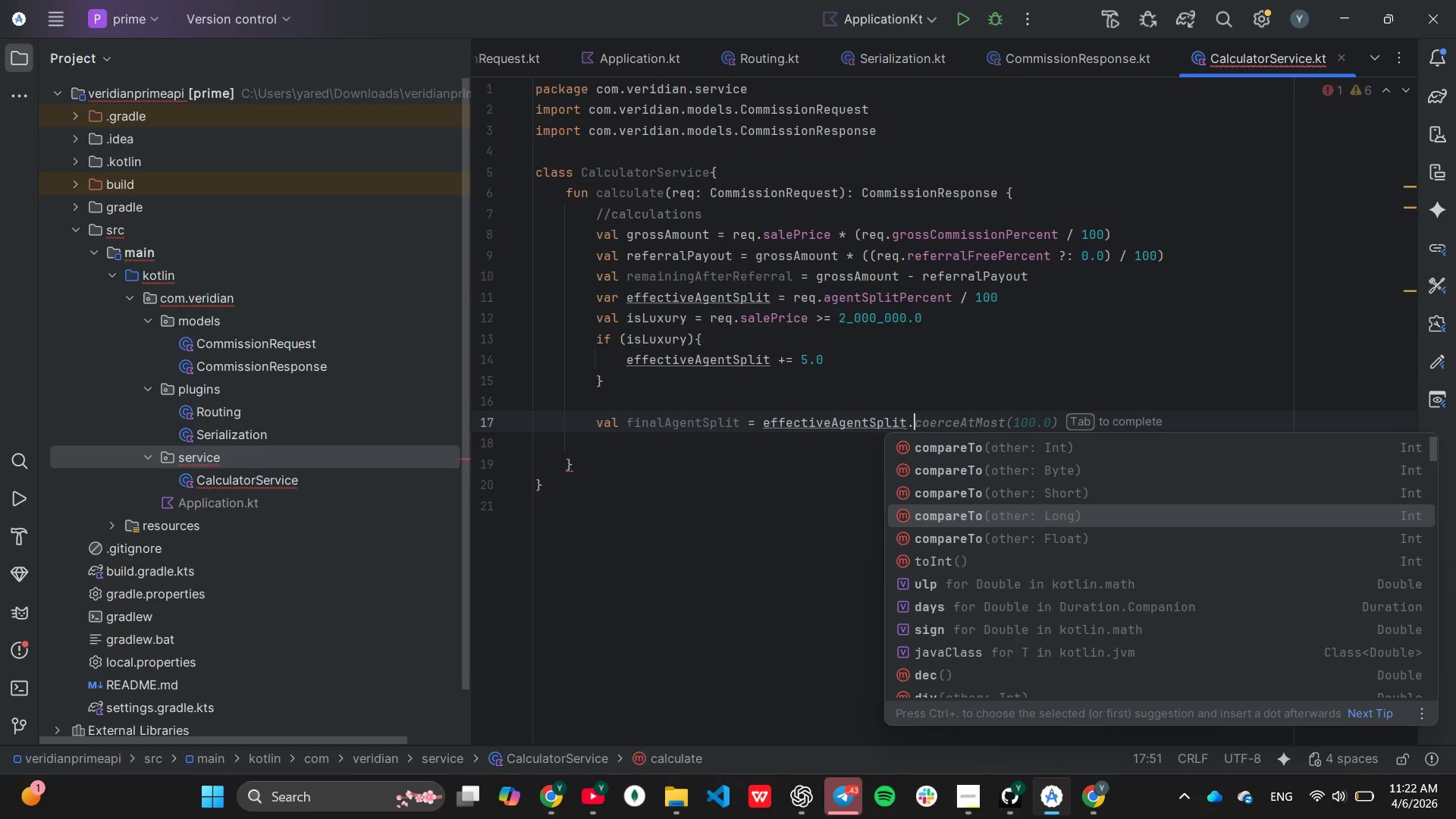 
type(coer)
 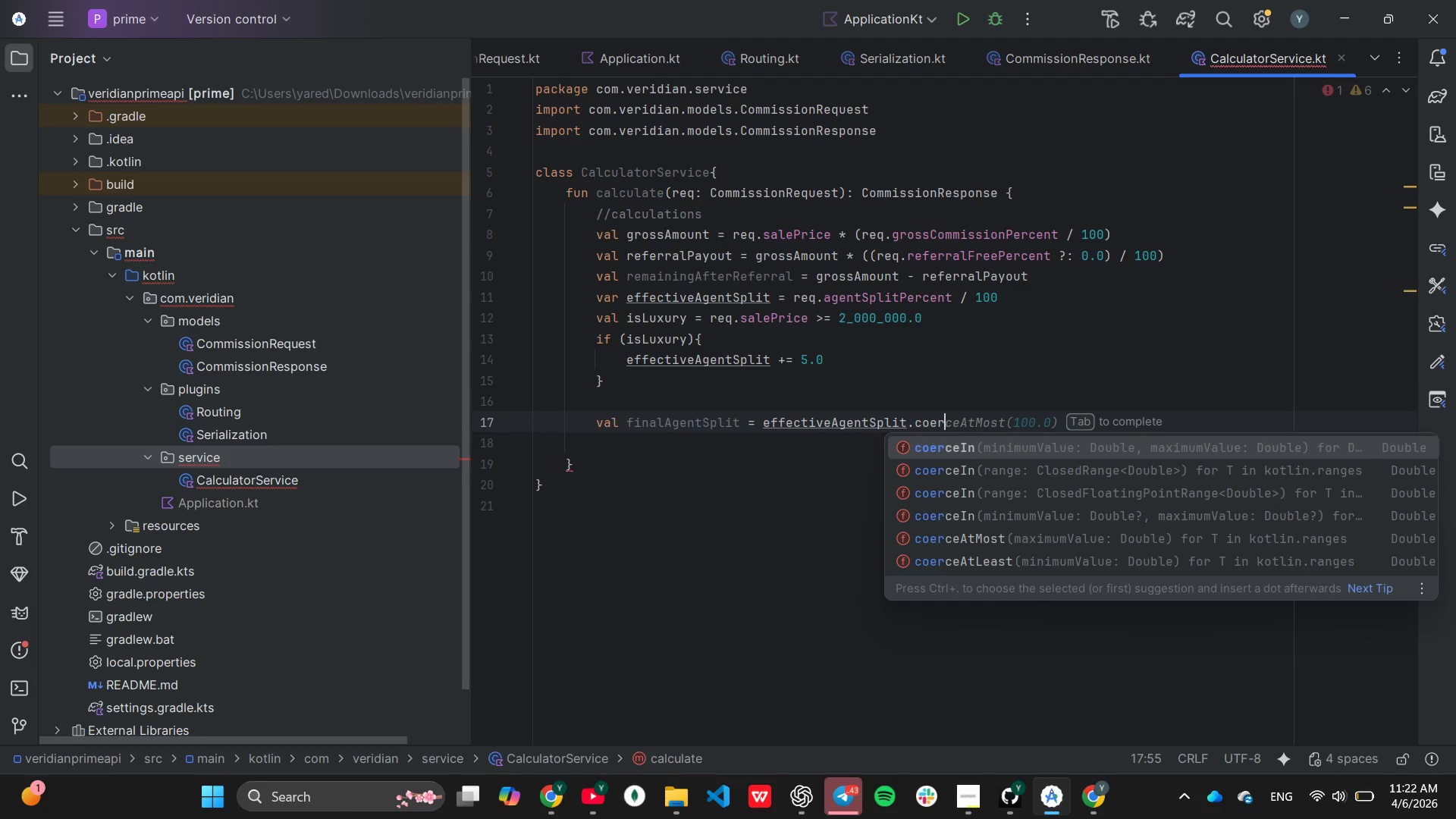 
key(ArrowDown)
 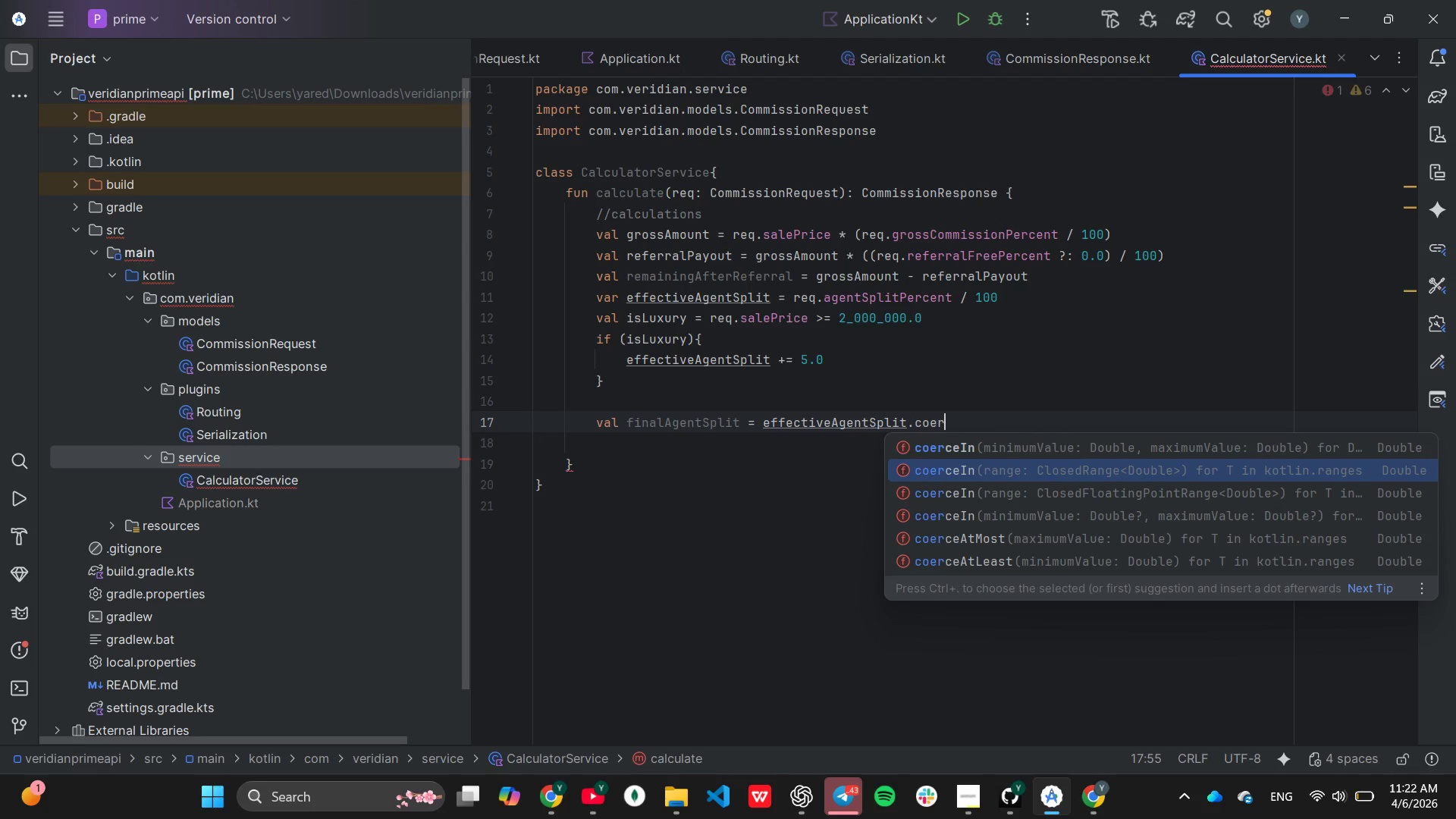 
key(ArrowDown)
 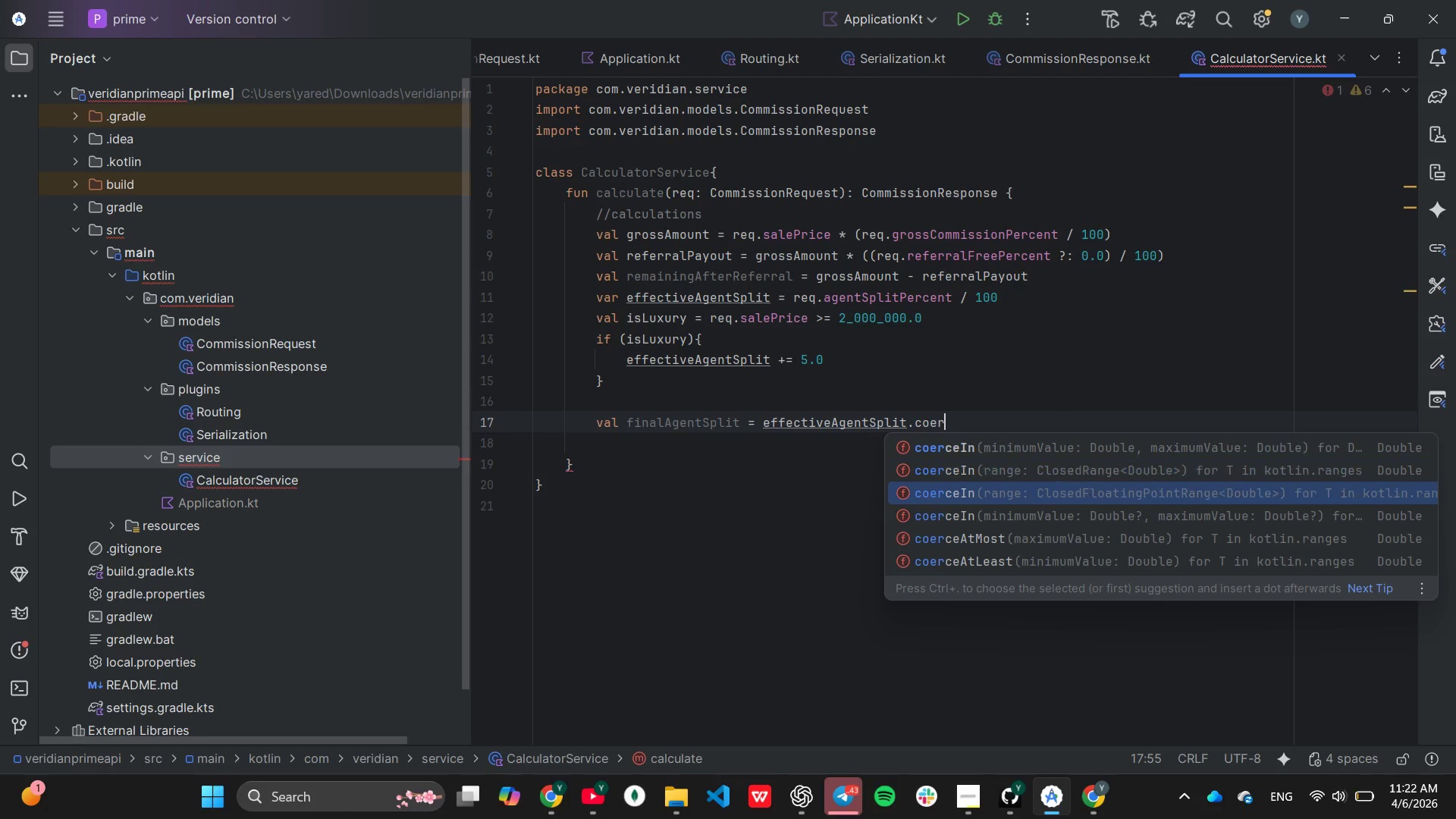 
key(ArrowDown)
 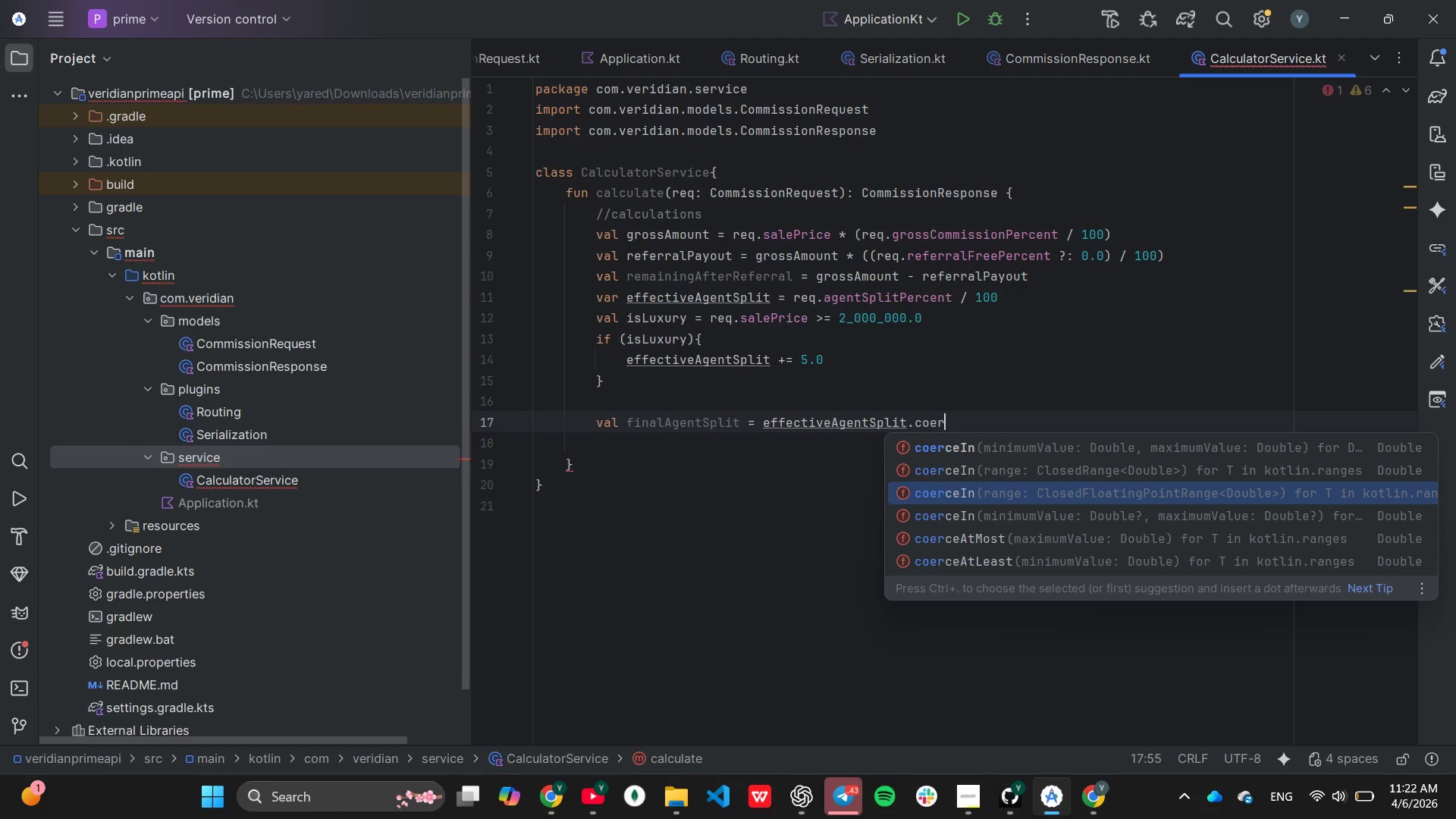 
key(ArrowDown)
 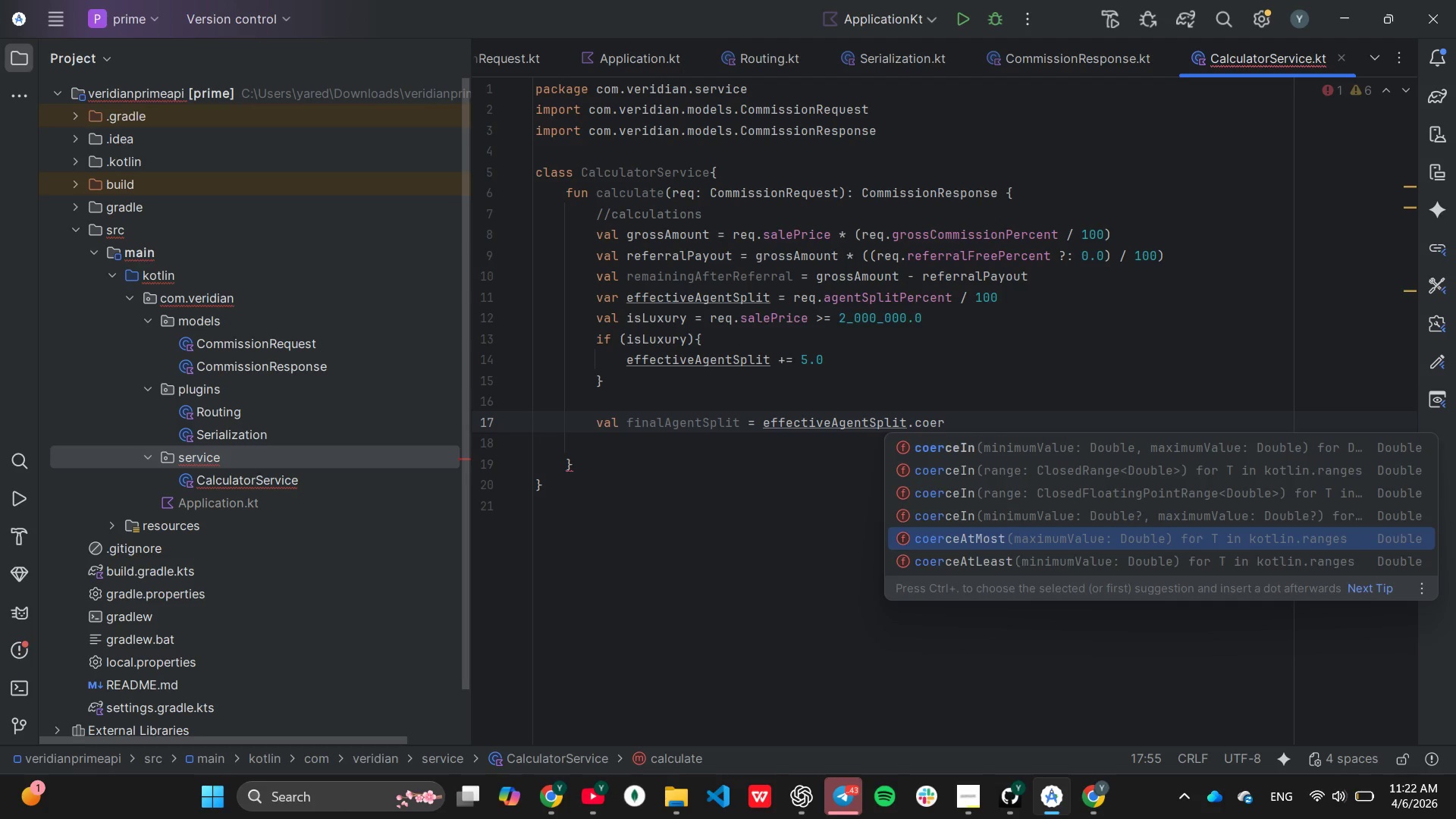 
key(Enter)
 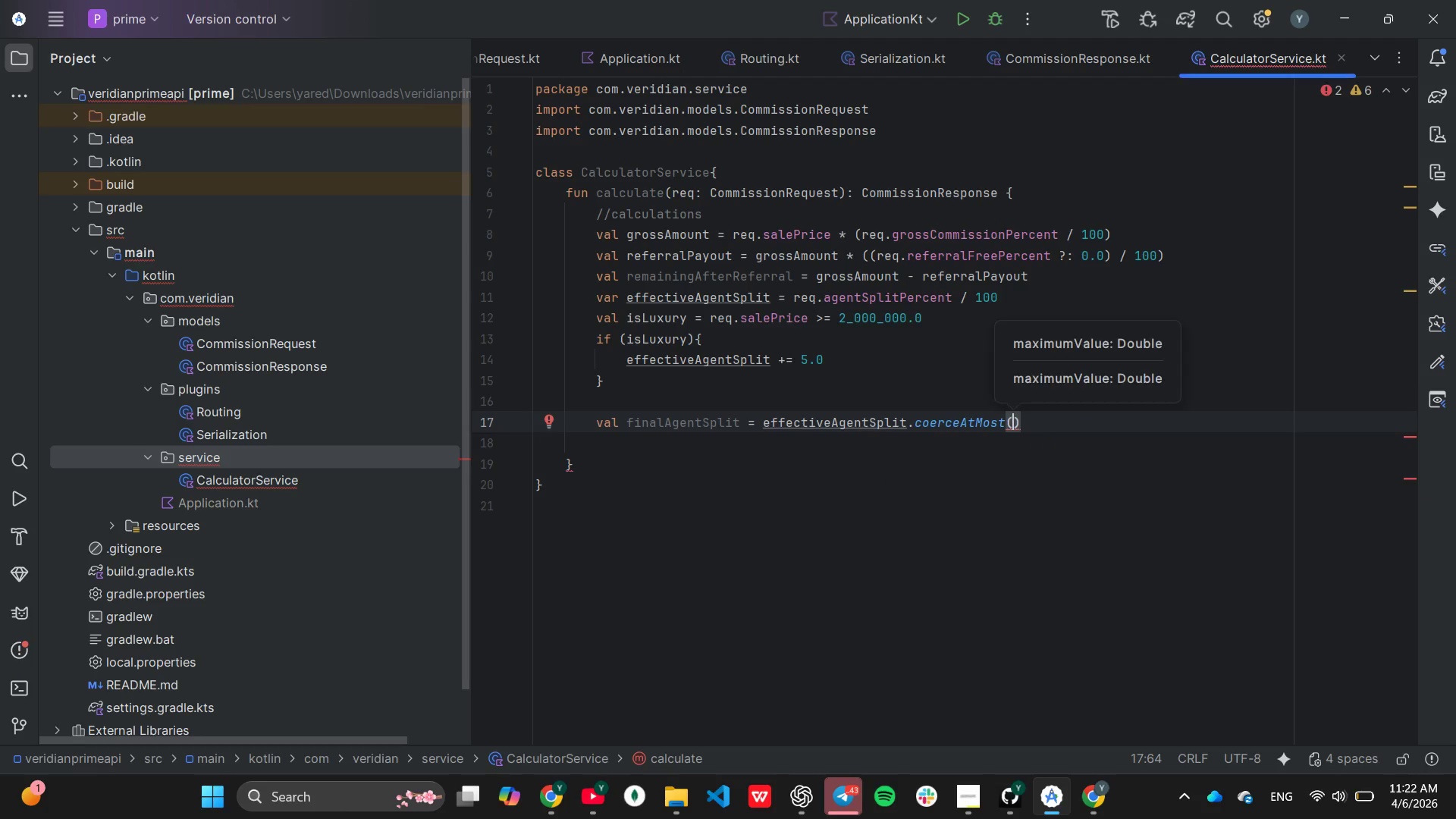 
type(100.00)
key(Backspace)
 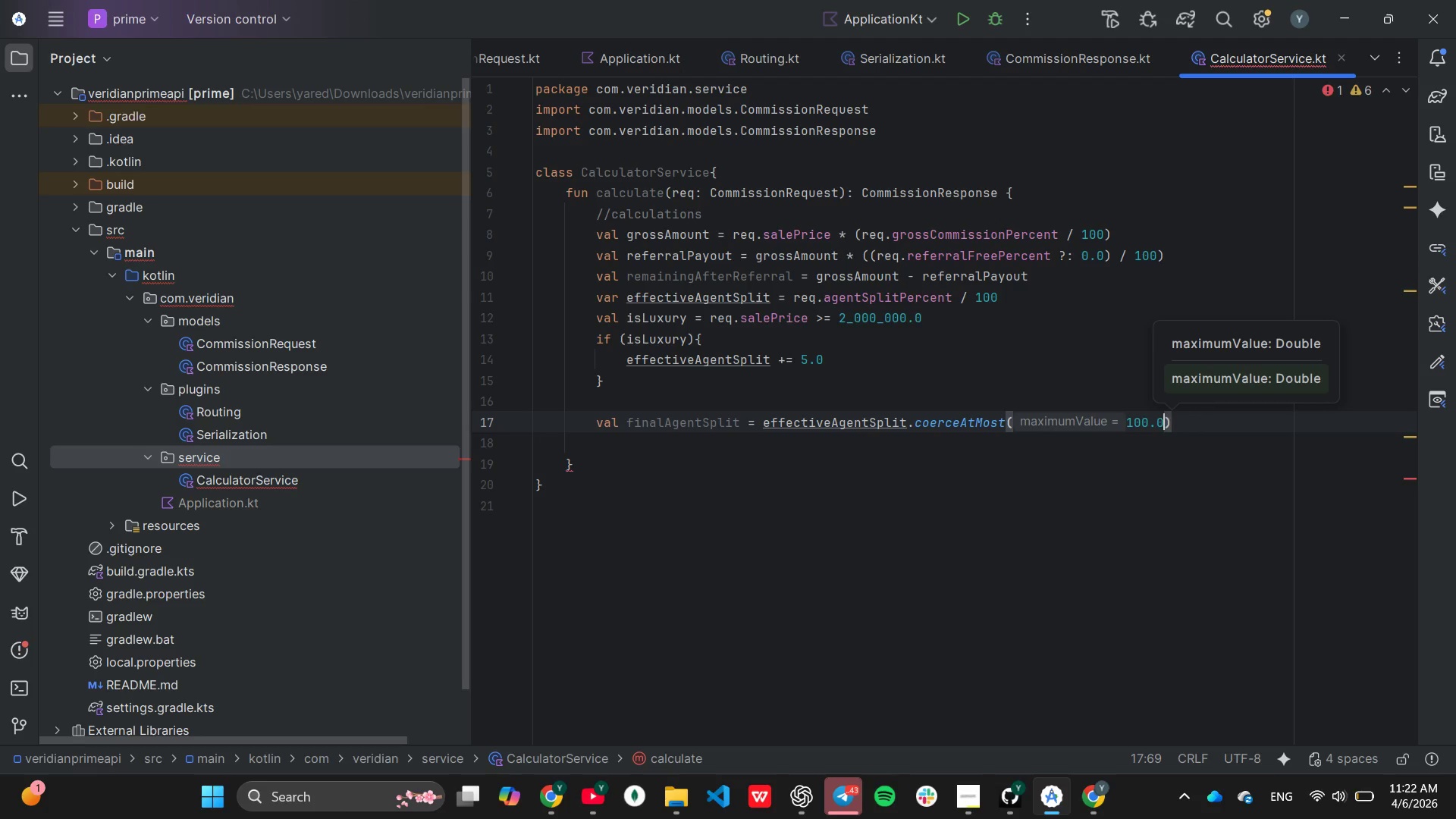 
key(ArrowRight)
 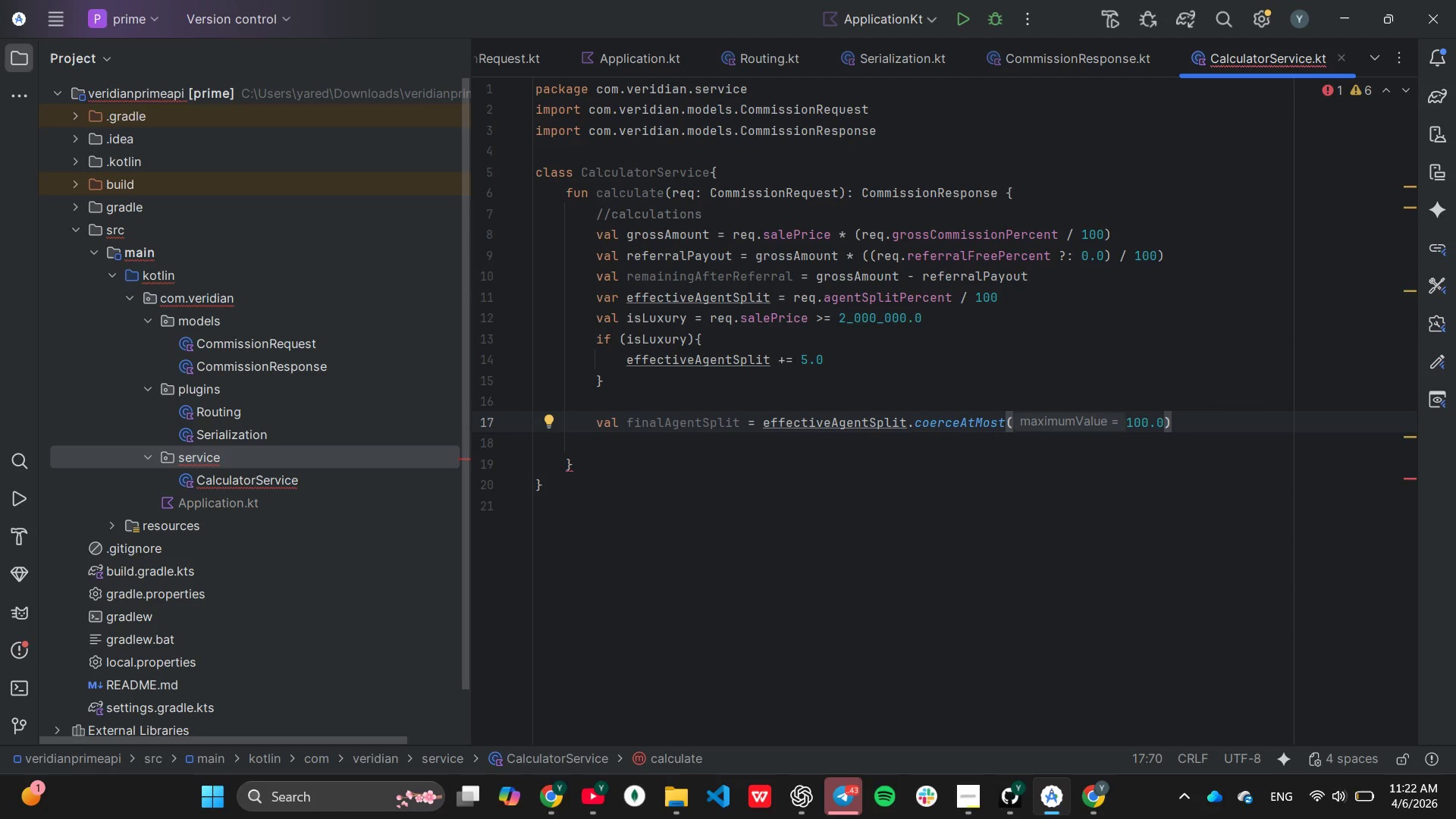 
key(Enter)
 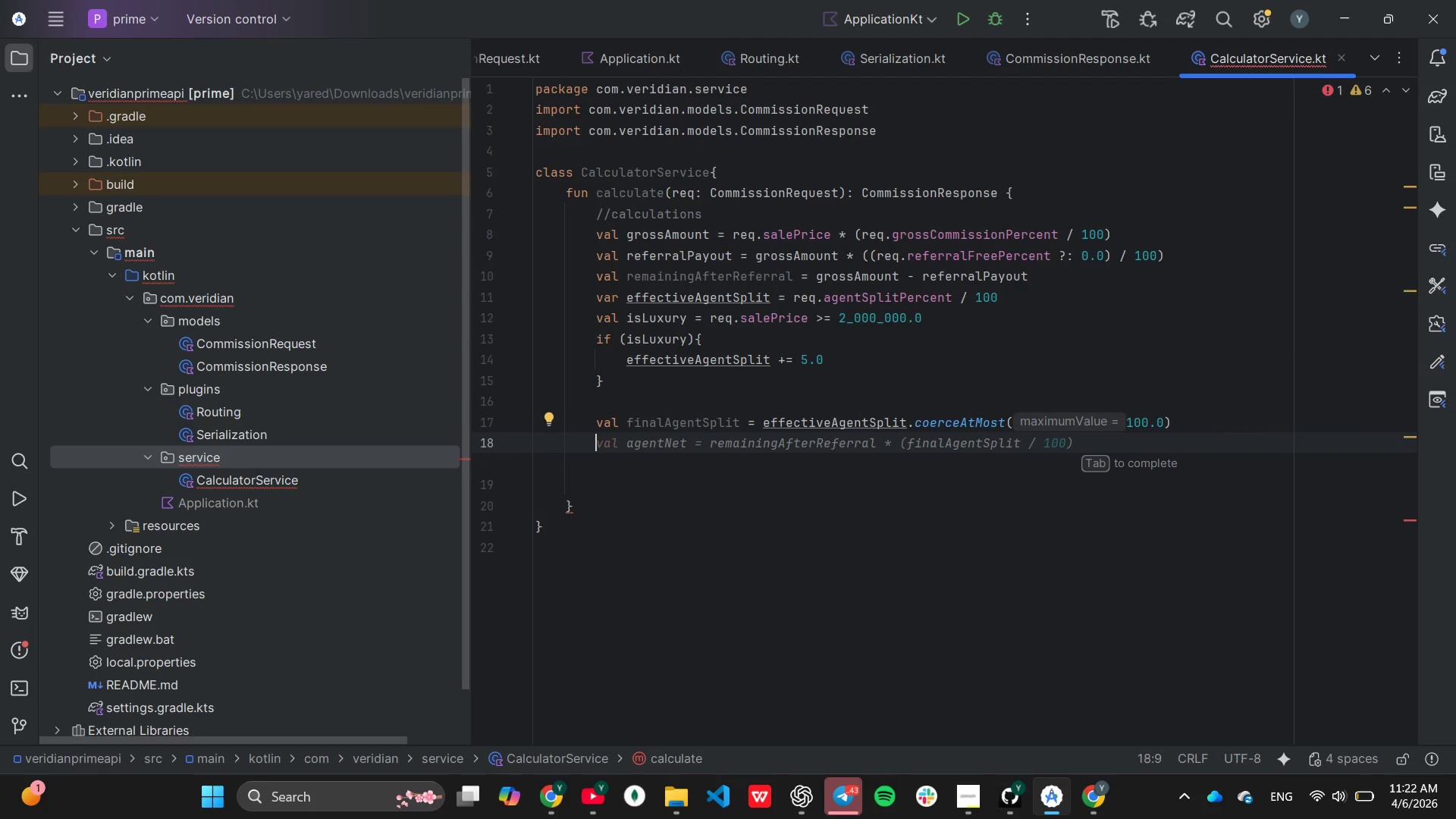 
wait(7.23)
 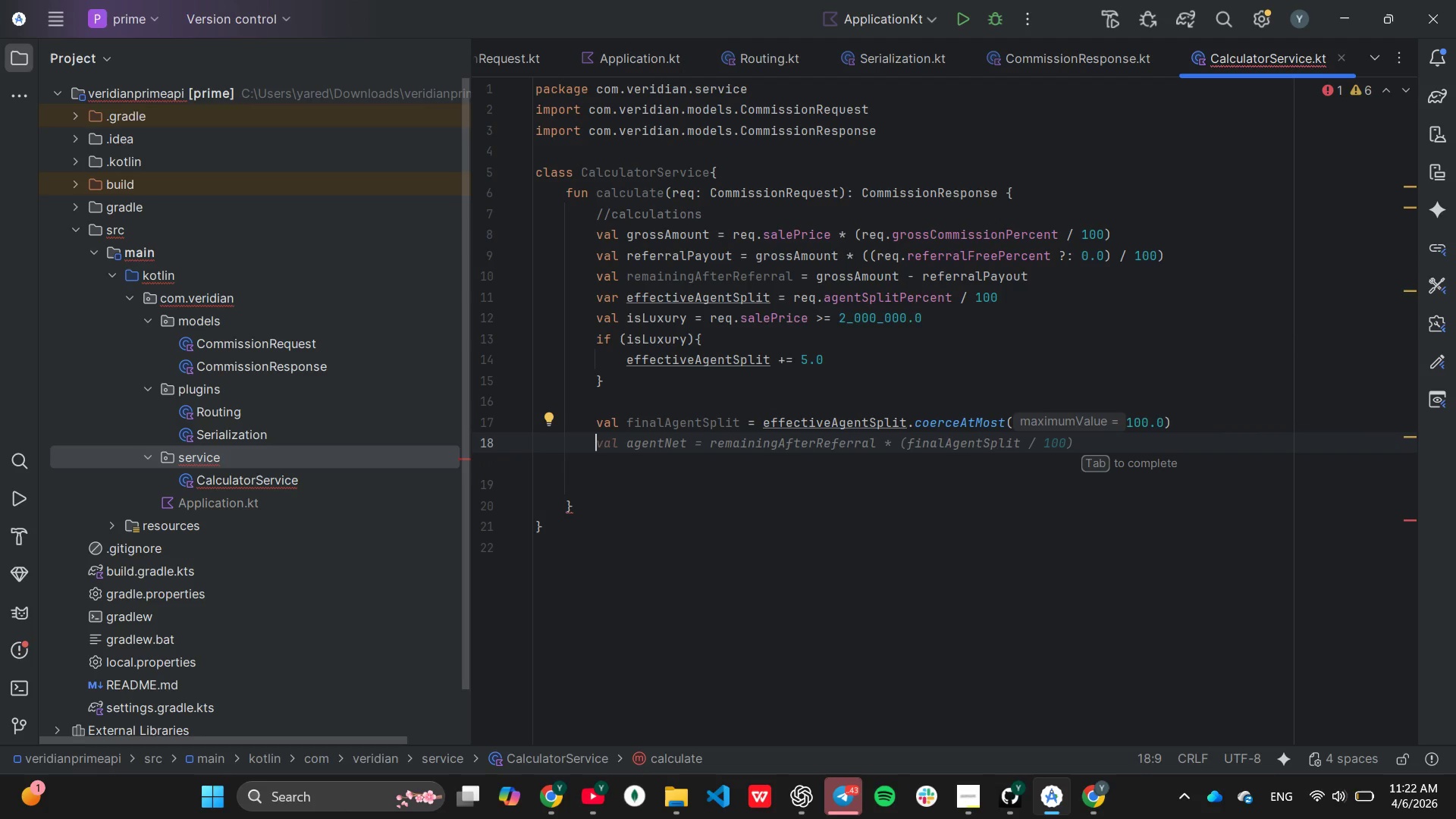 
key(Tab)
 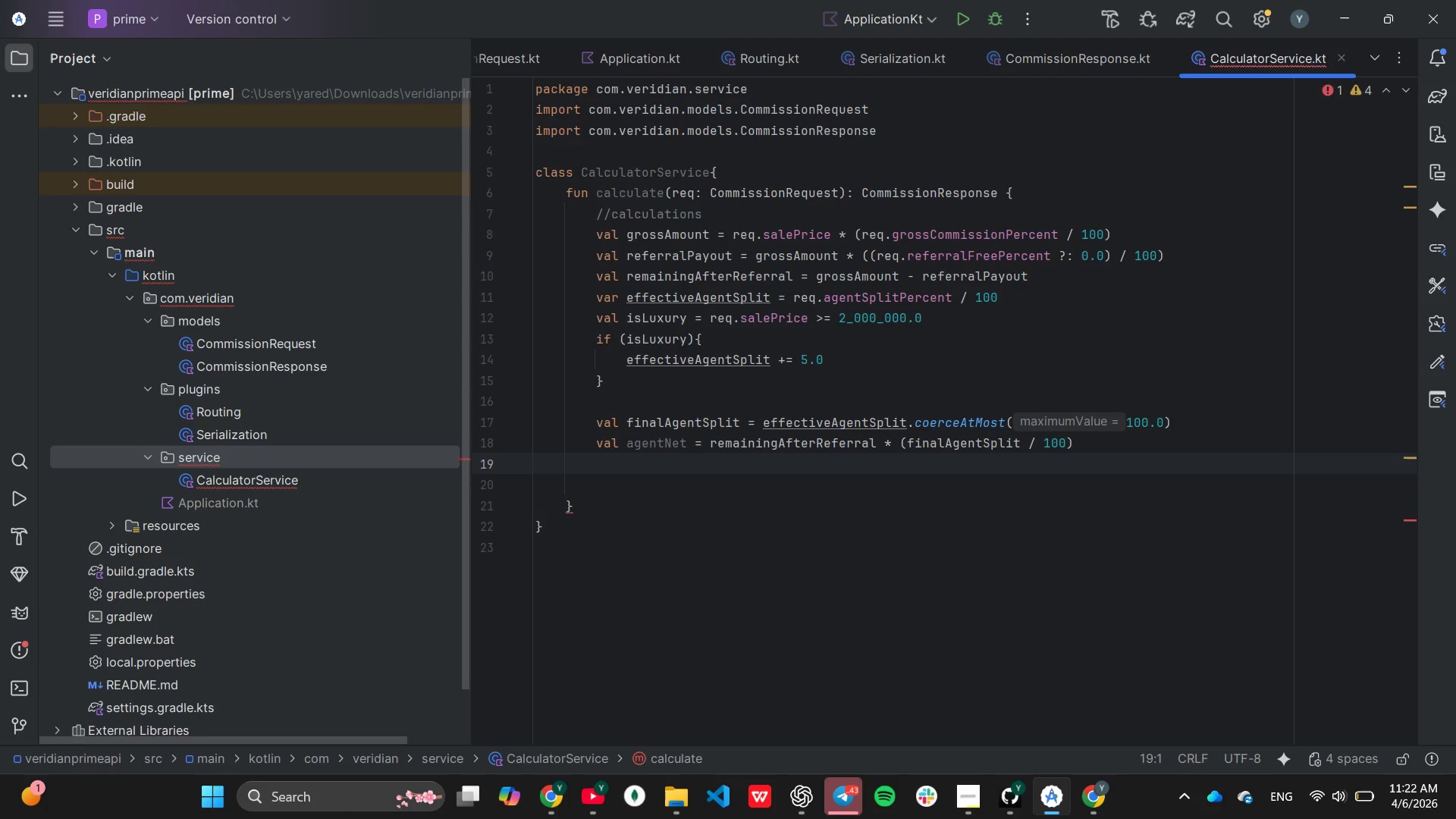 
key(Tab)
key(Tab)
type(val )
key(Tab)
 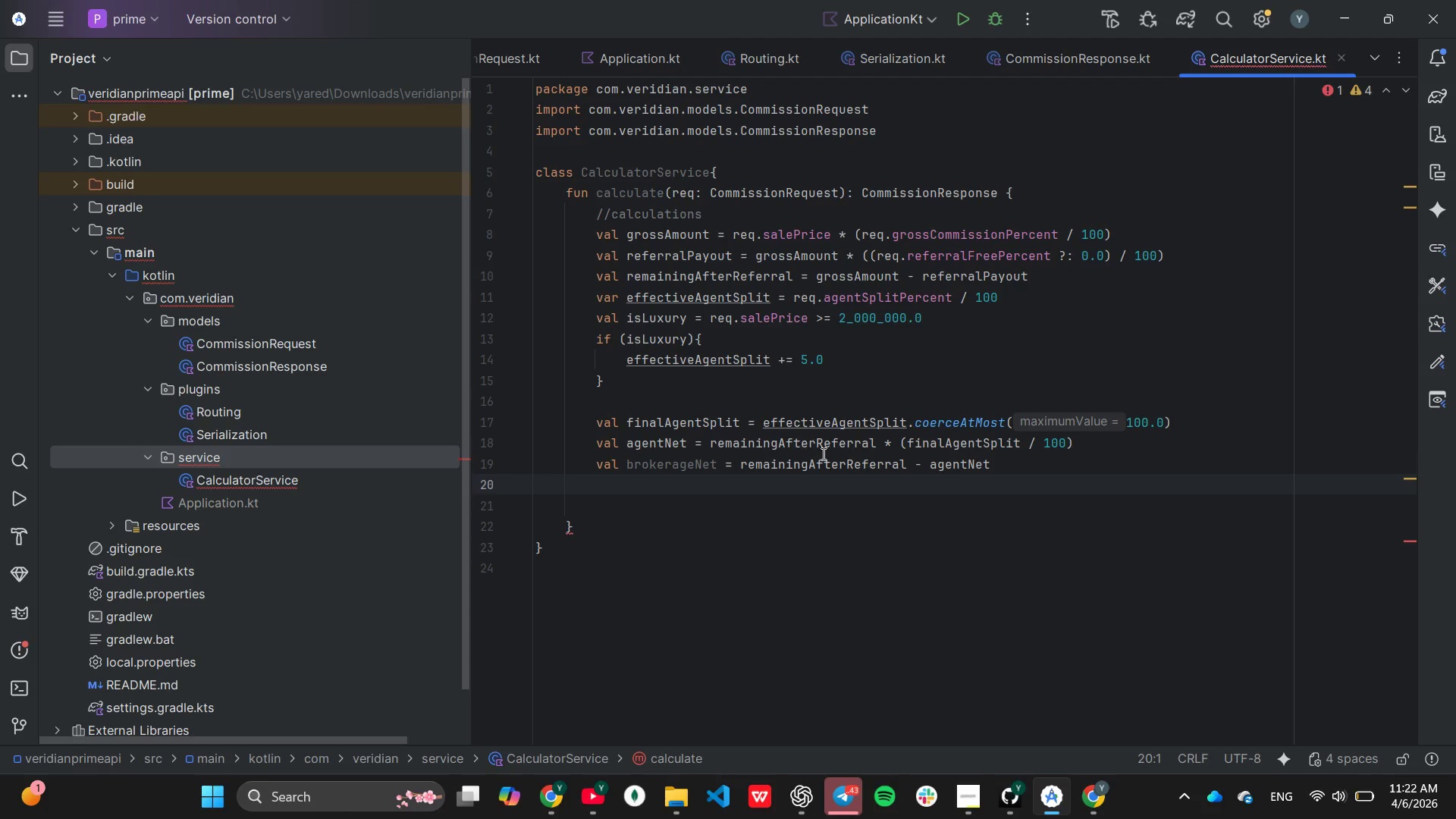 
left_click([1049, 492])
 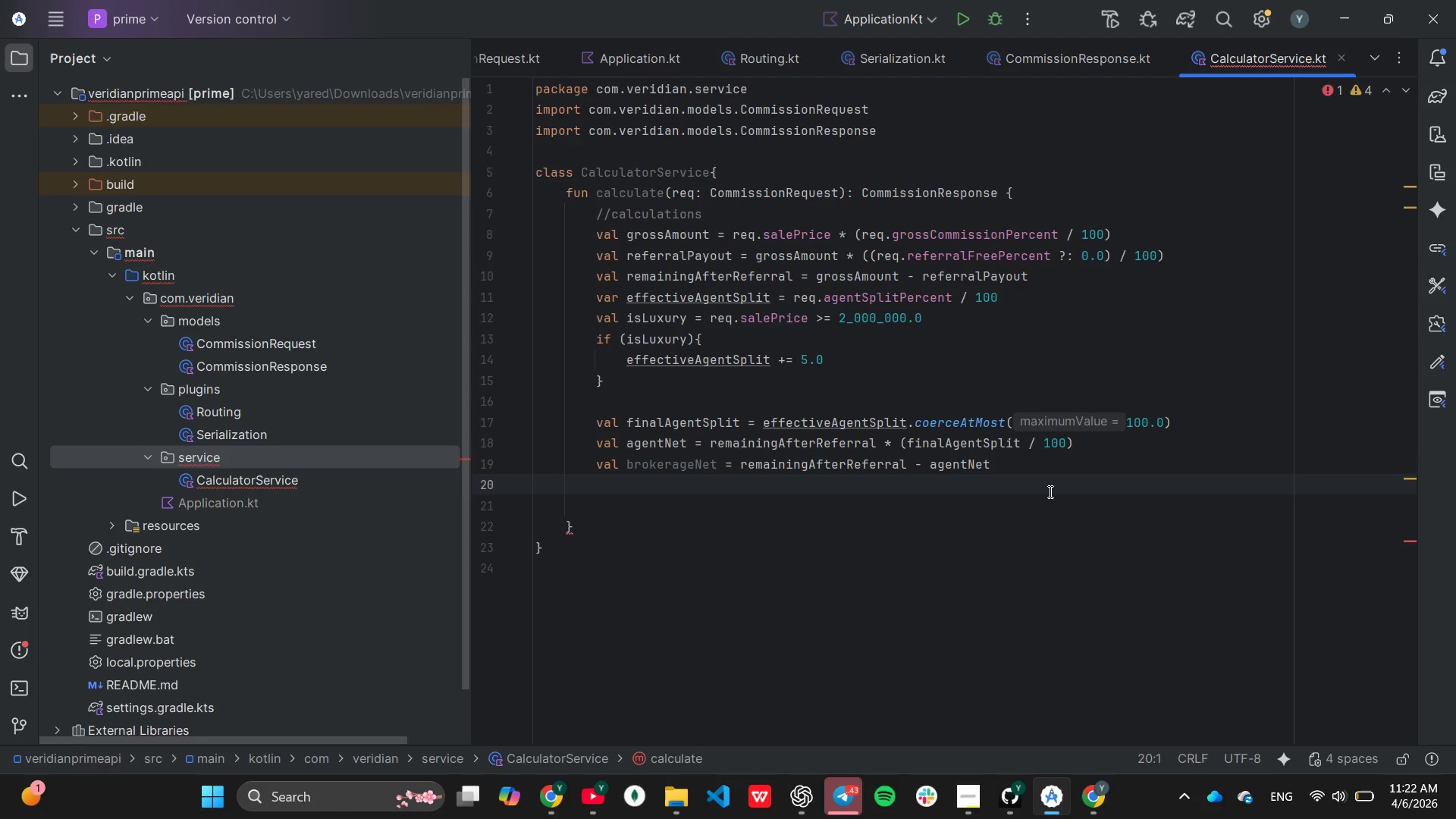 
wait(9.0)
 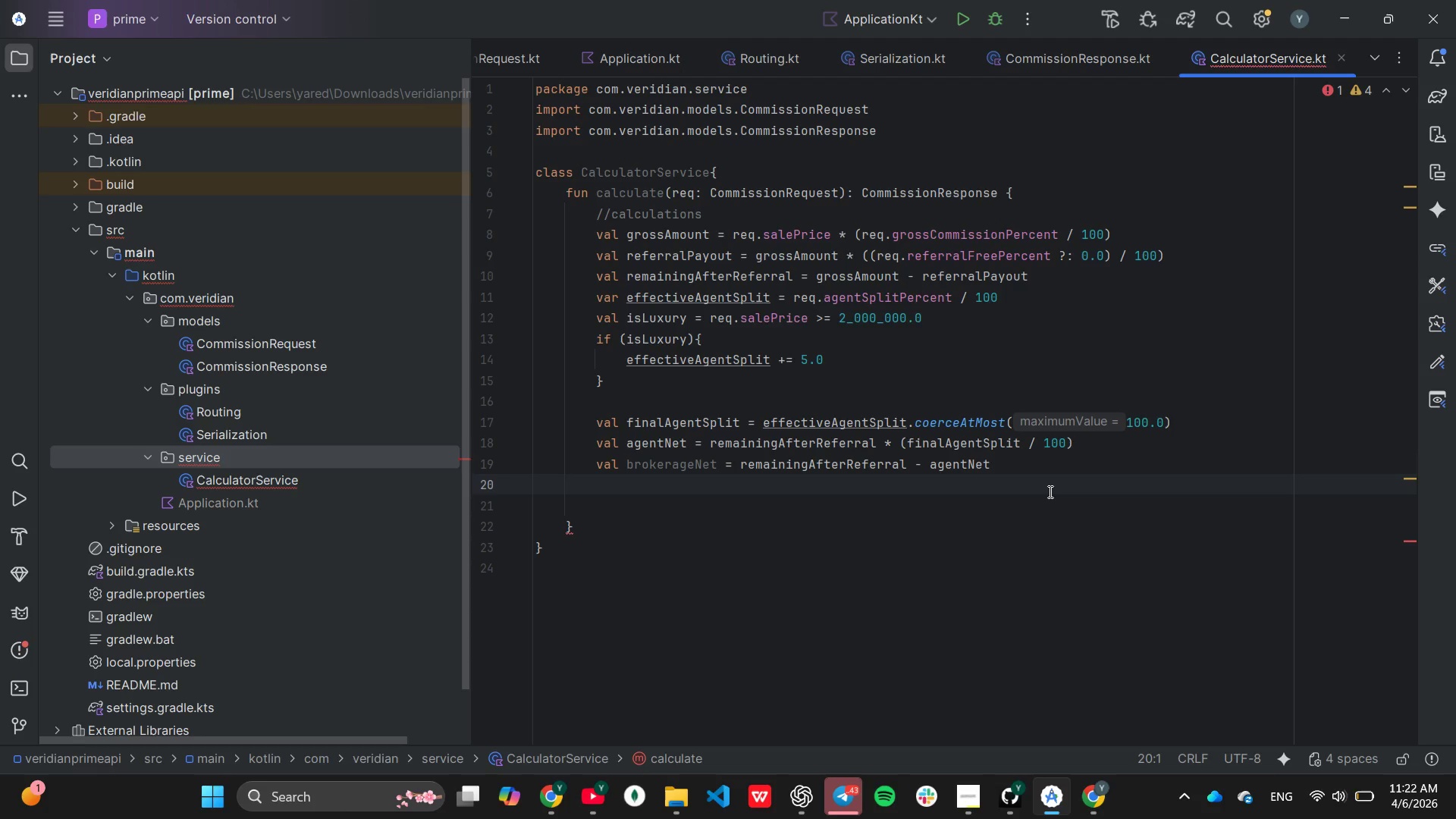 
key(Enter)
 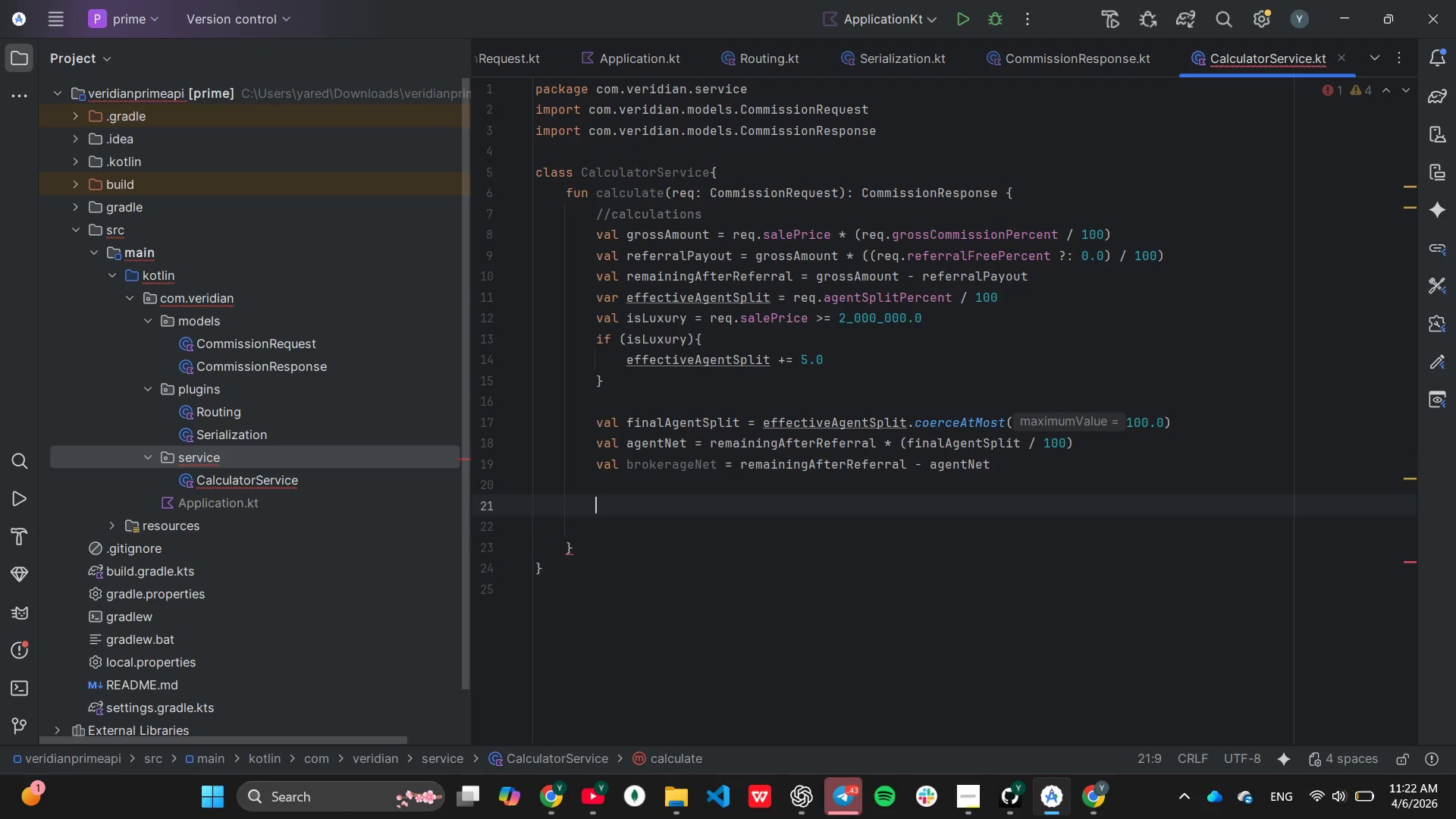 
key(Enter)
 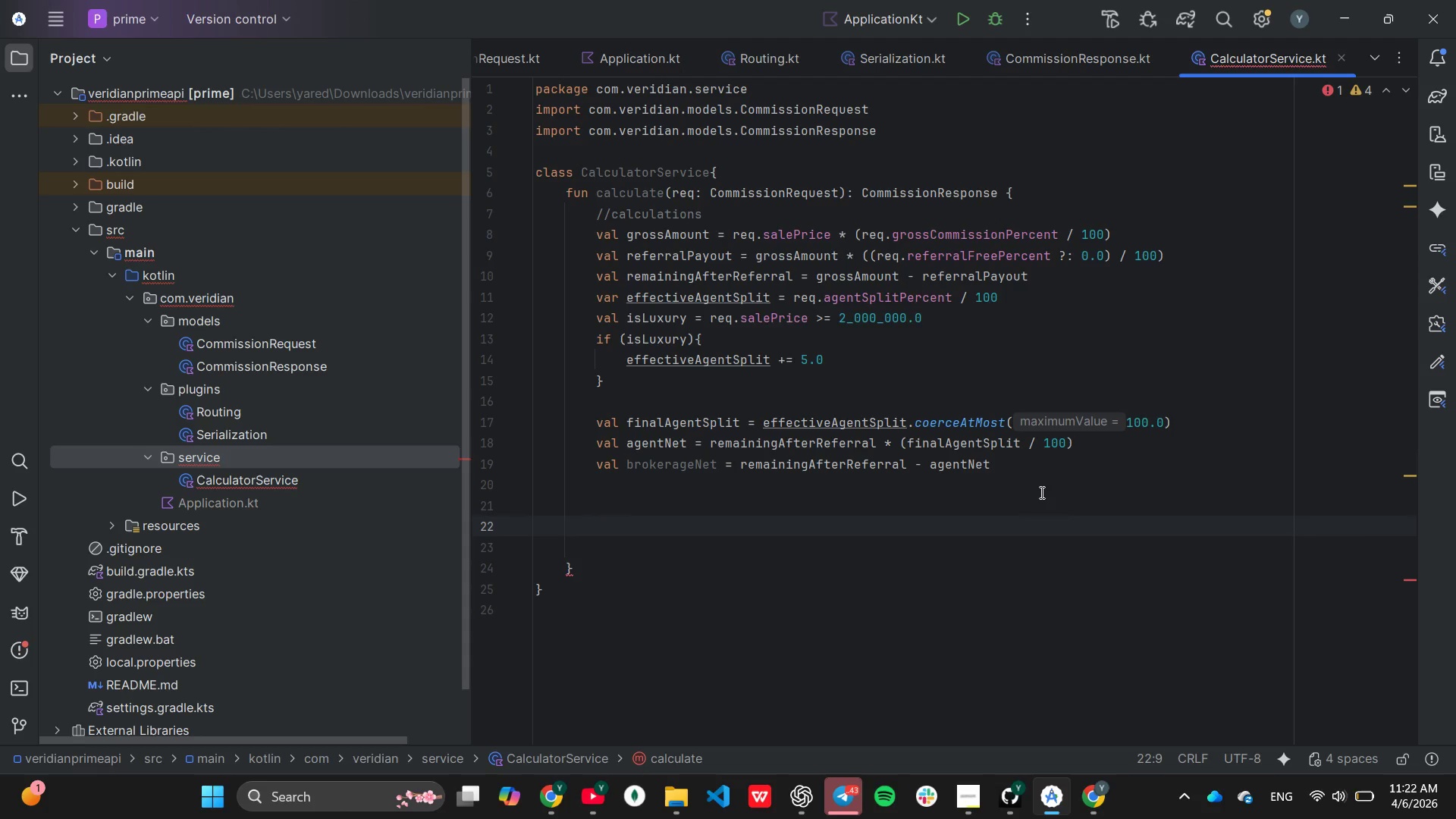 
type(return )
key(Tab)
type(()
 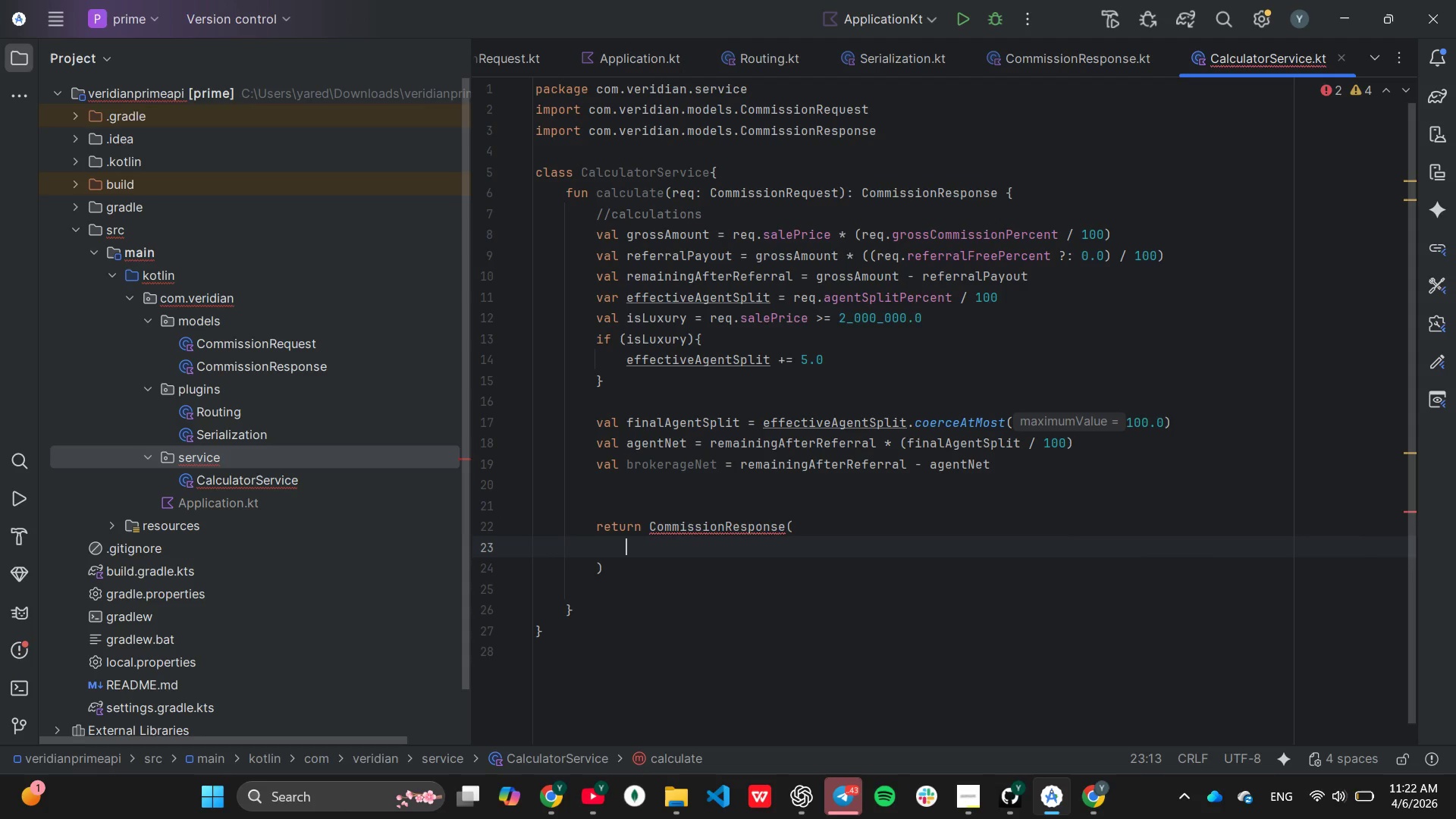 
 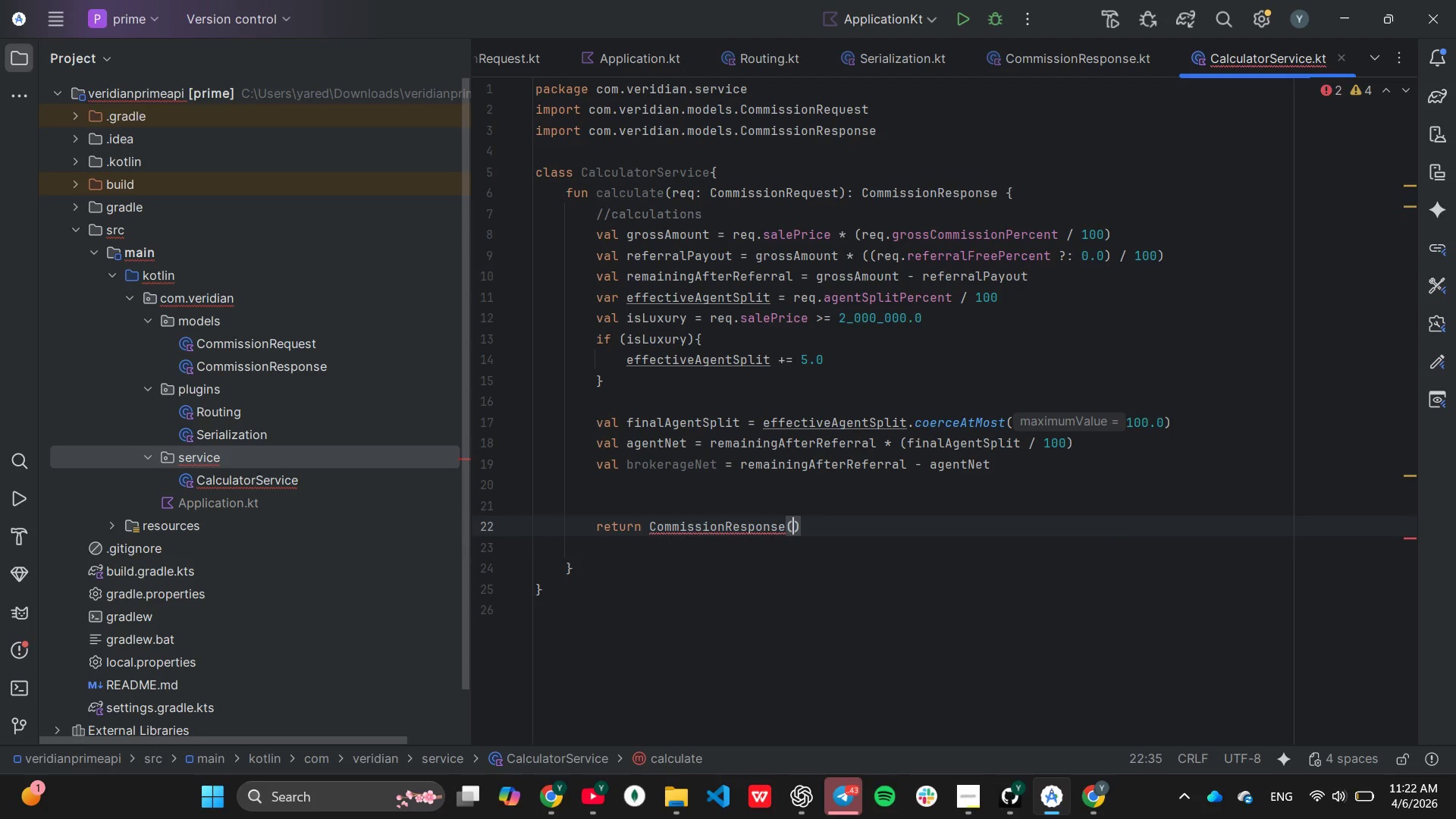 
key(Enter)
 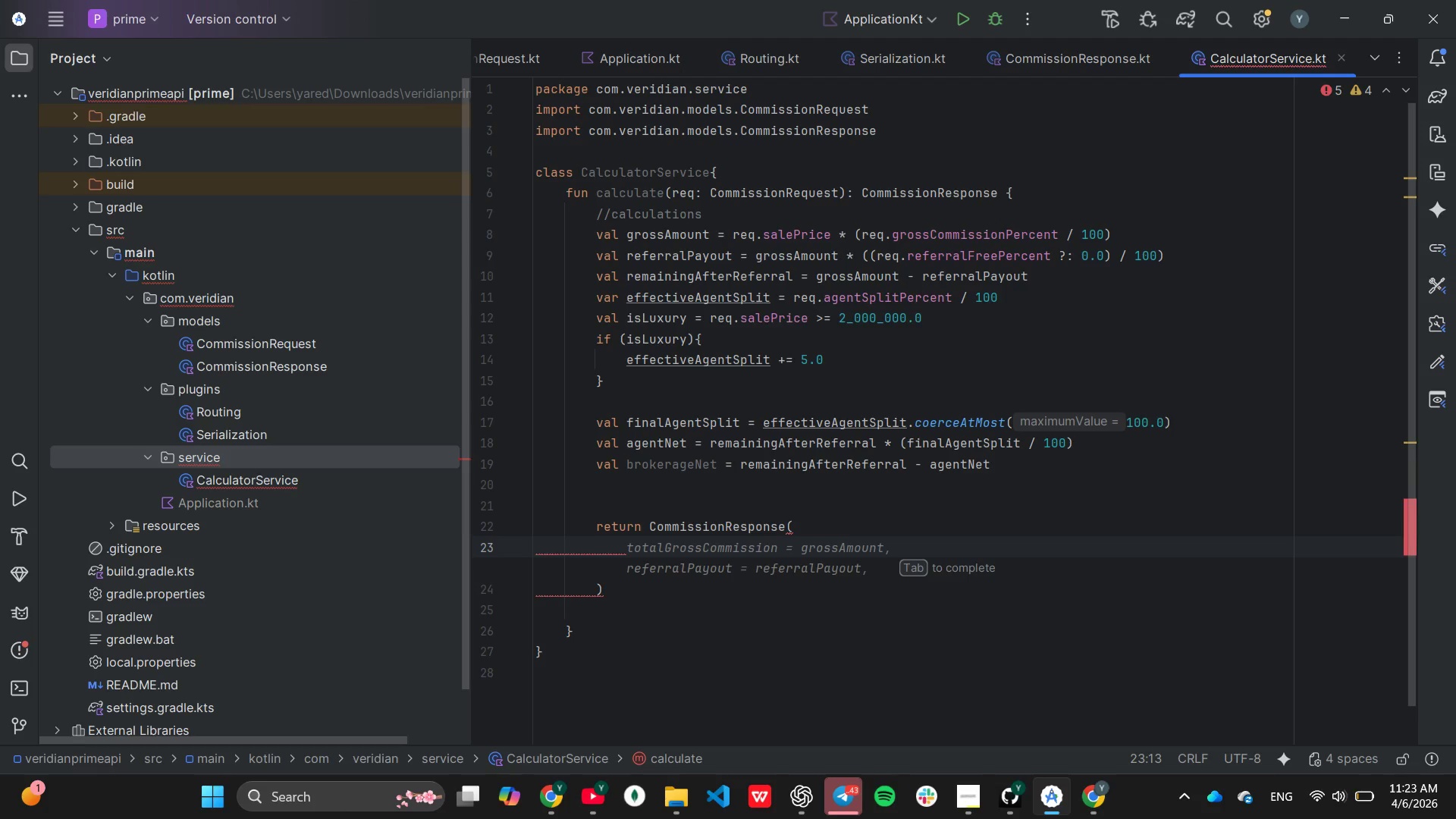 
key(Tab)
 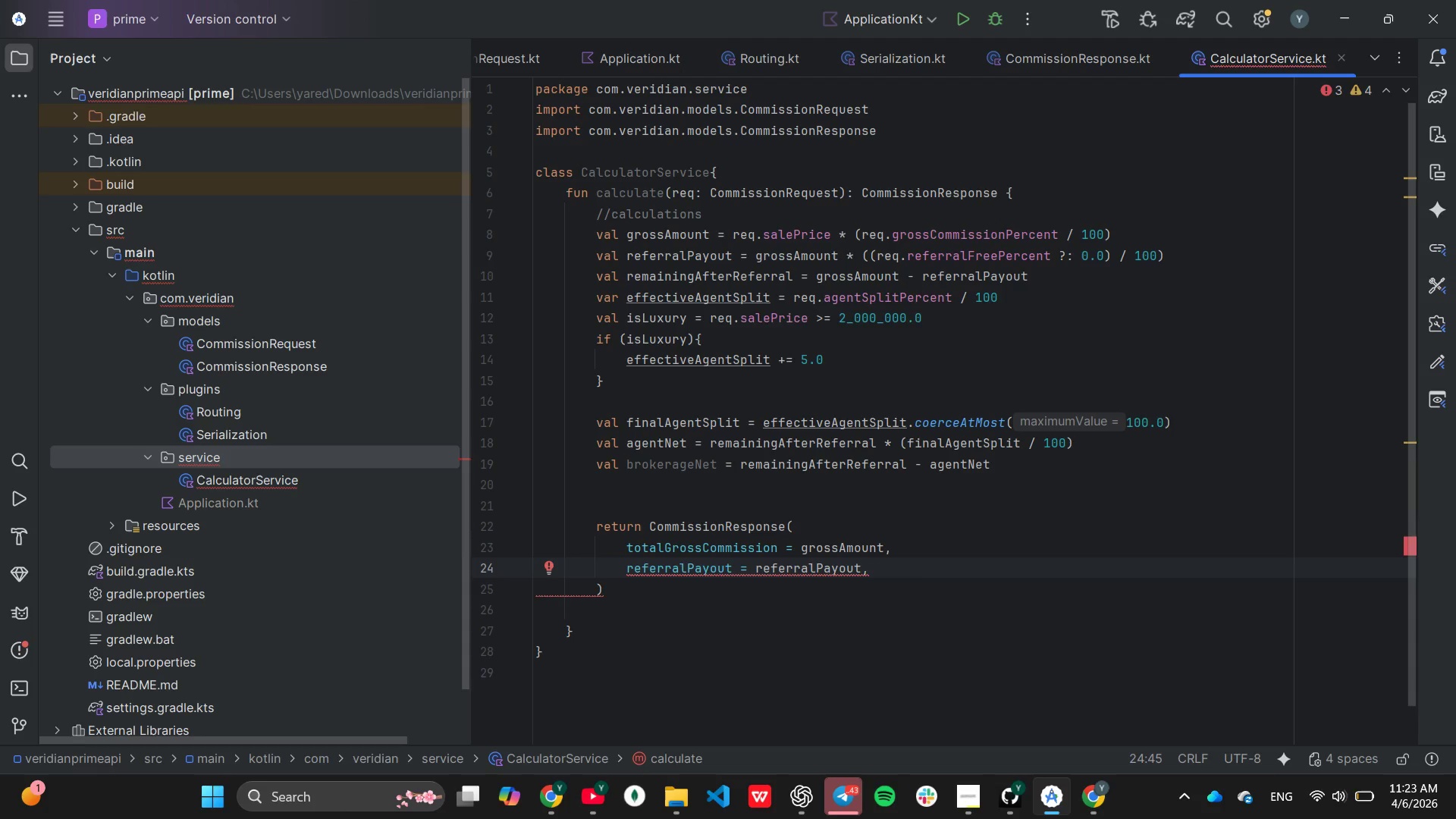 
key(Enter)
 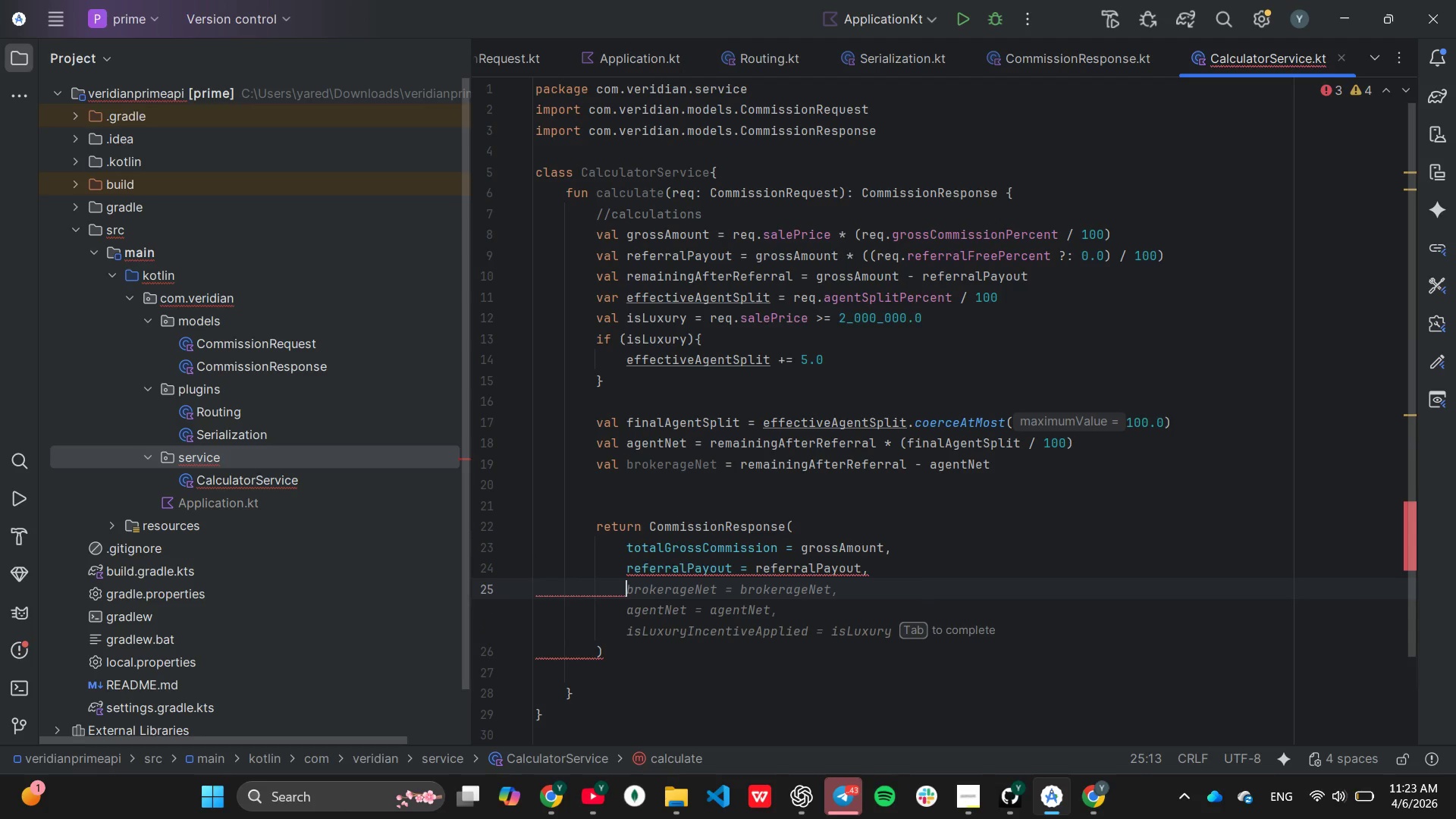 
key(Tab)
 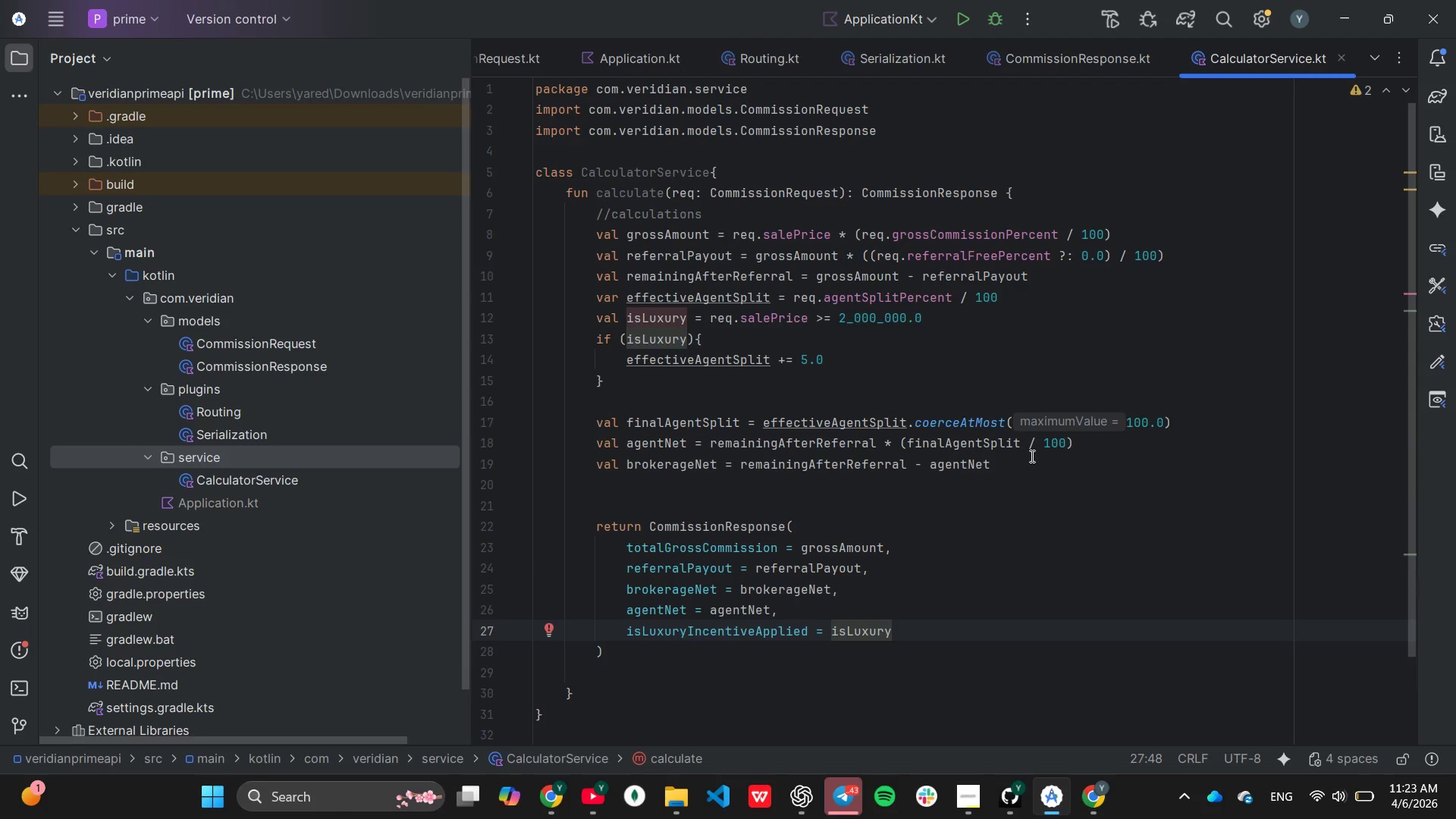 
wait(10.2)
 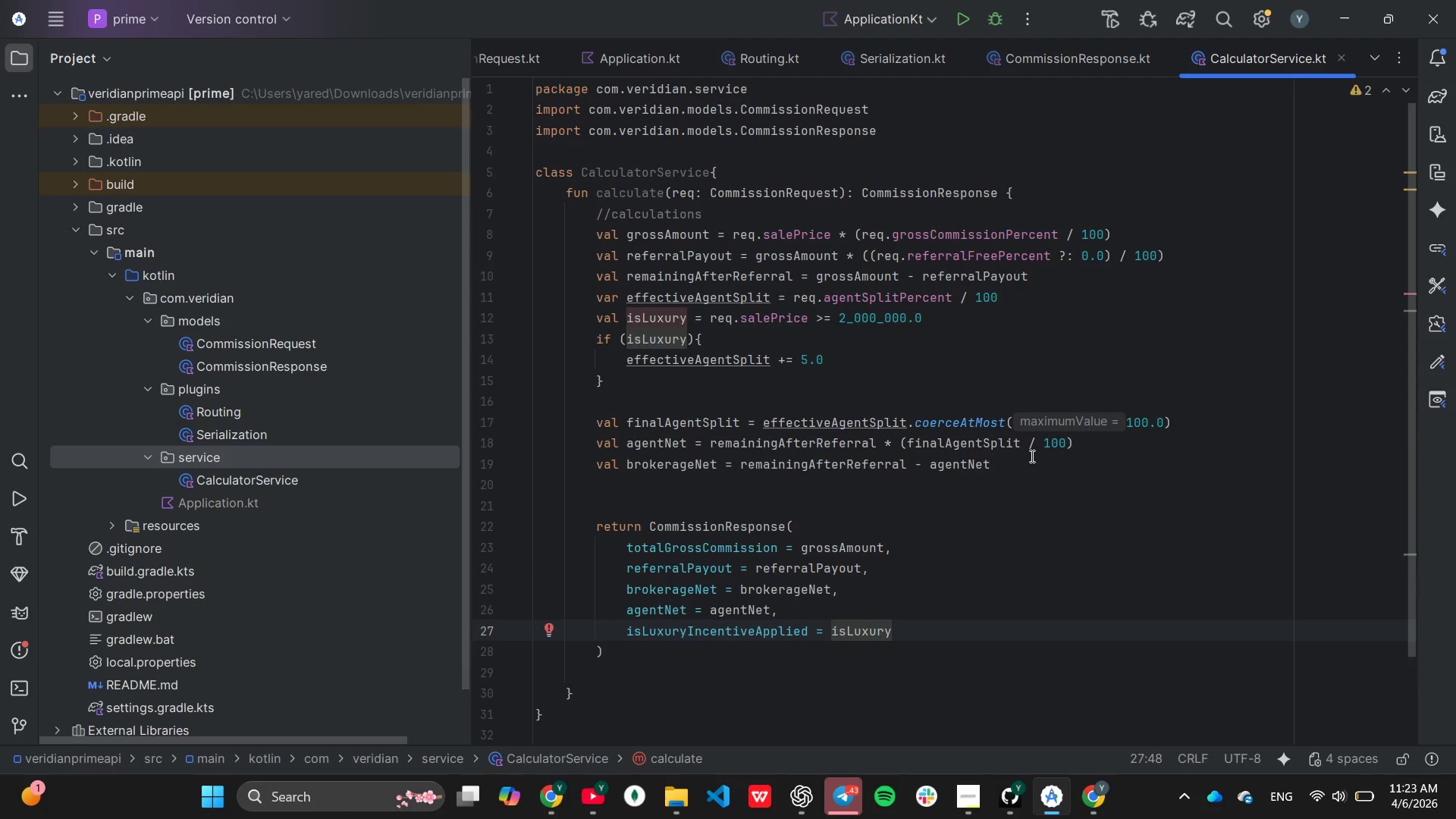 
scroll: coordinate [1031, 456], scroll_direction: down, amount: 2.0
 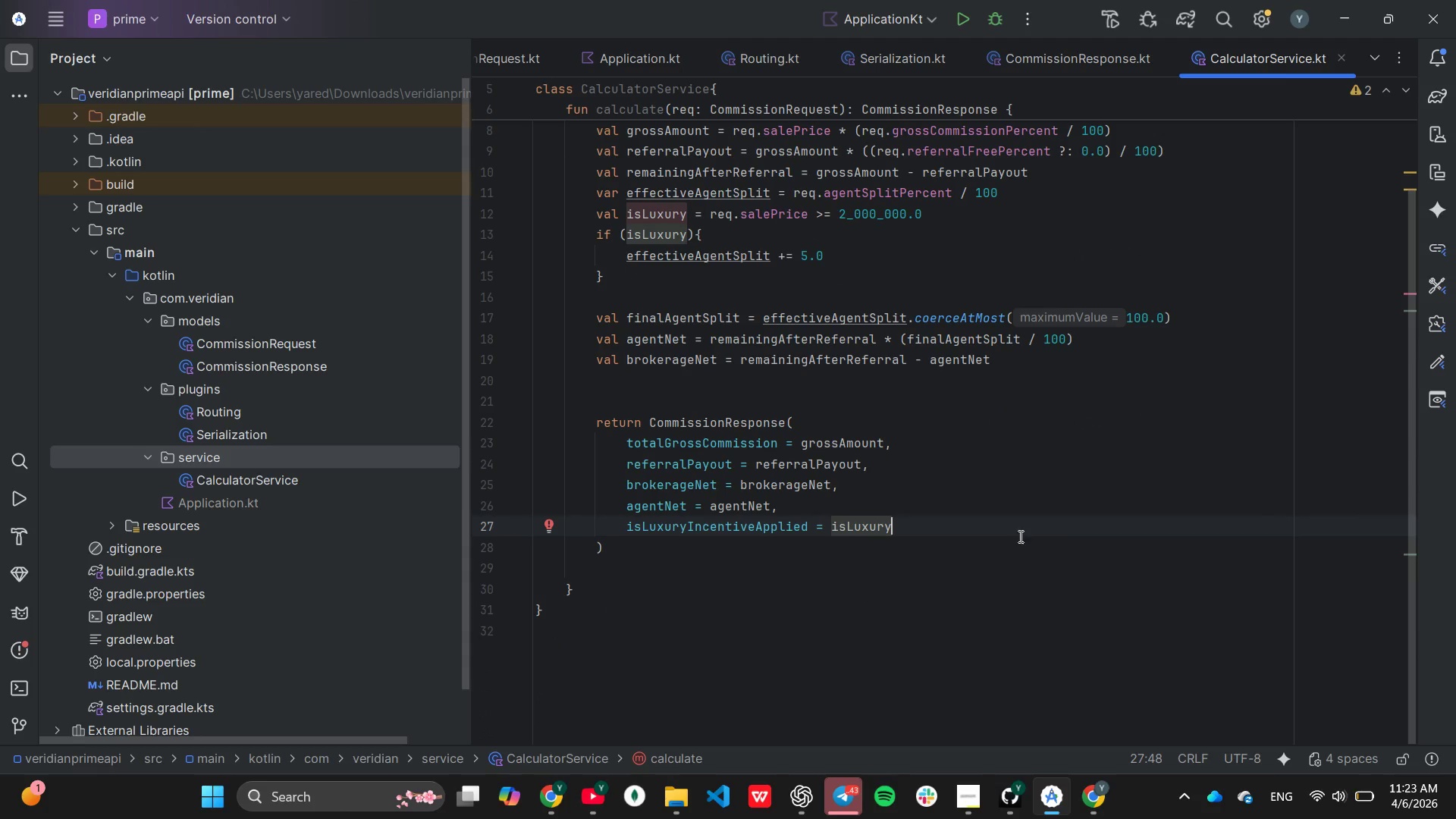 
scroll: coordinate [1019, 537], scroll_direction: up, amount: 4.0
 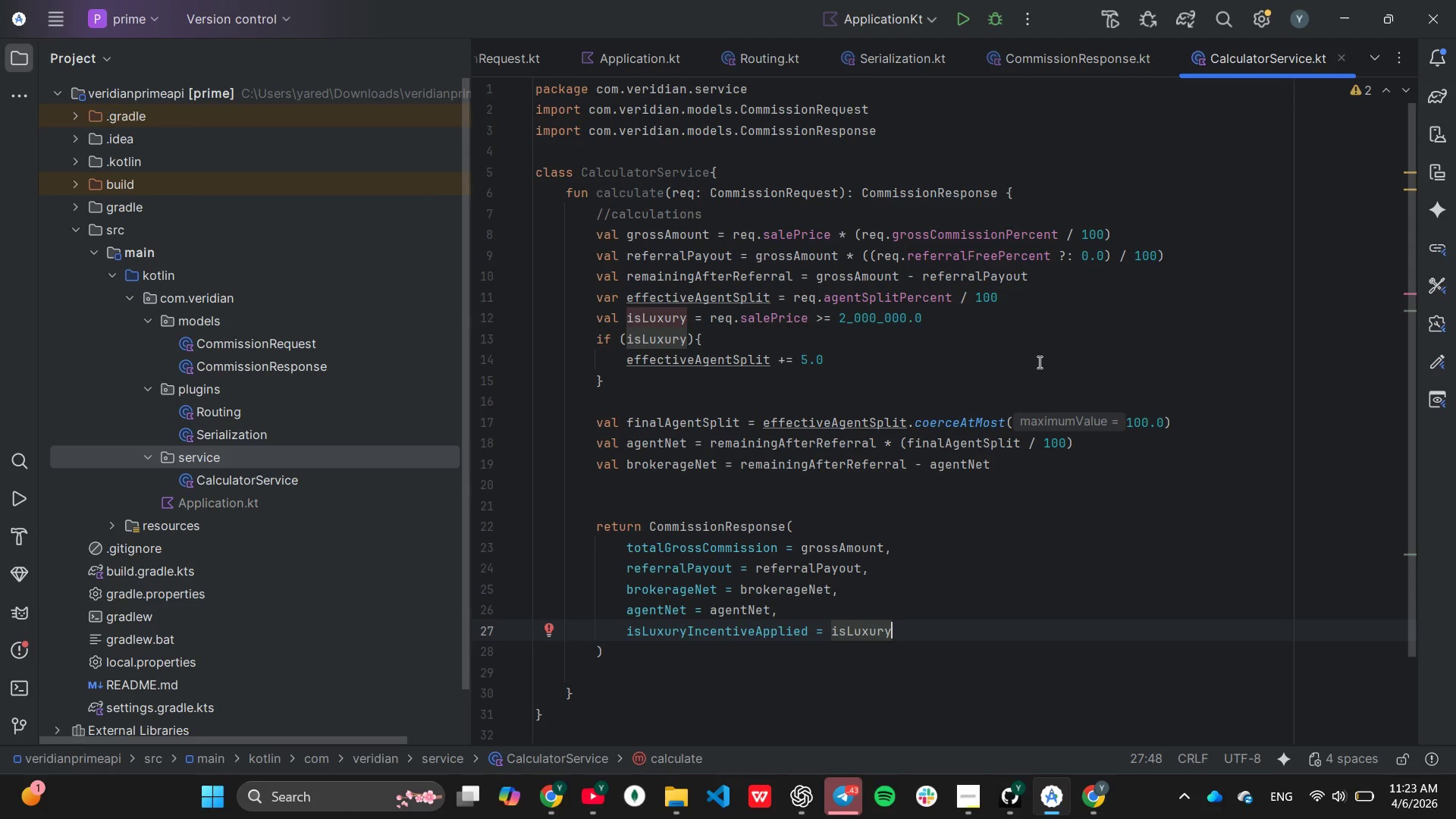 
left_click([1038, 362])
 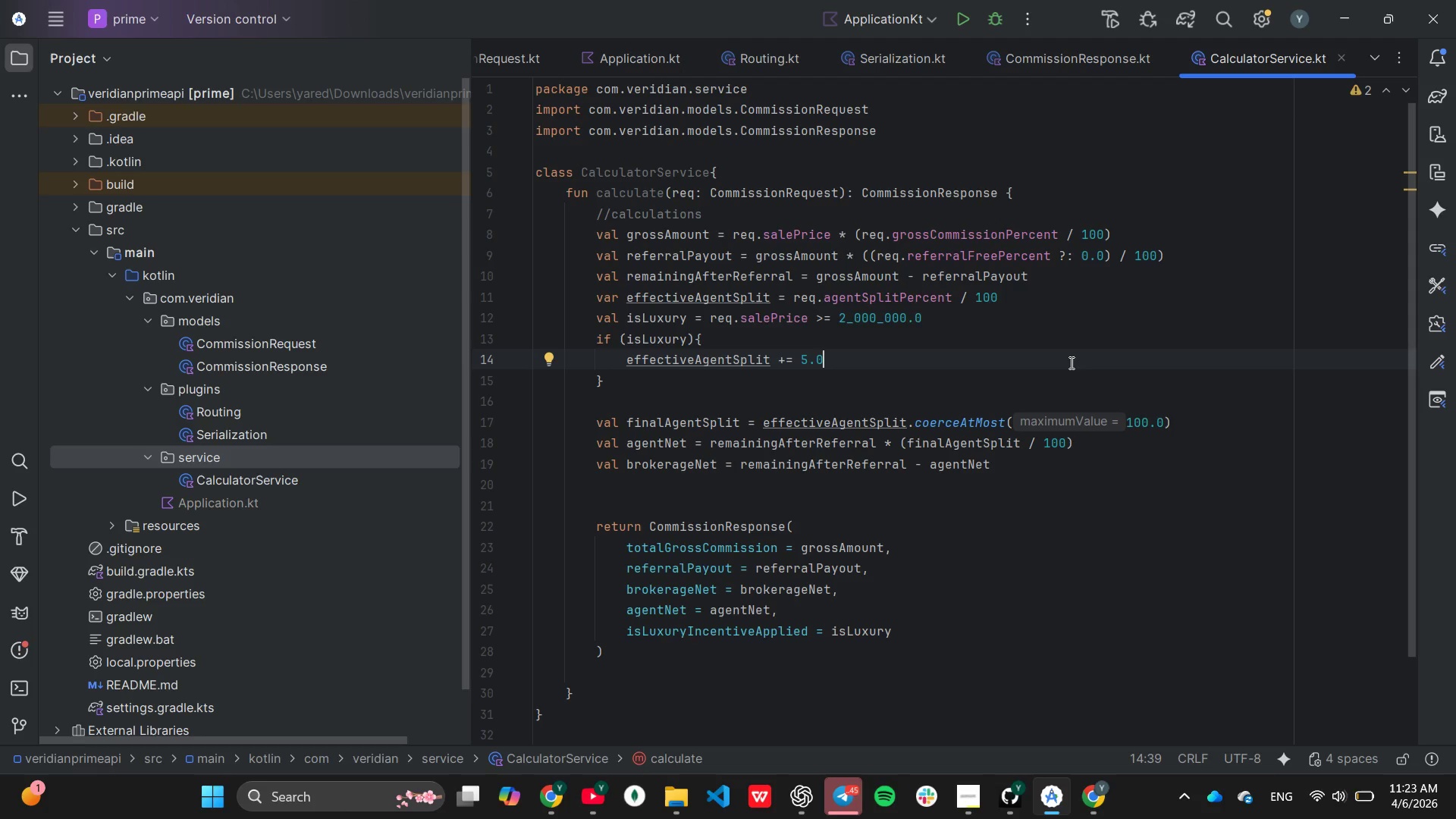 
wait(37.14)
 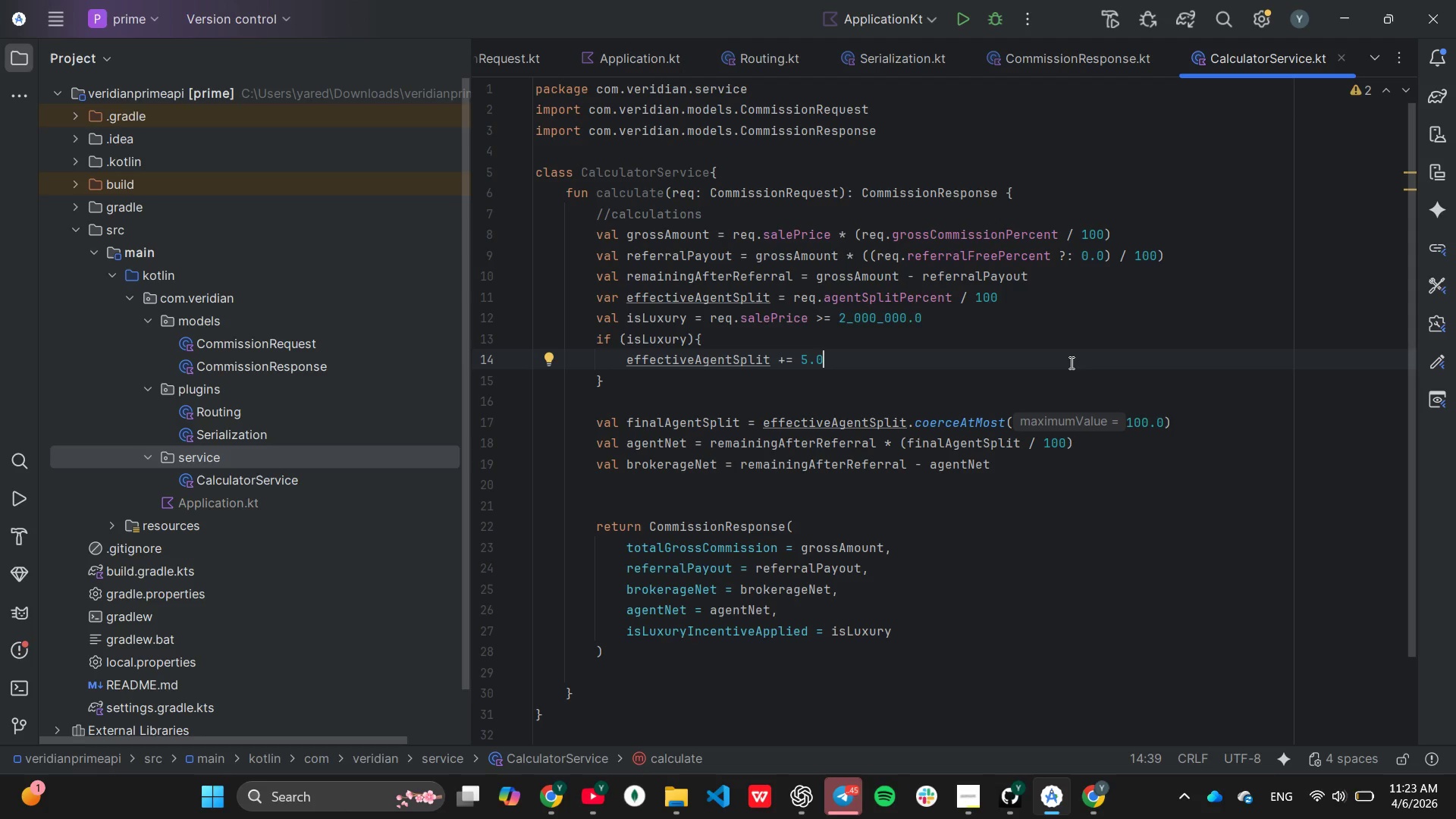 
scroll: coordinate [1070, 364], scroll_direction: none, amount: 0.0
 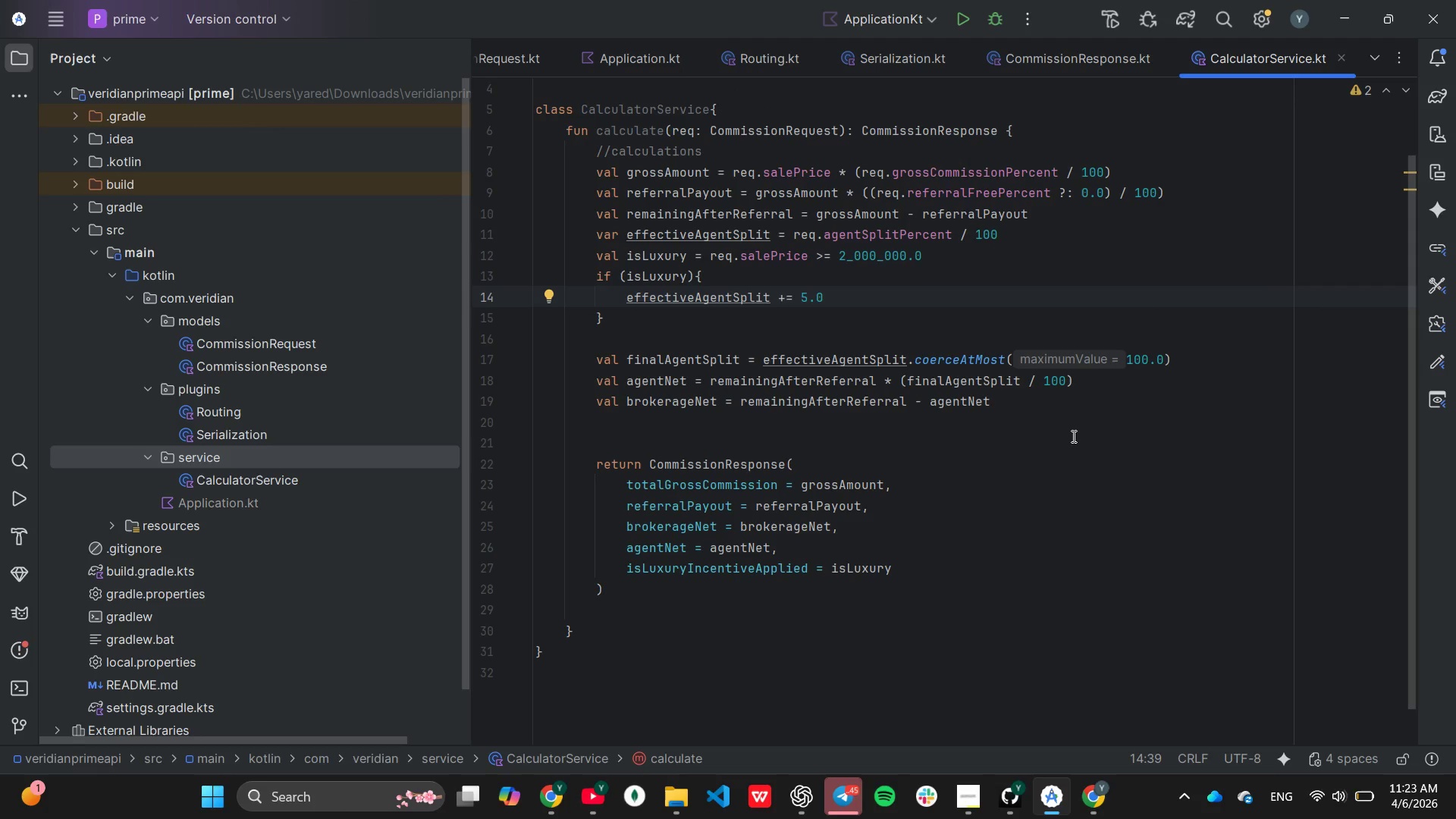 
left_click([1083, 437])
 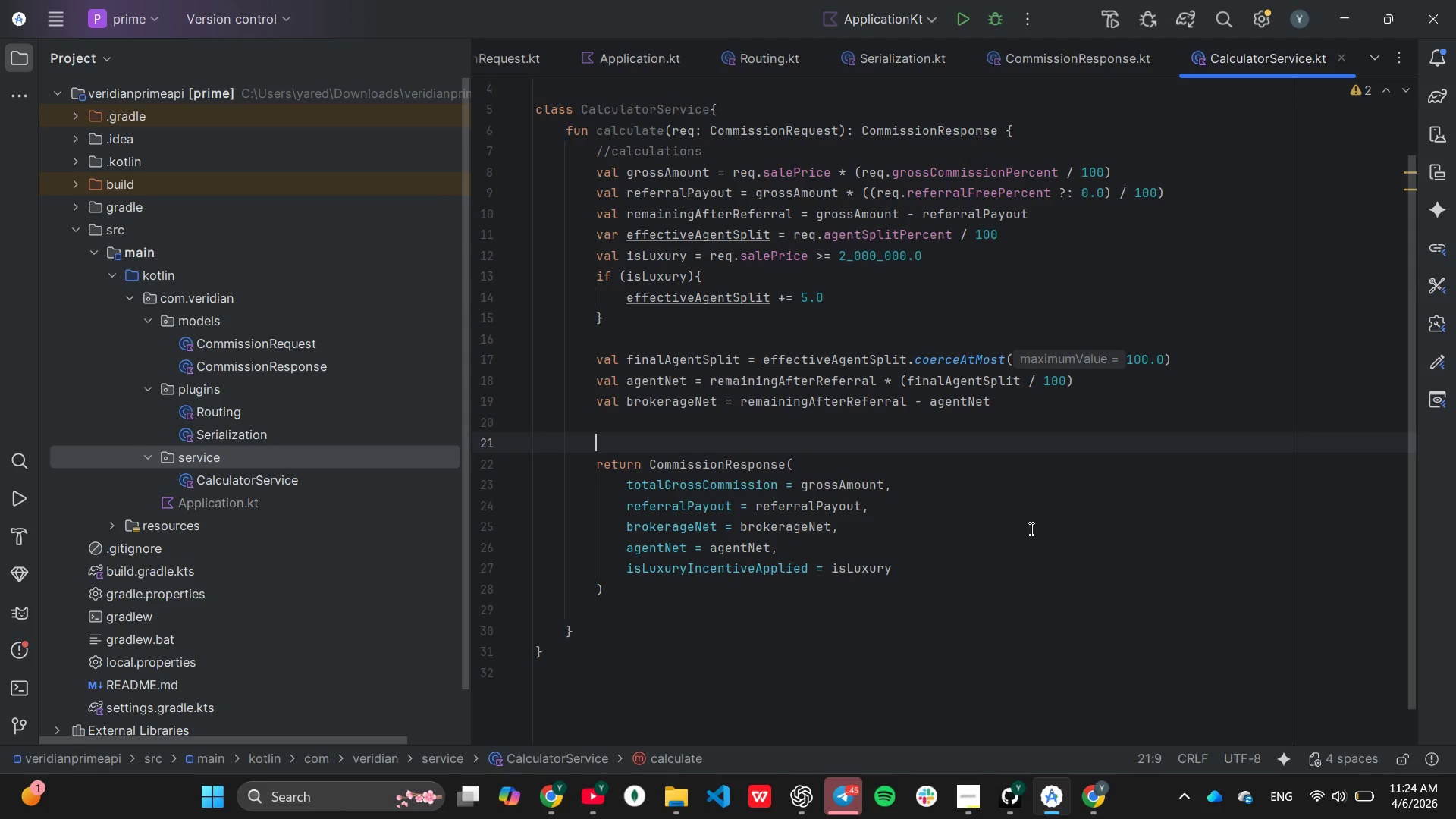 
wait(6.11)
 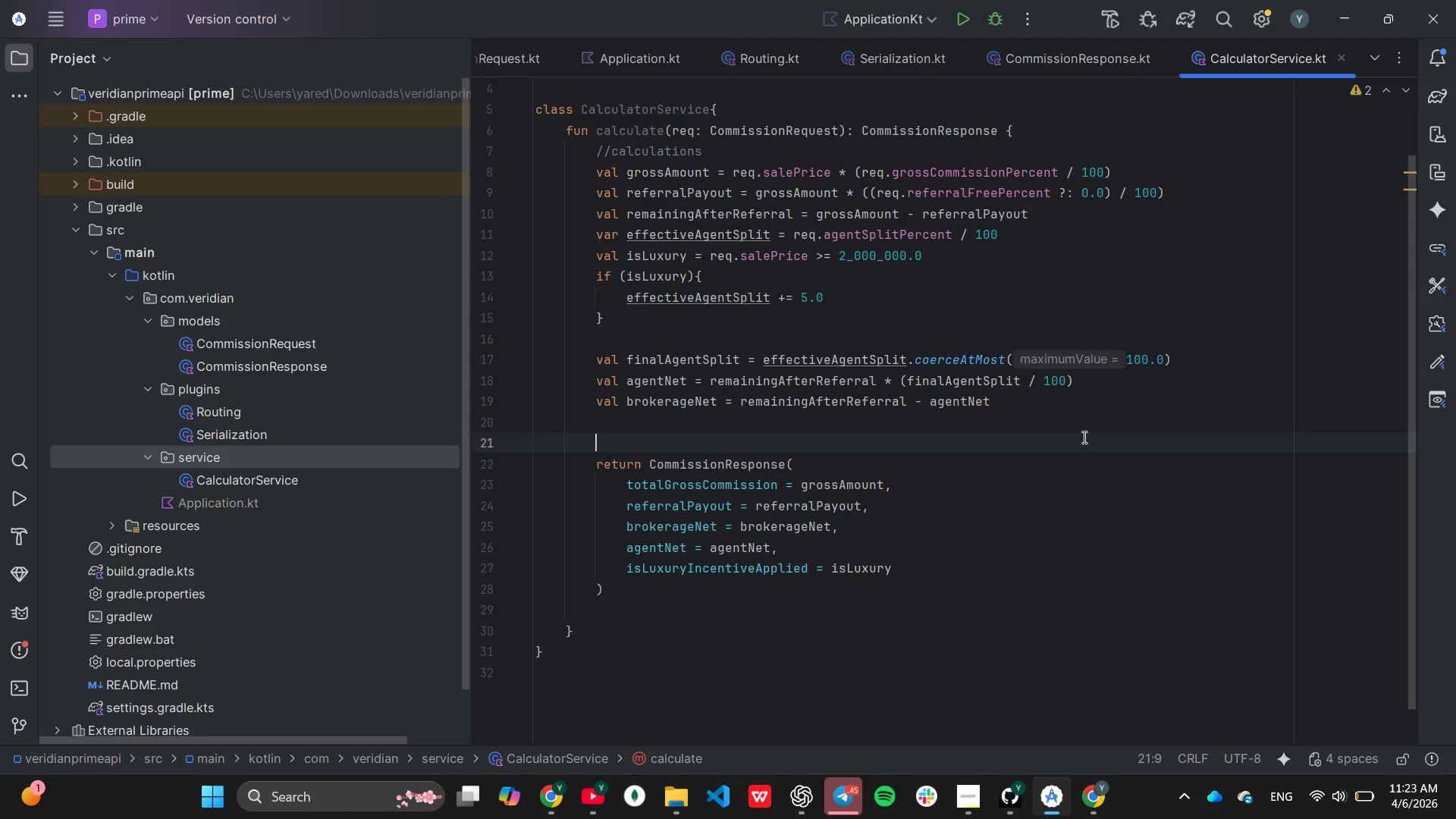 
left_click([215, 406])
 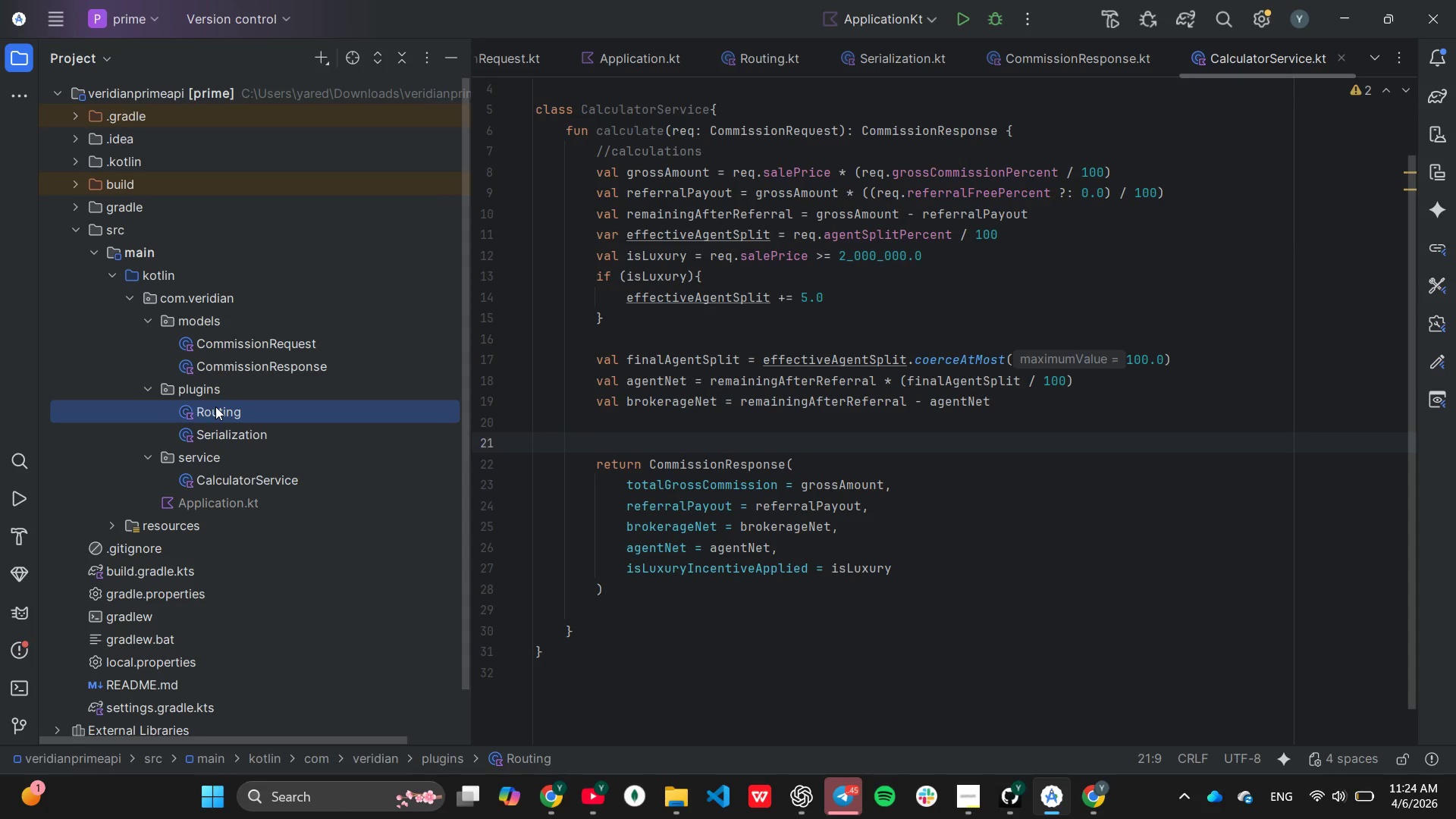 
left_click([218, 407])
 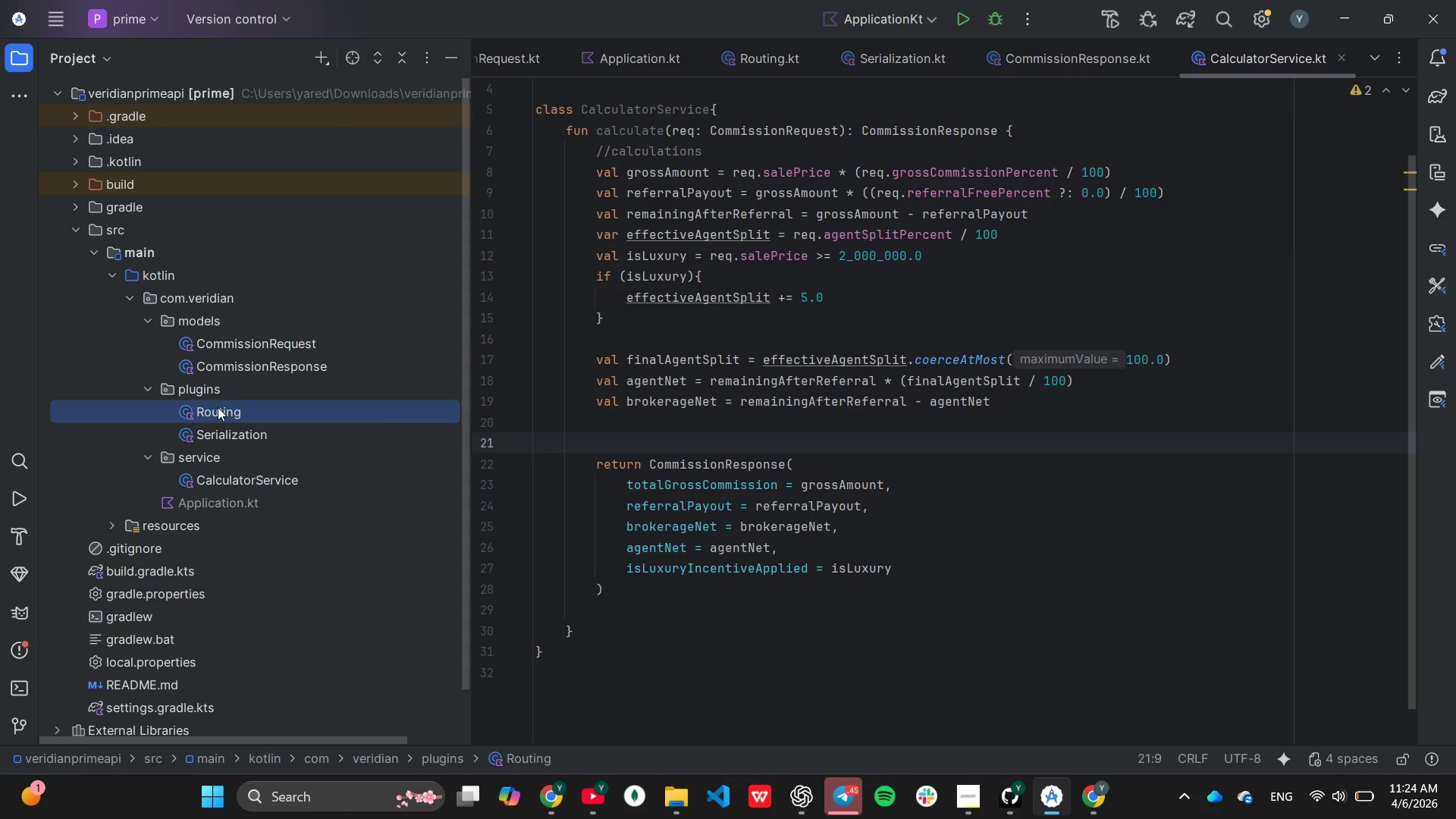 
double_click([218, 407])
 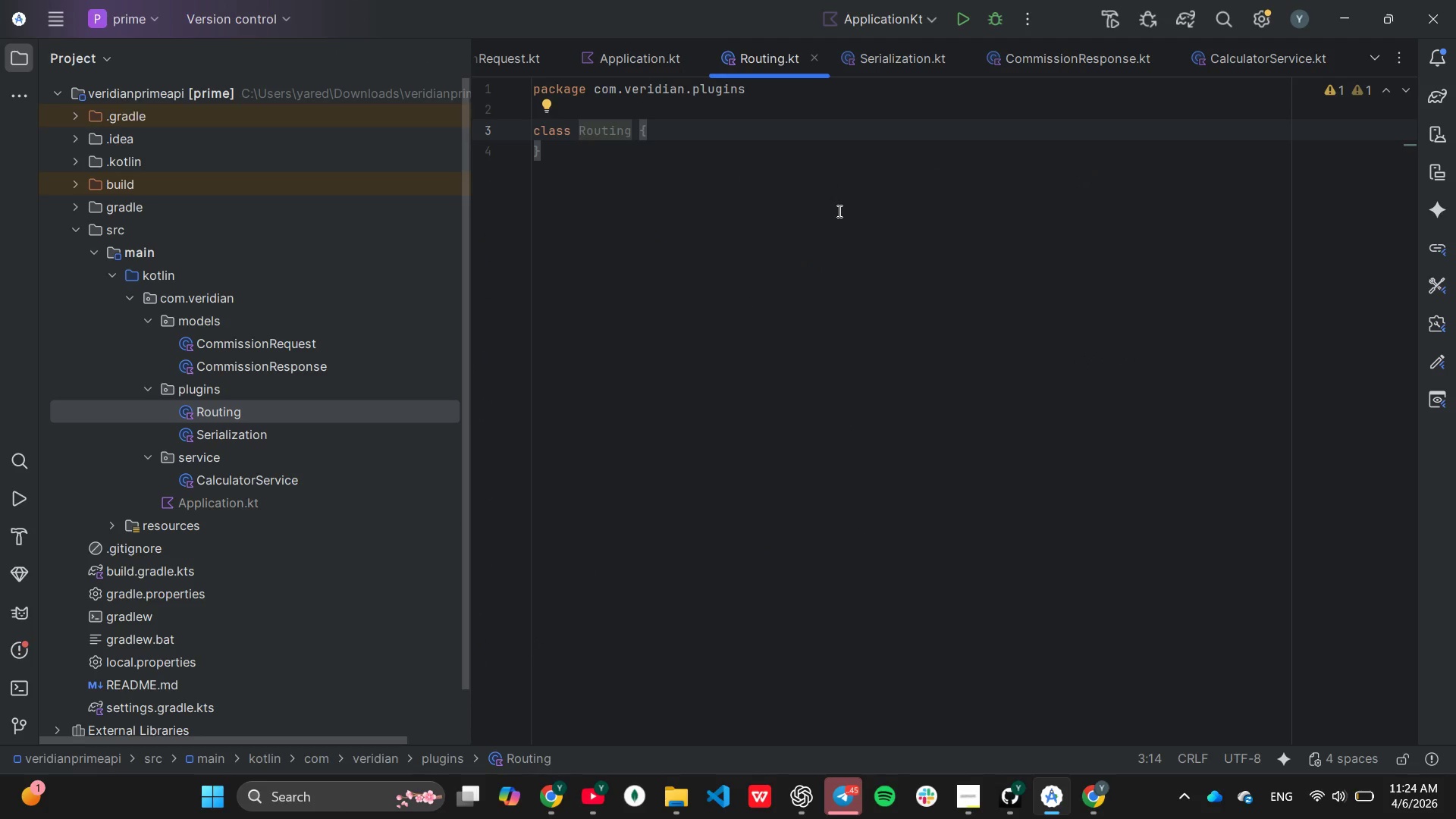 
left_click([762, 112])
 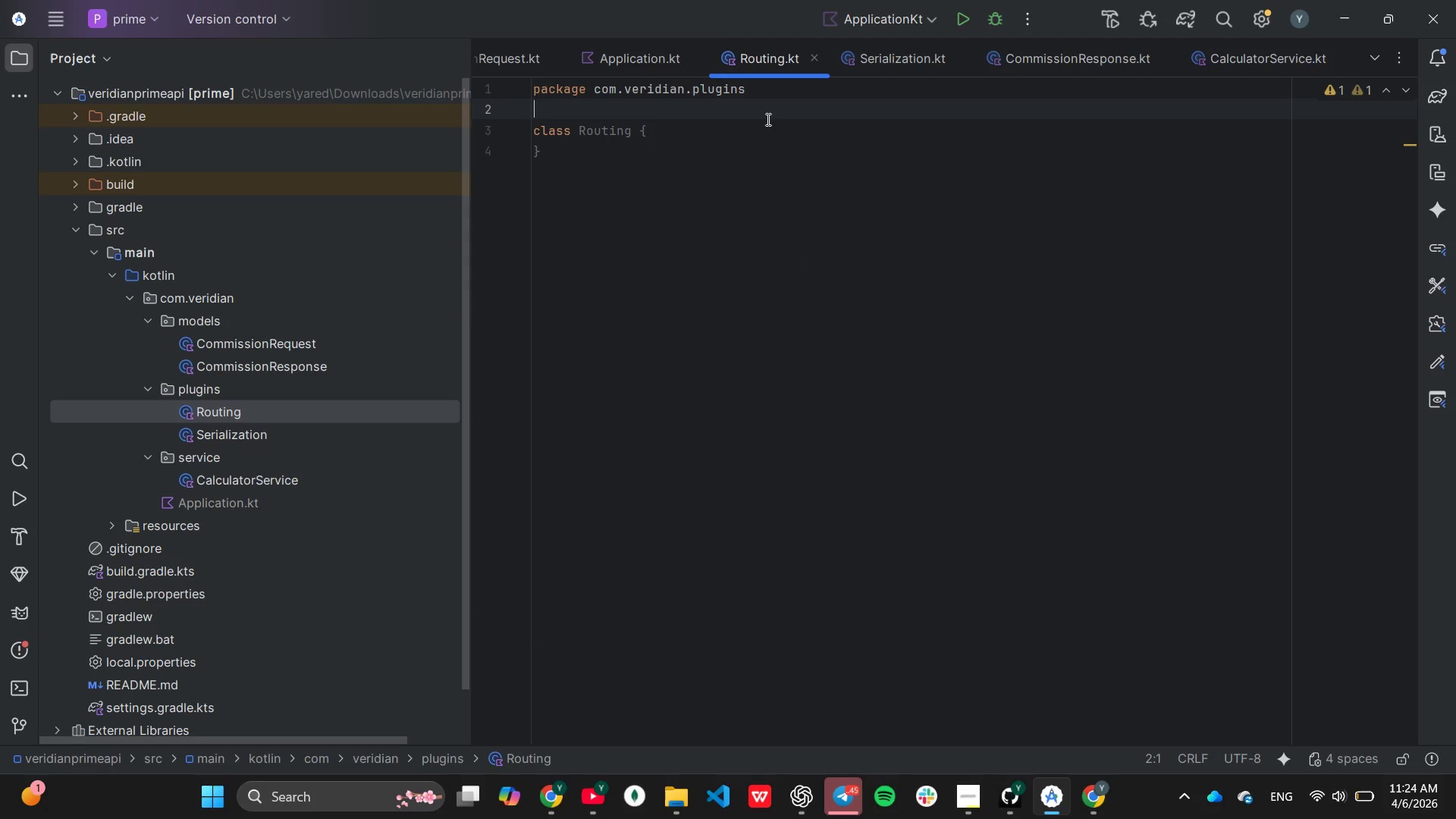 
type(import com.)
 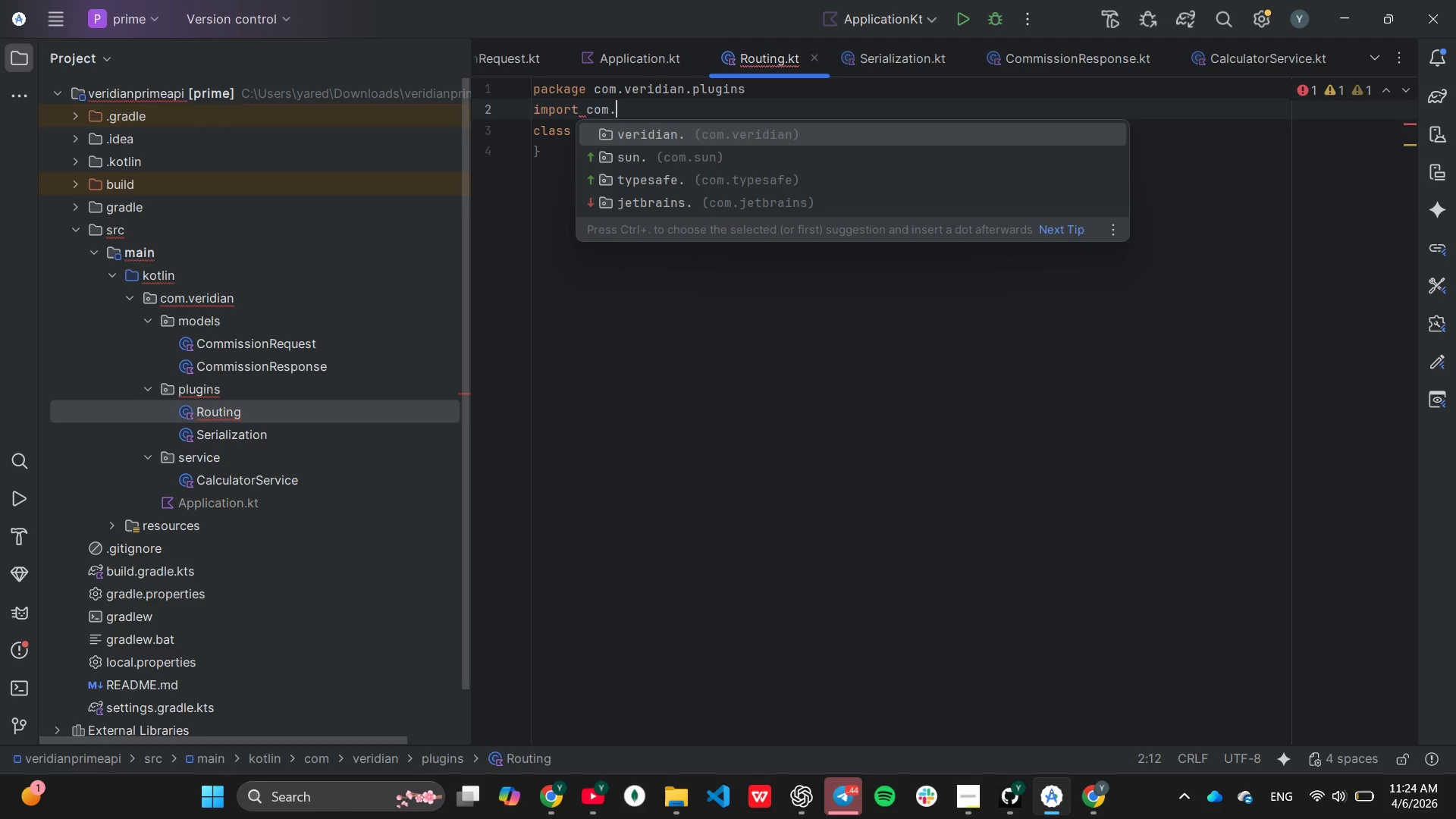 
key(Enter)
 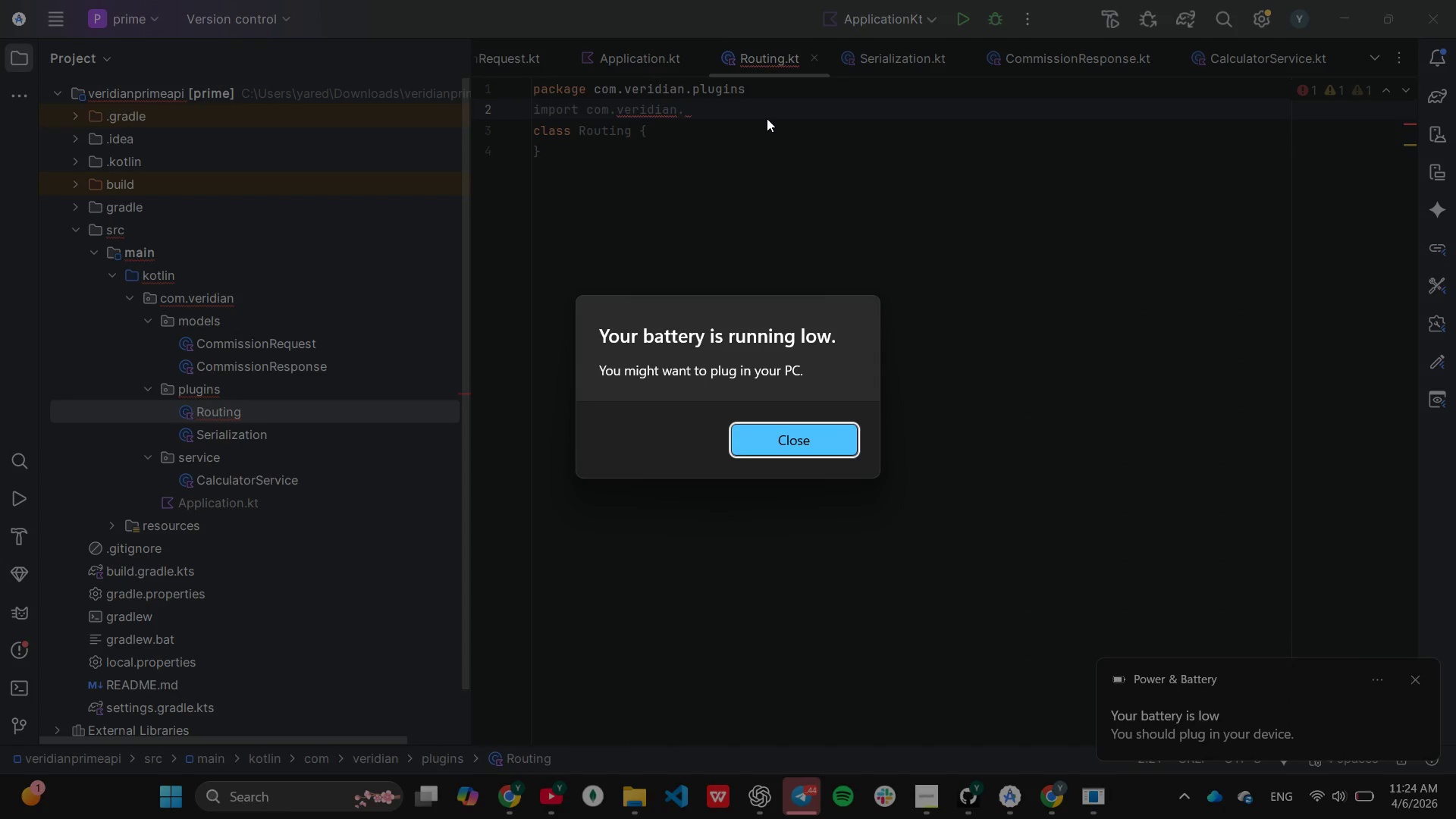 
wait(6.22)
 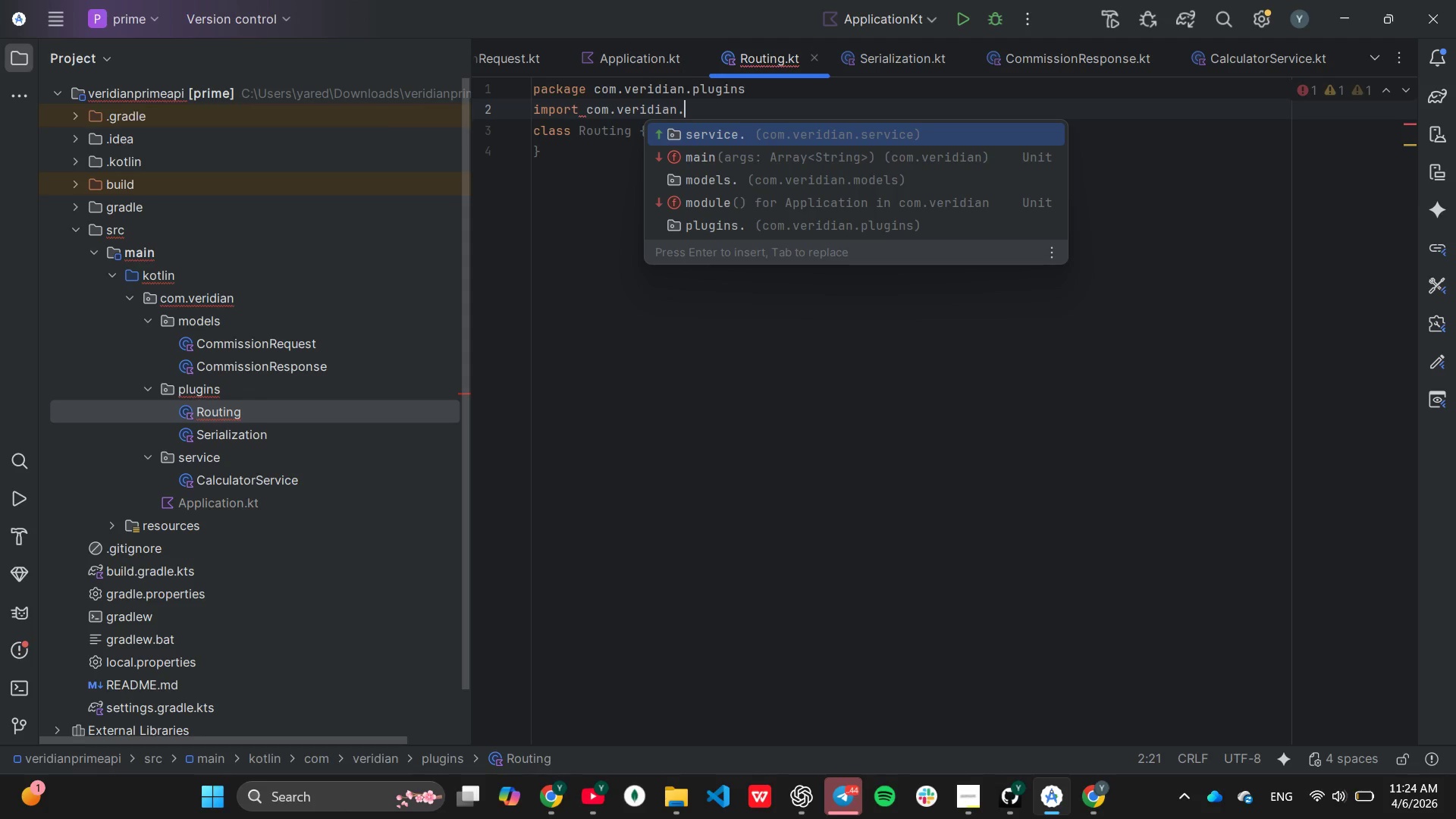 
left_click([767, 454])
 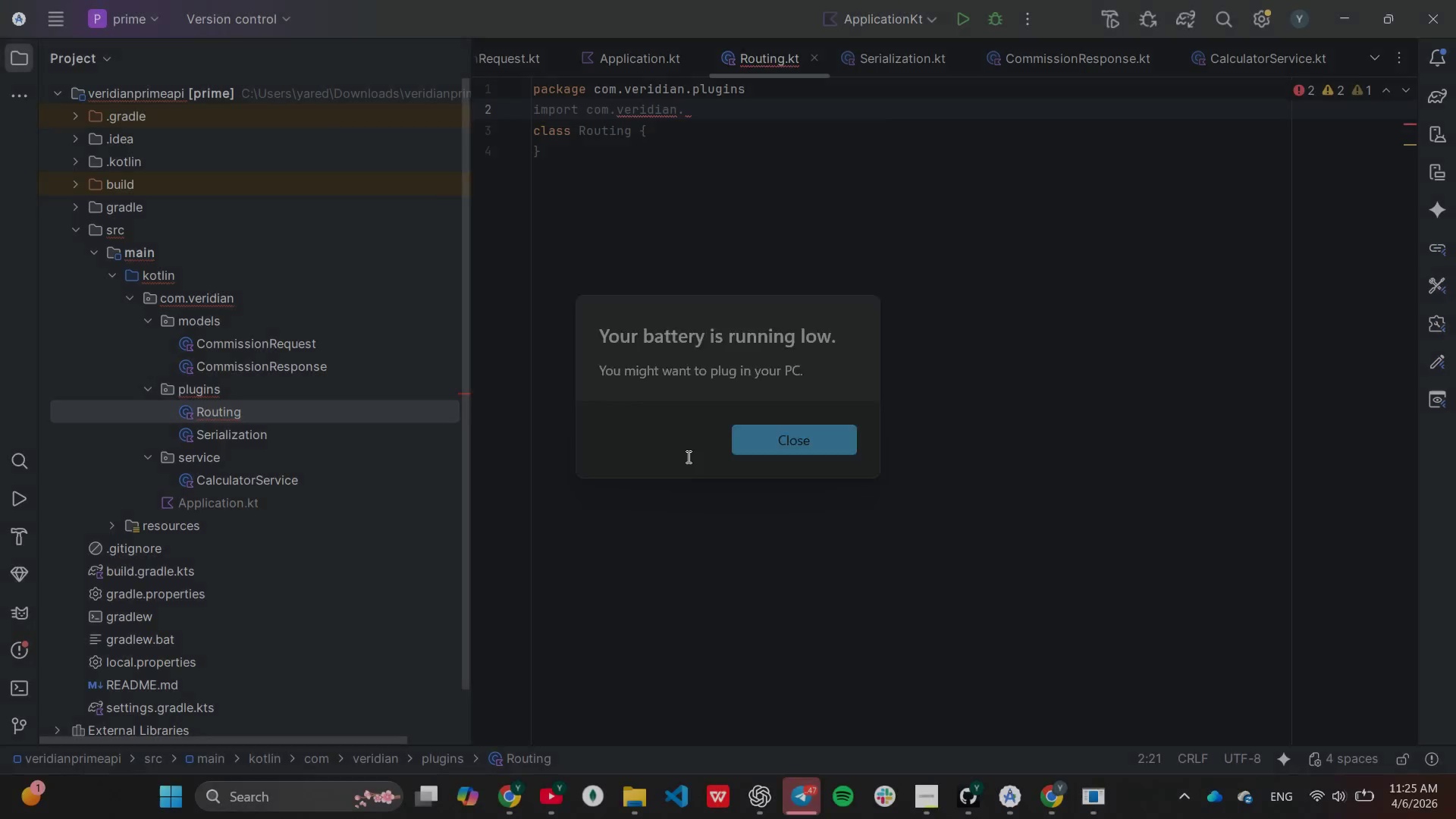 
wait(74.23)
 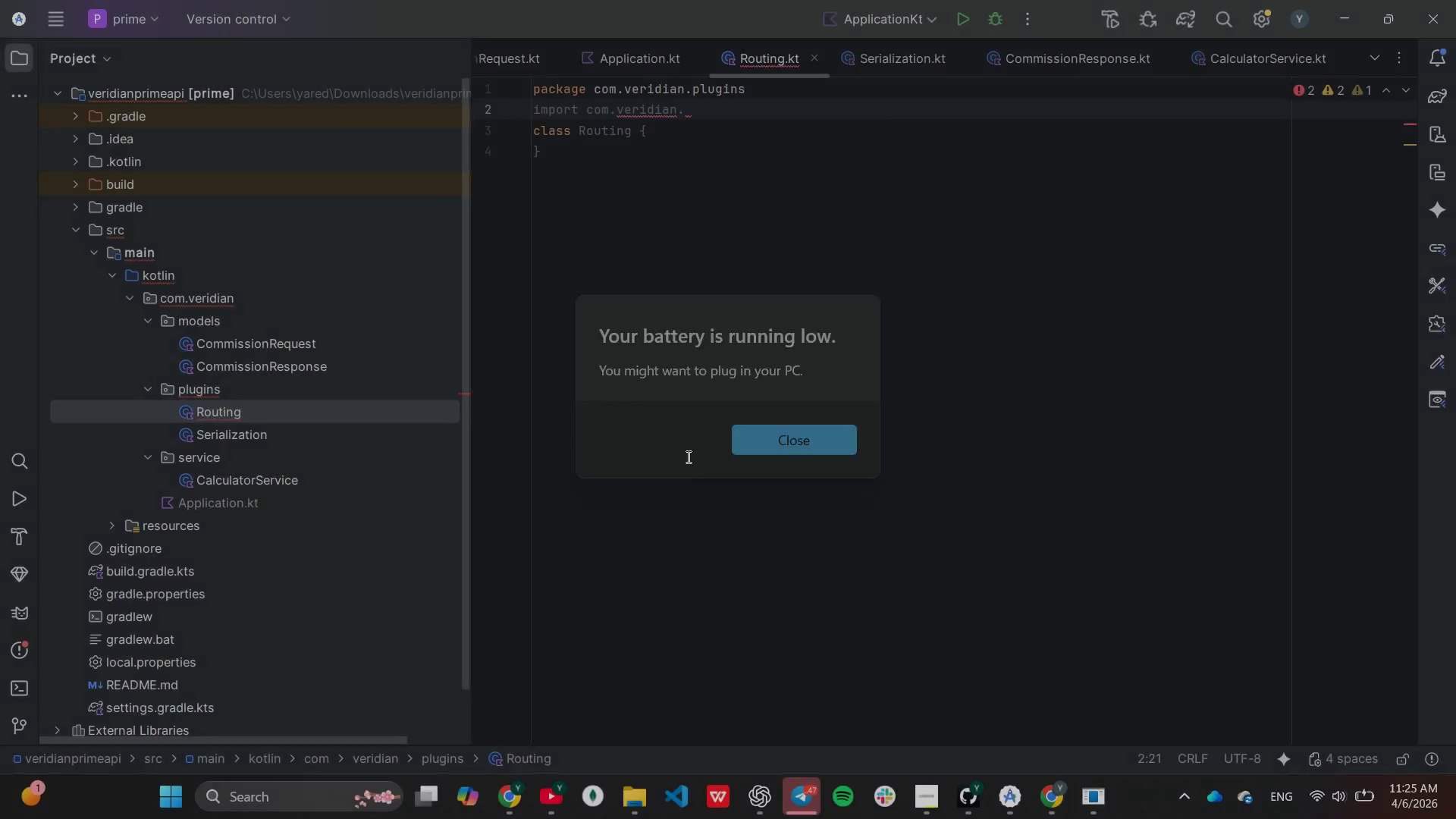 
type(mo)
 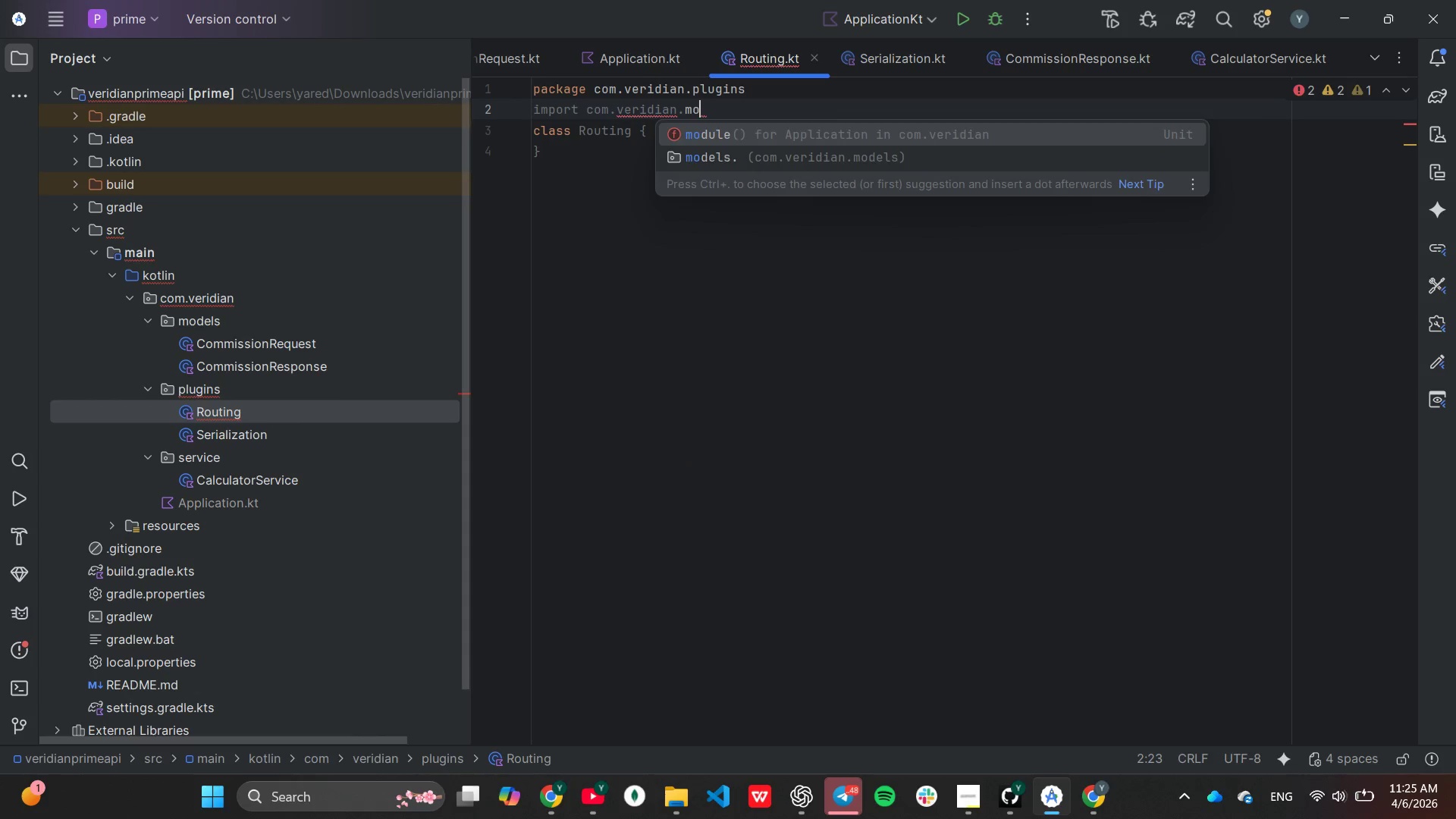 
key(Enter)
 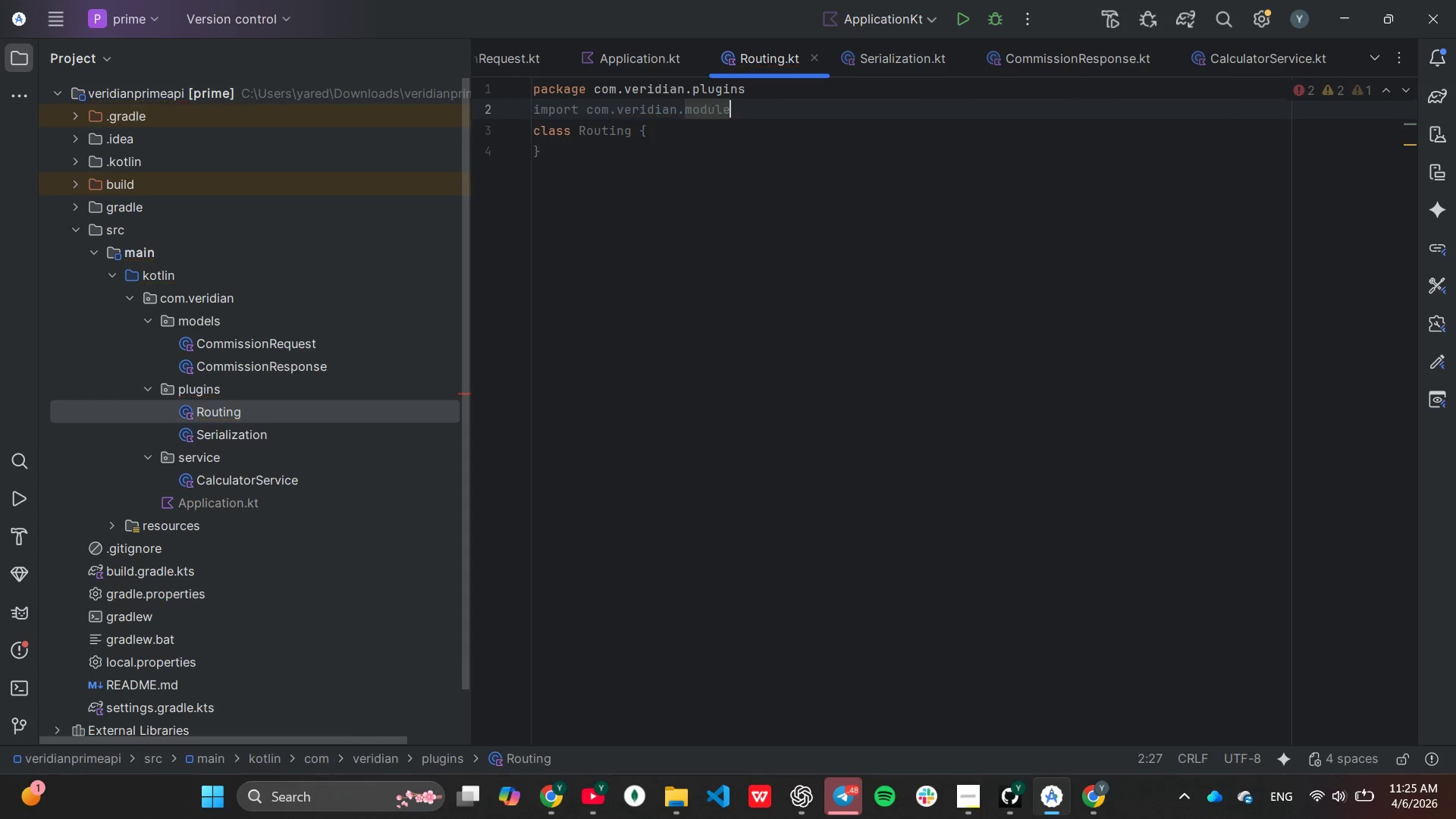 
key(Backspace)
key(Backspace)
key(Backspace)
type(el)
 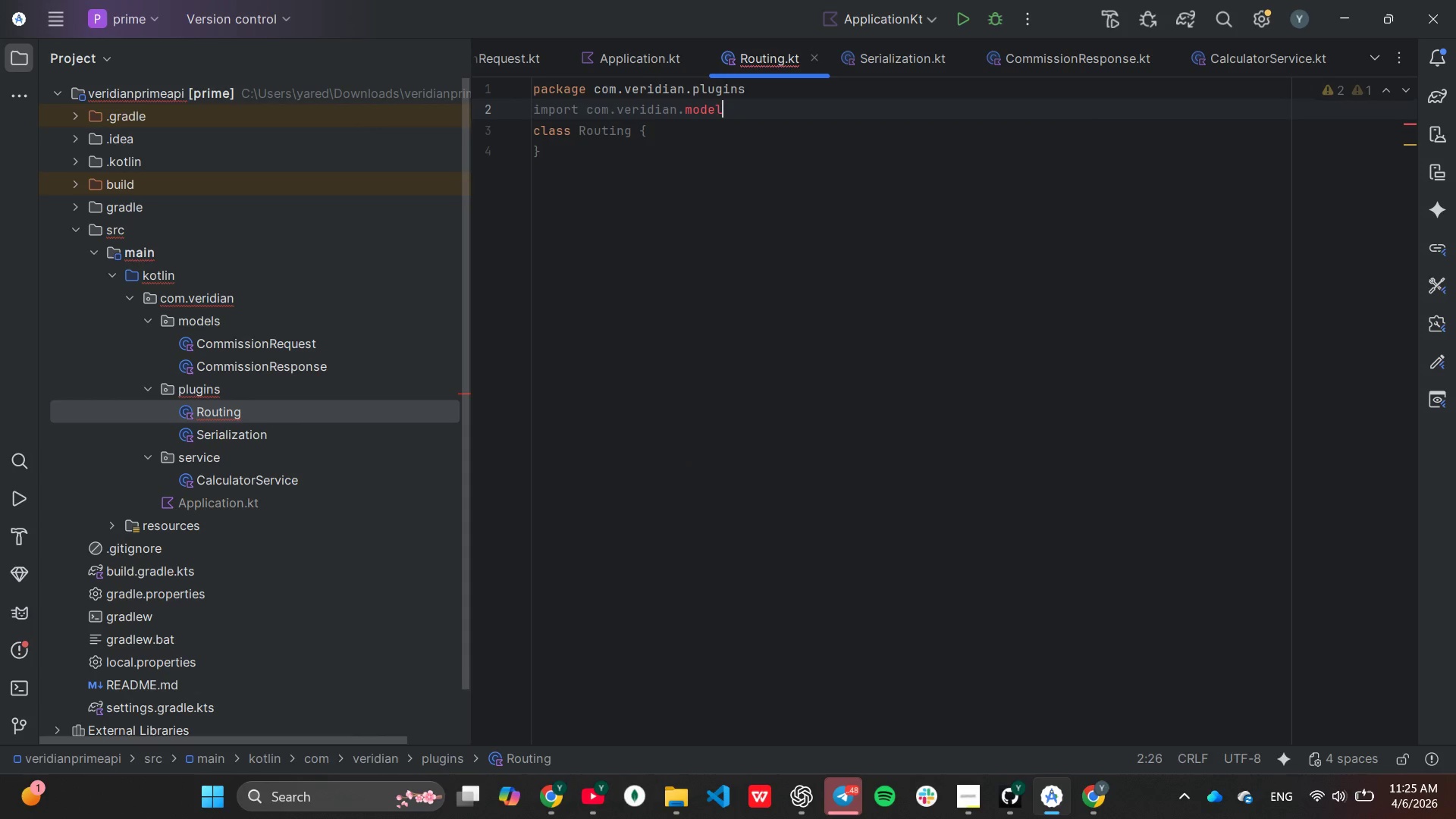 
key(Enter)
 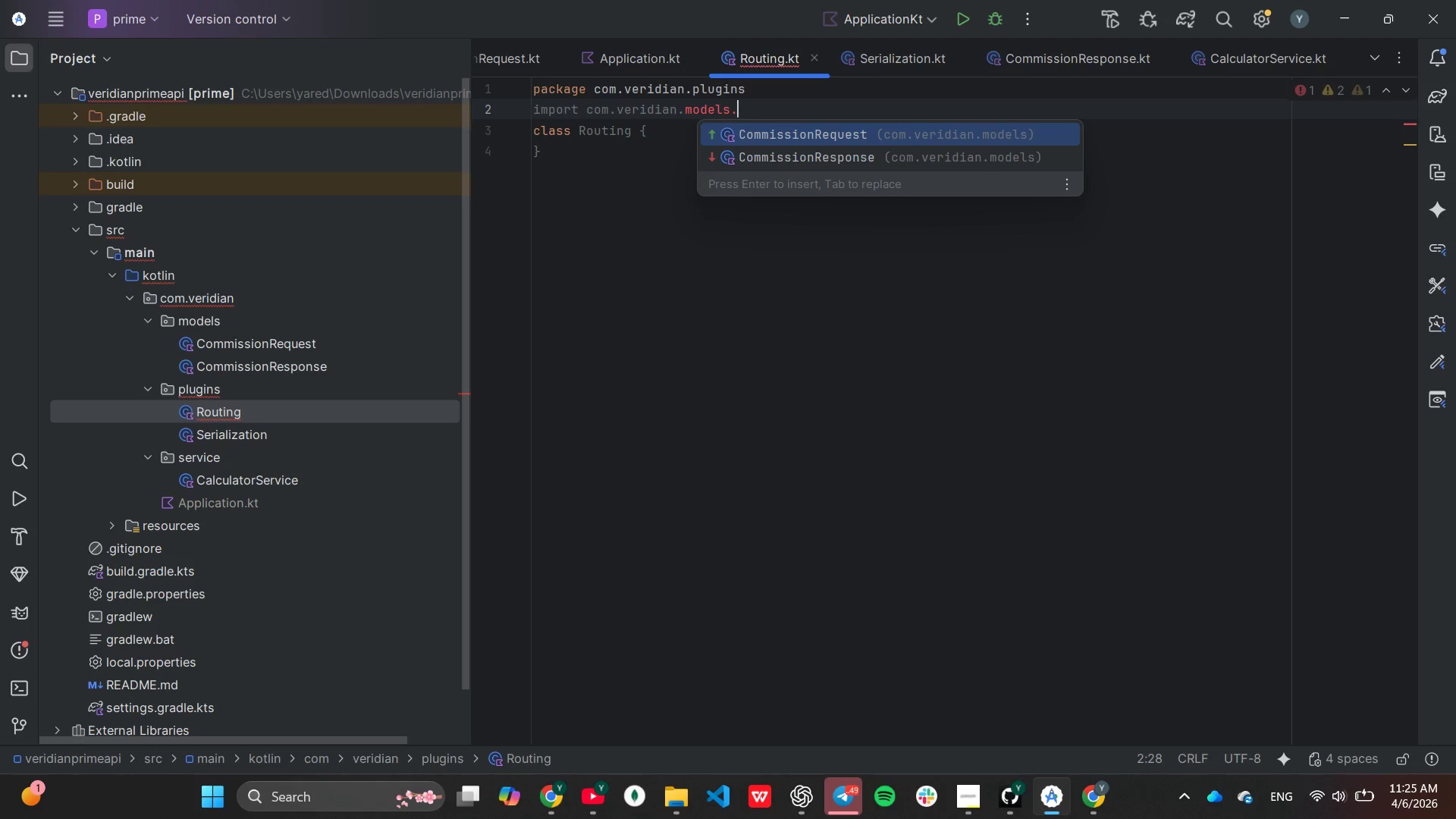 
key(Enter)
 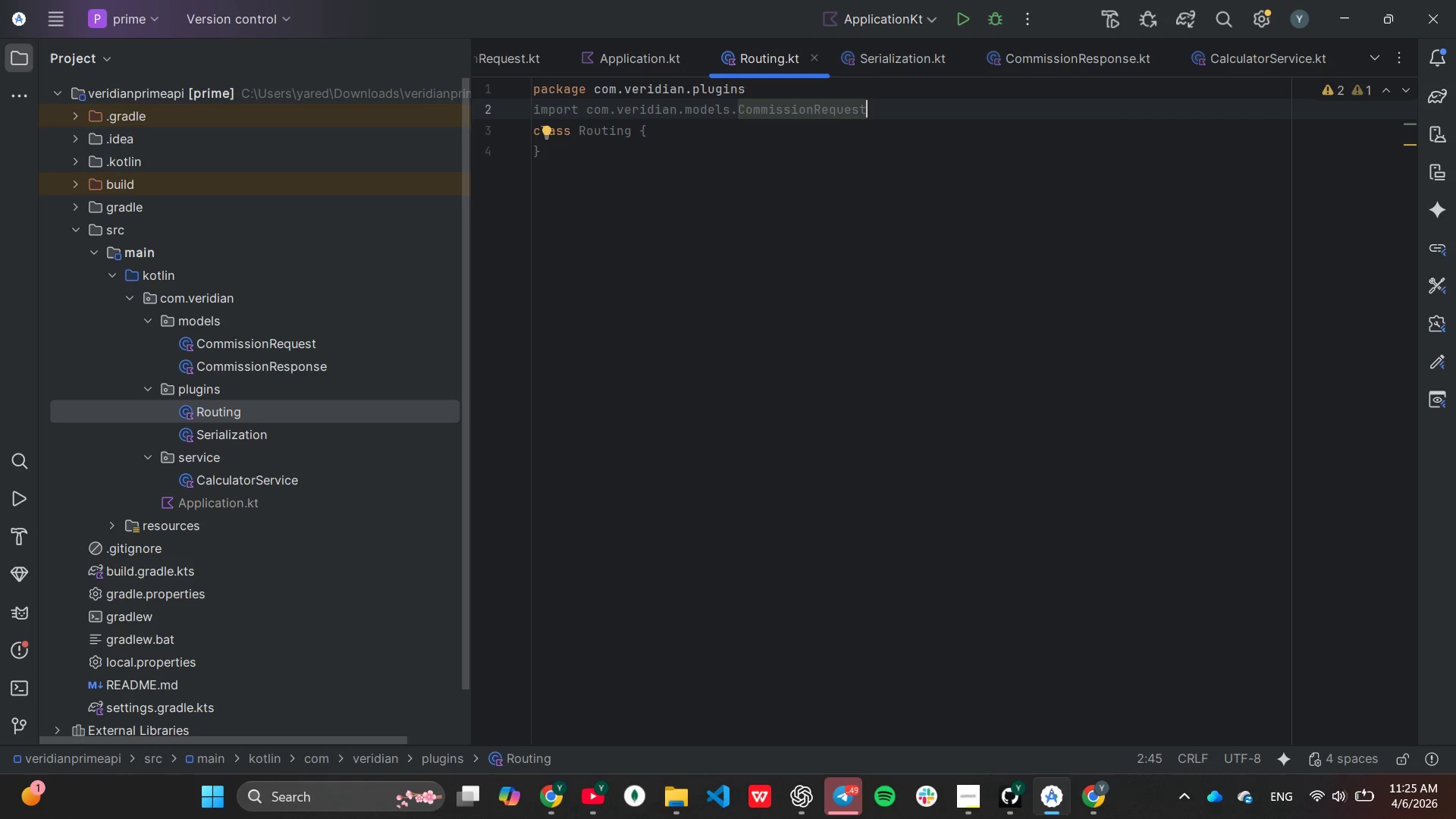 
key(Enter)
 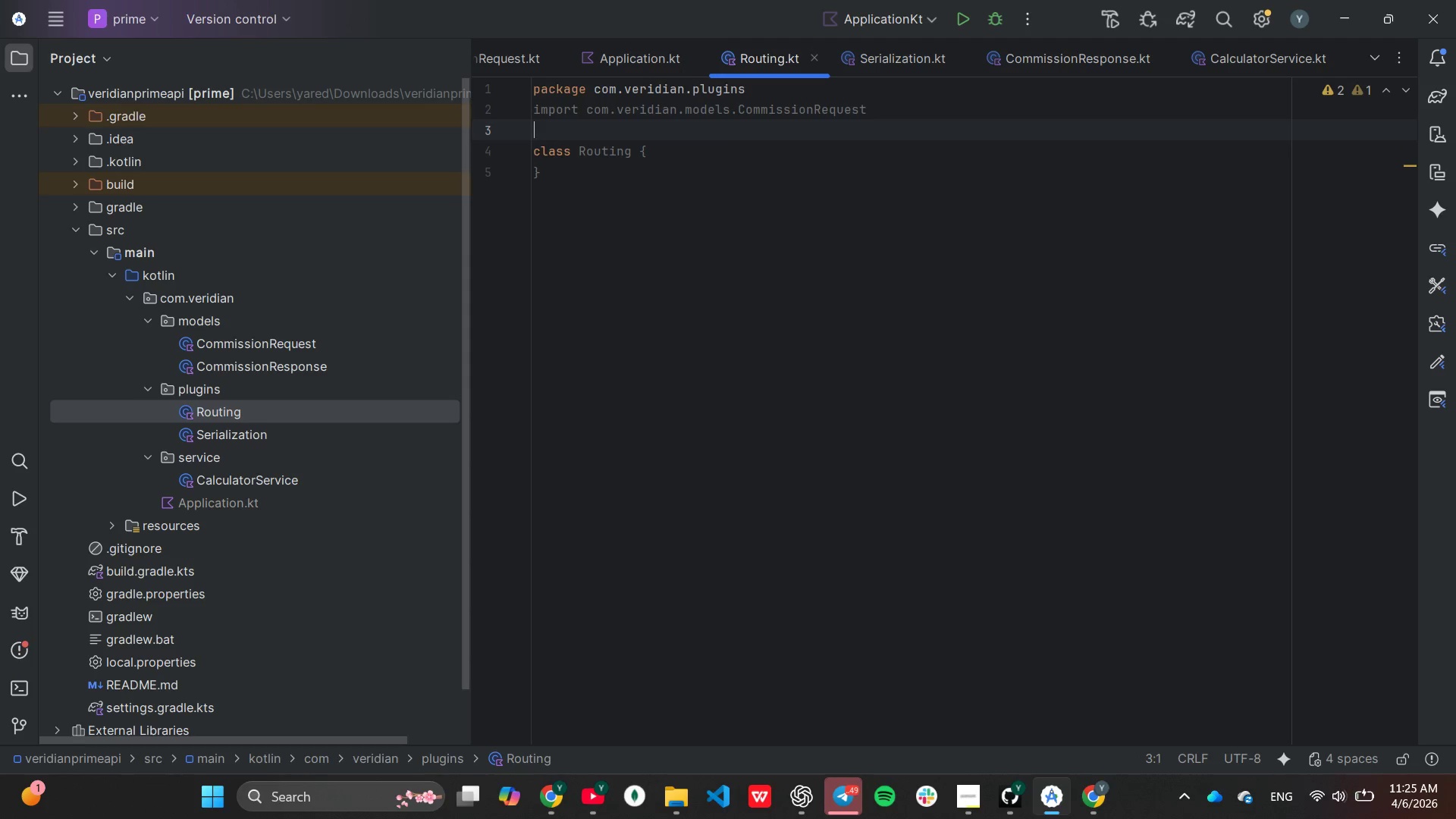 
type(imp)
 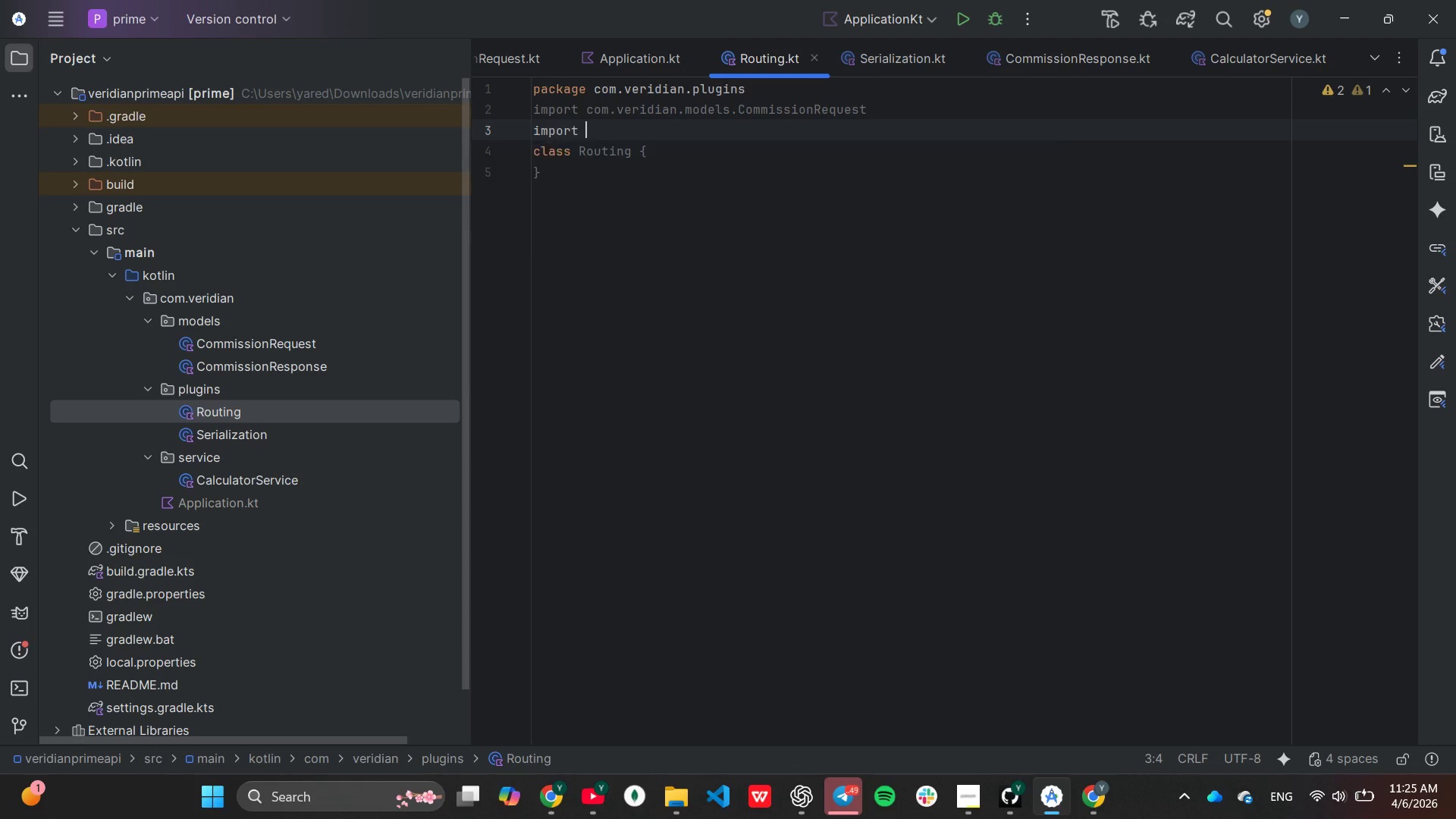 
key(Enter)
 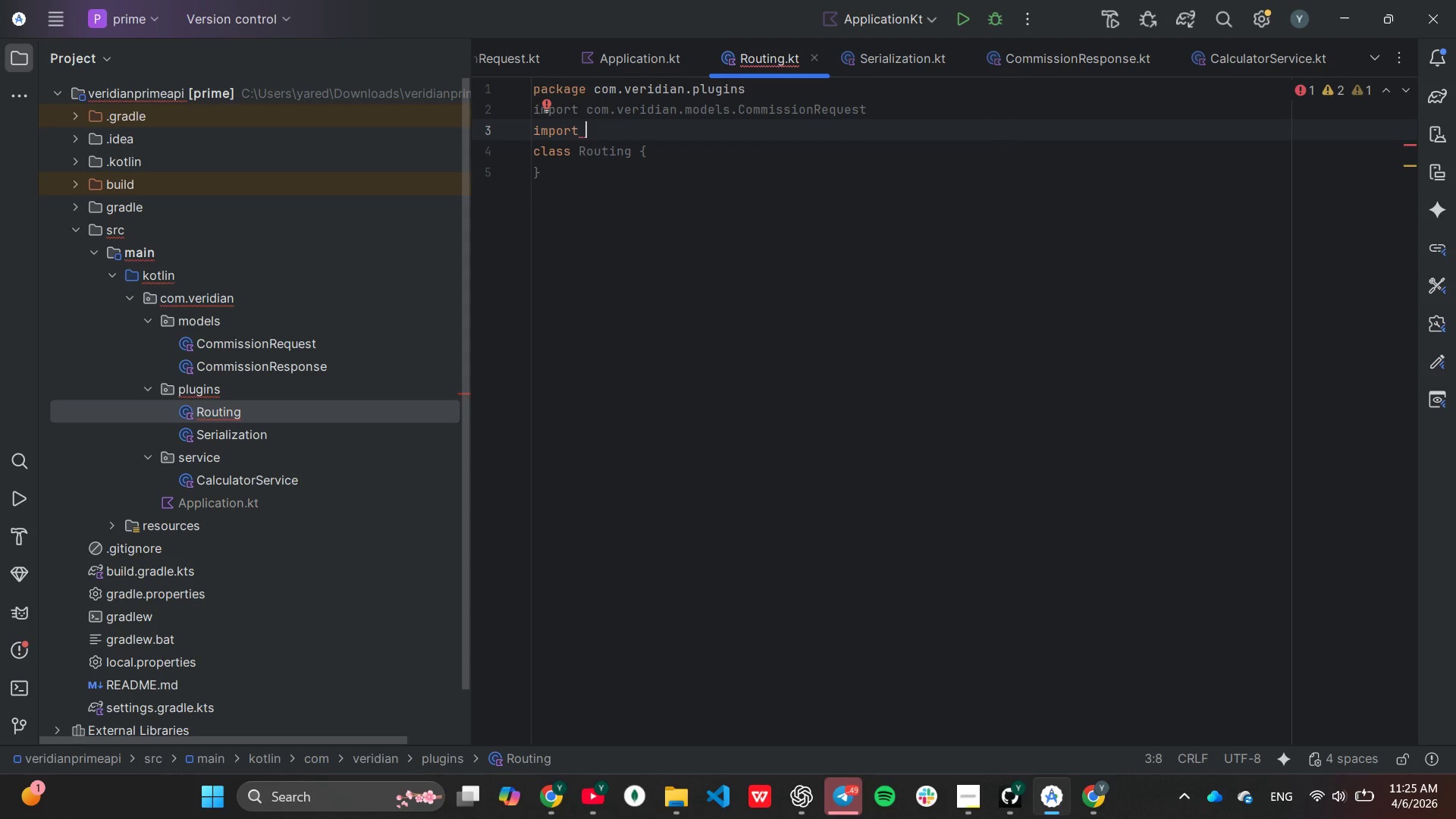 
type(com)
 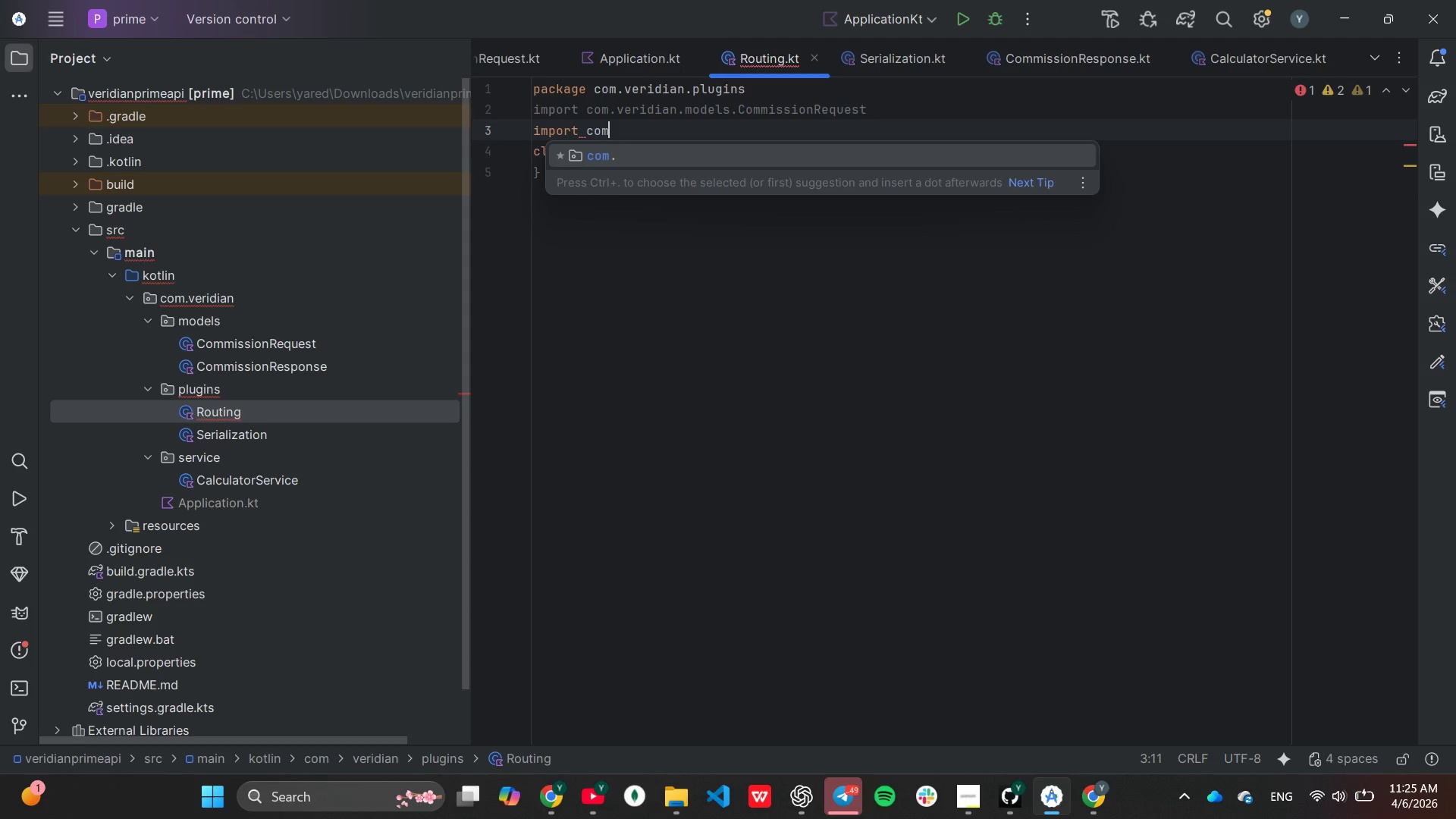 
key(Enter)
 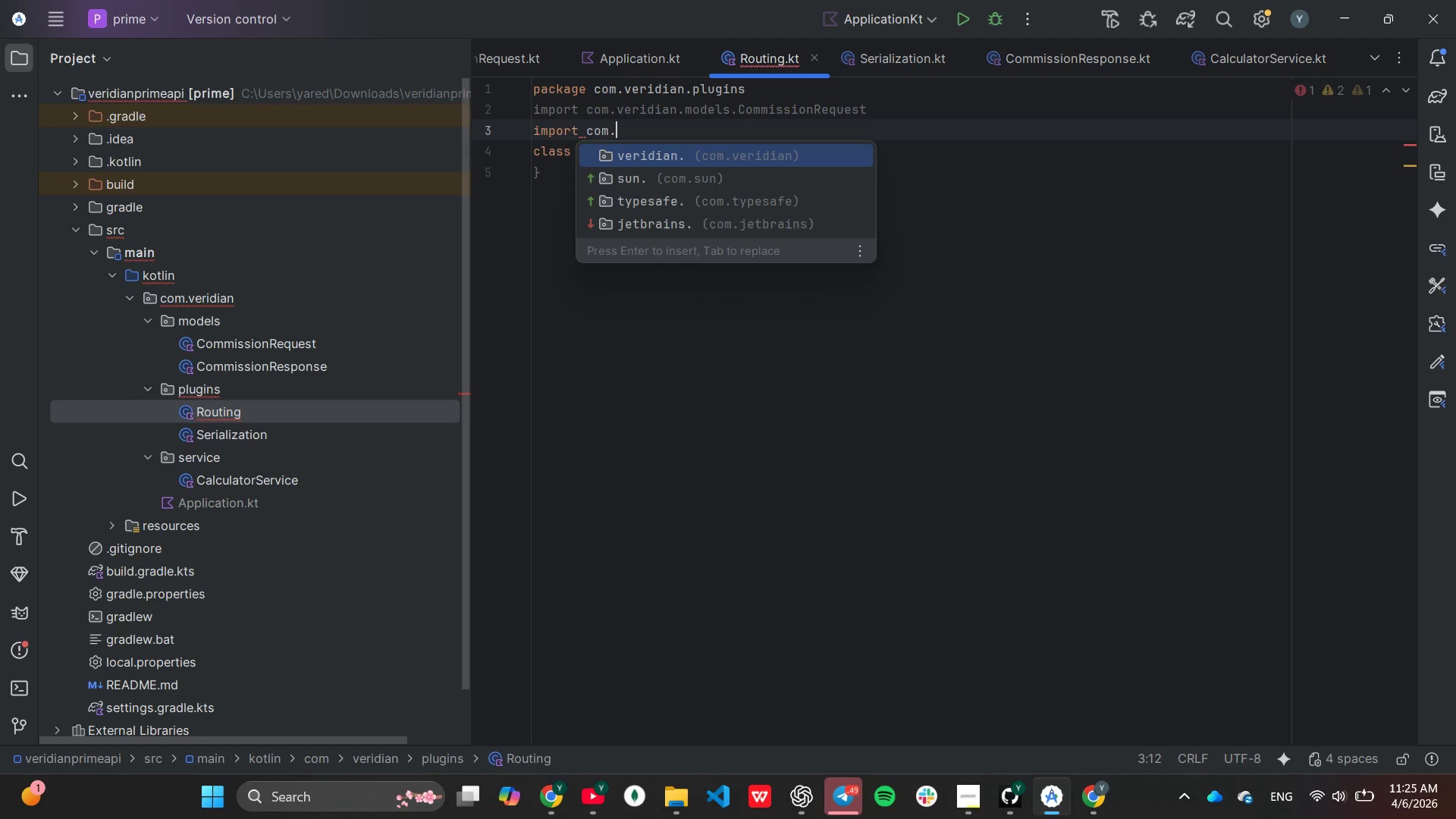 
key(Enter)
 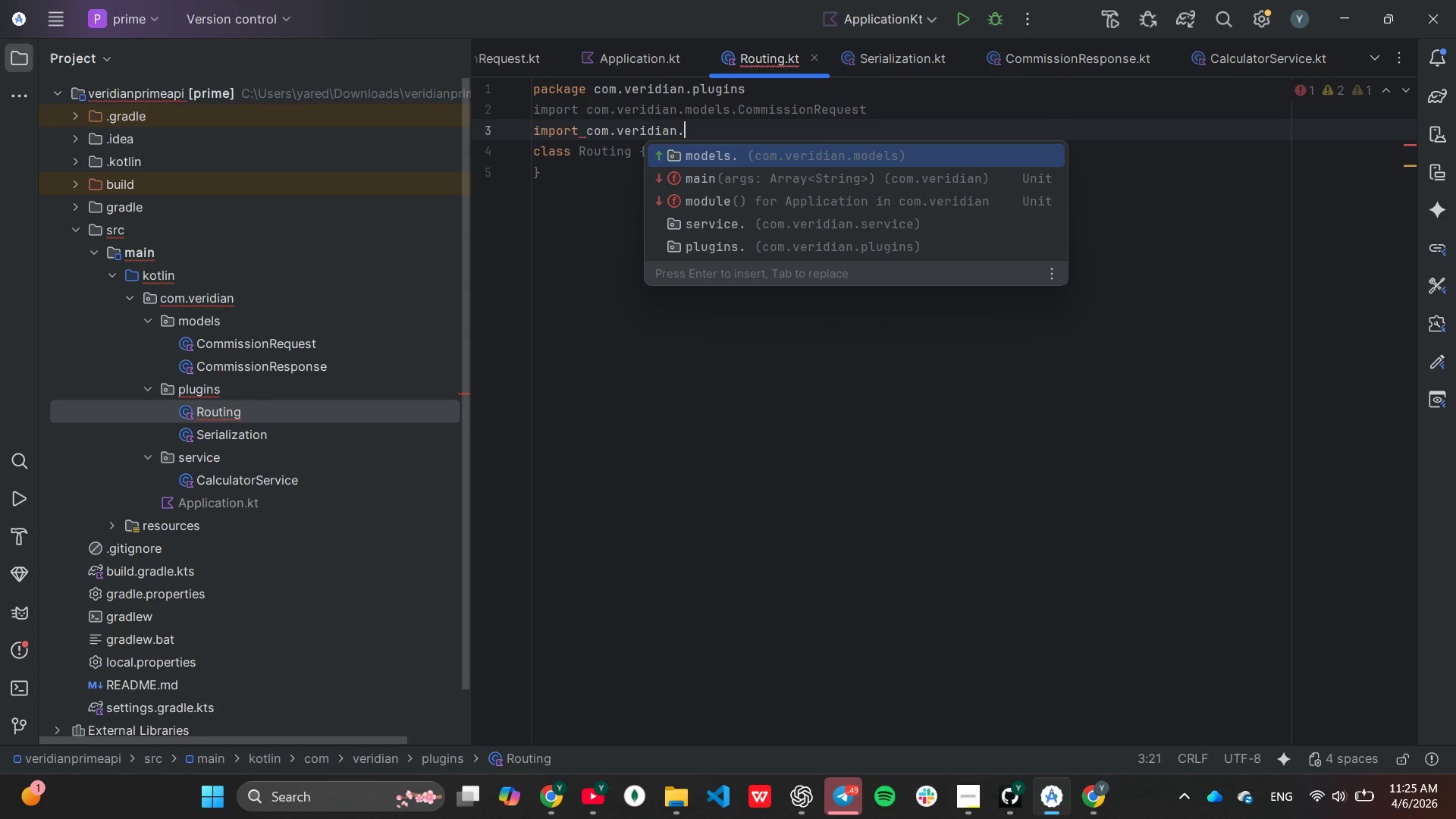 
key(ArrowDown)
 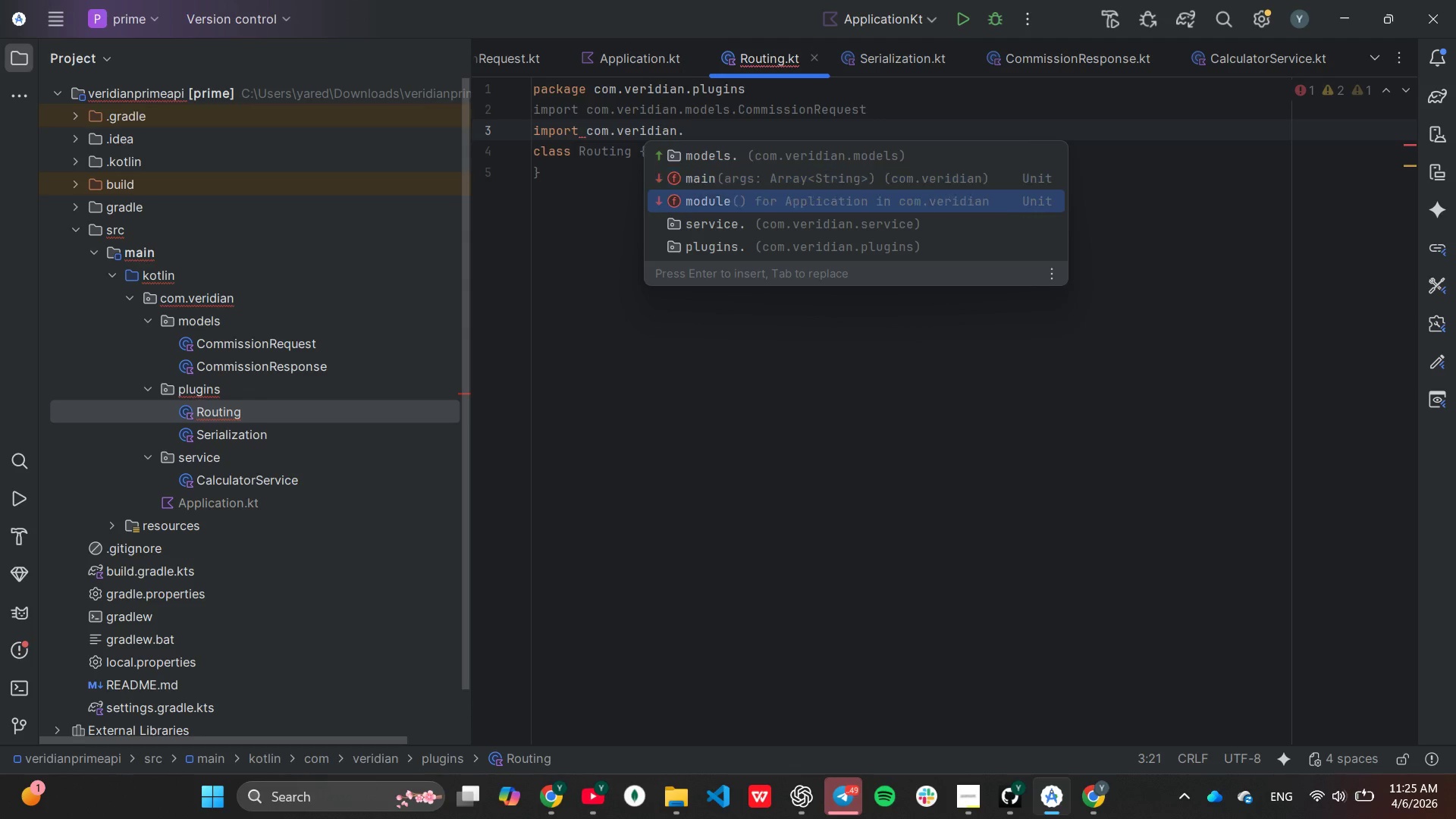 
key(ArrowDown)
 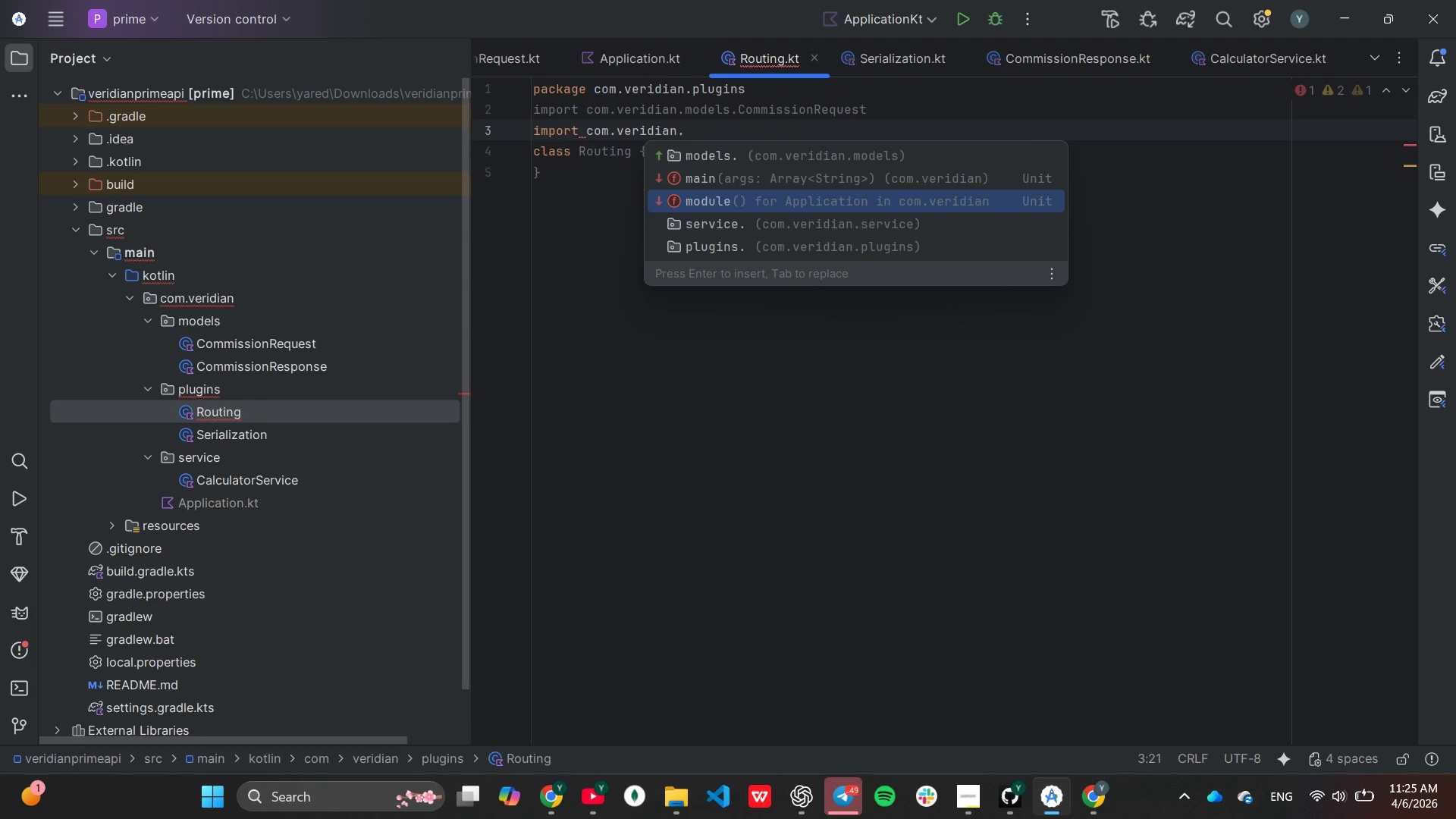 
key(ArrowDown)
 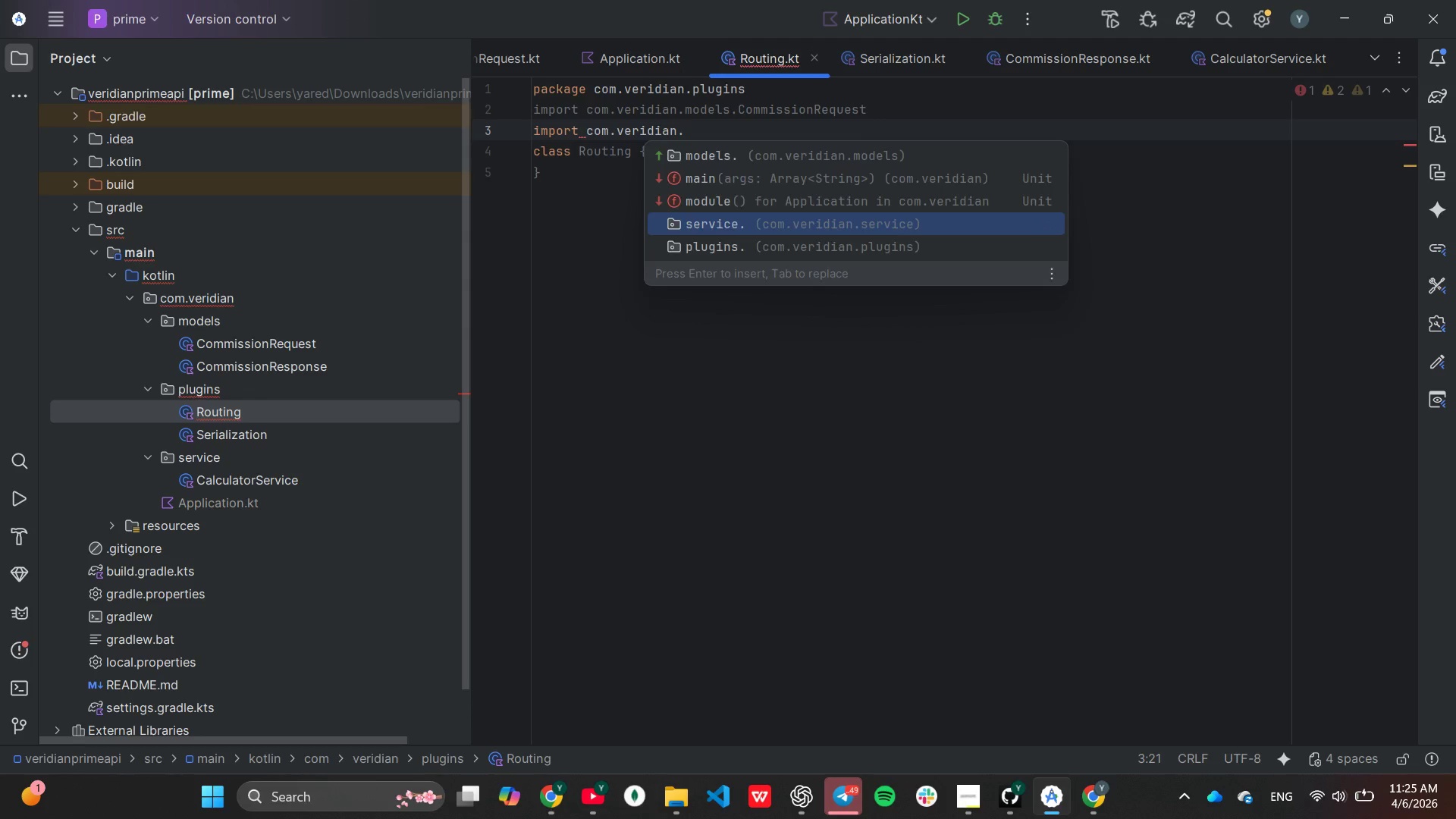 
key(Enter)
 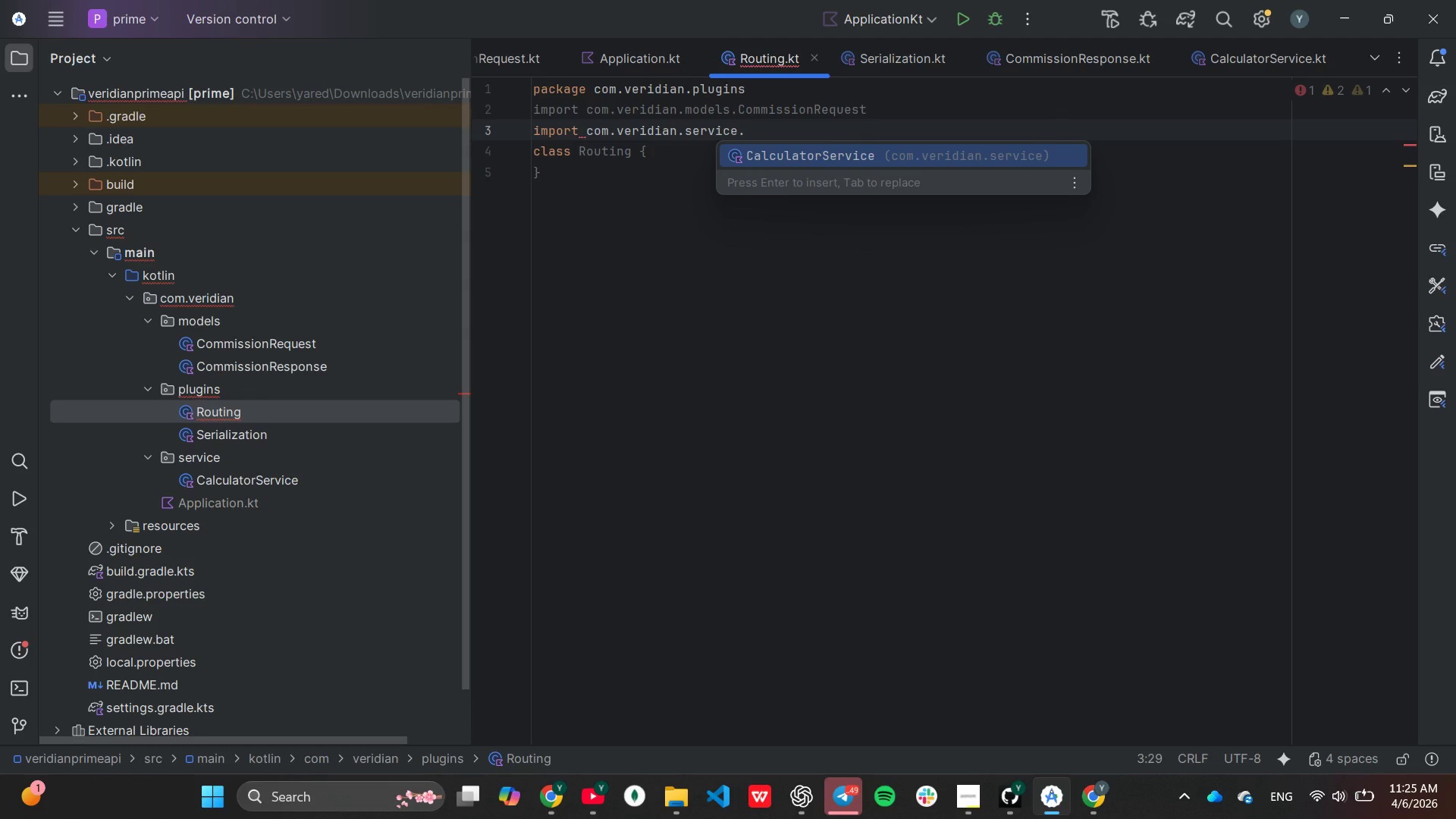 
key(Enter)
 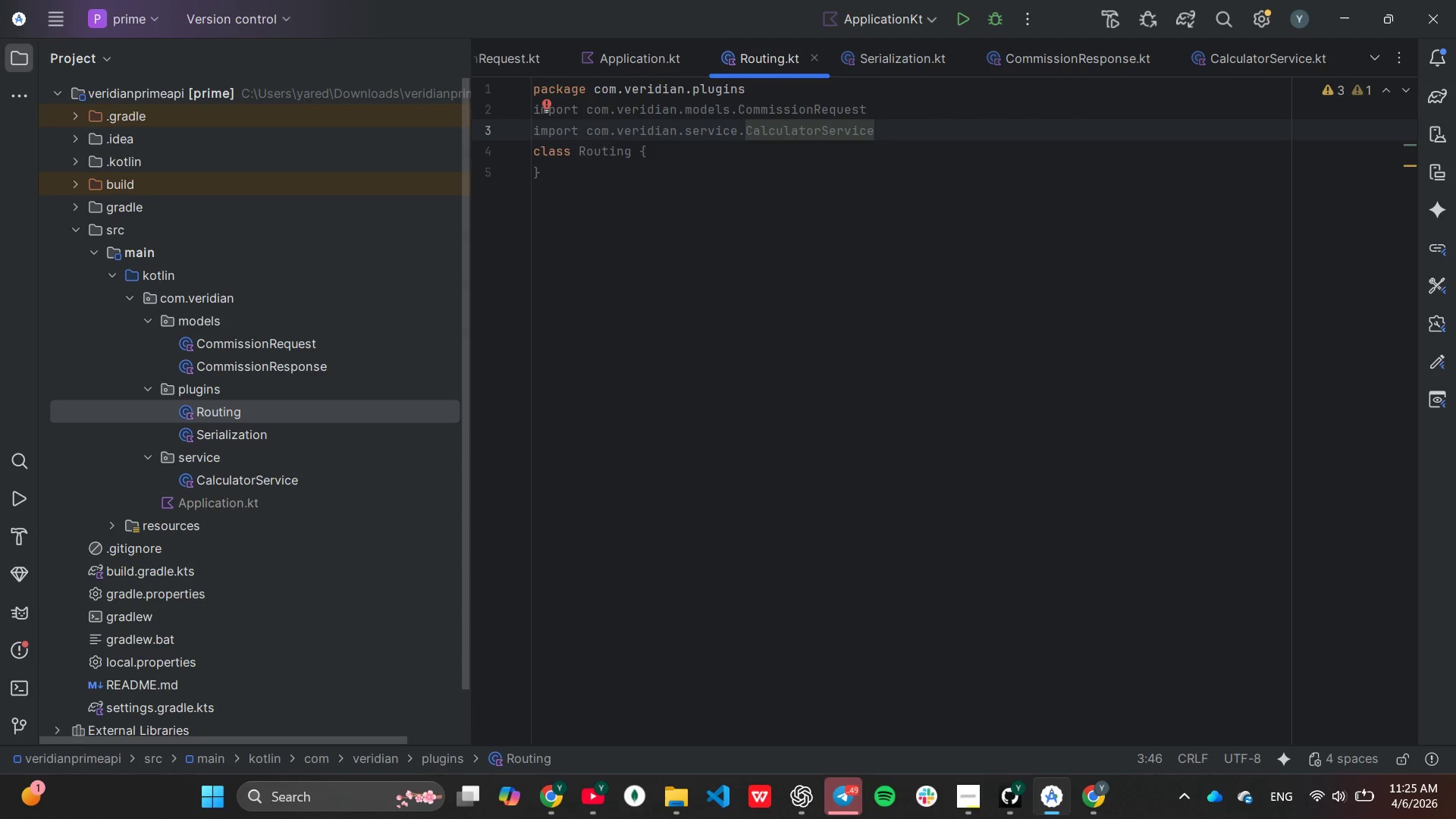 
key(Enter)
 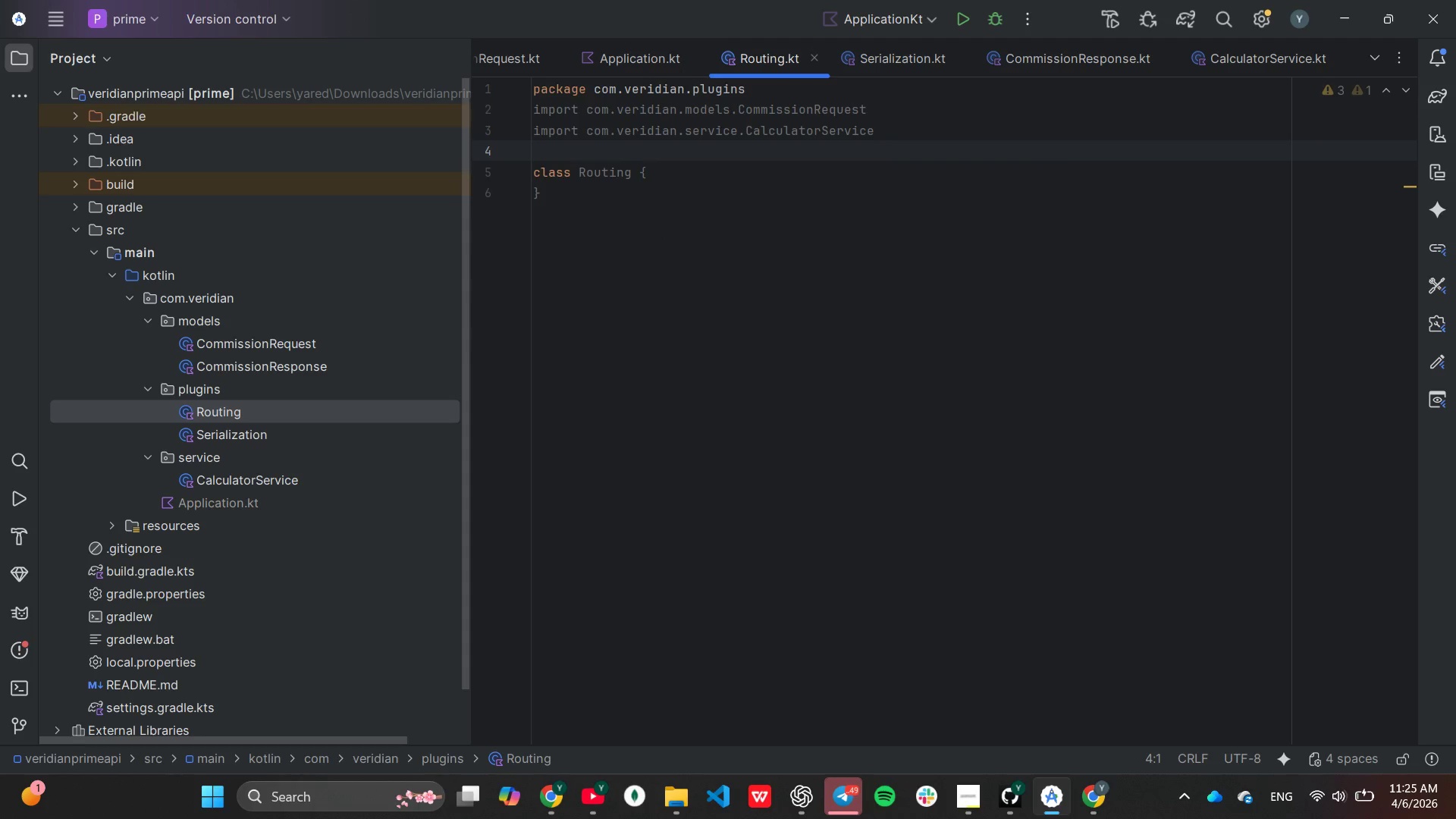 
type(import io.)
 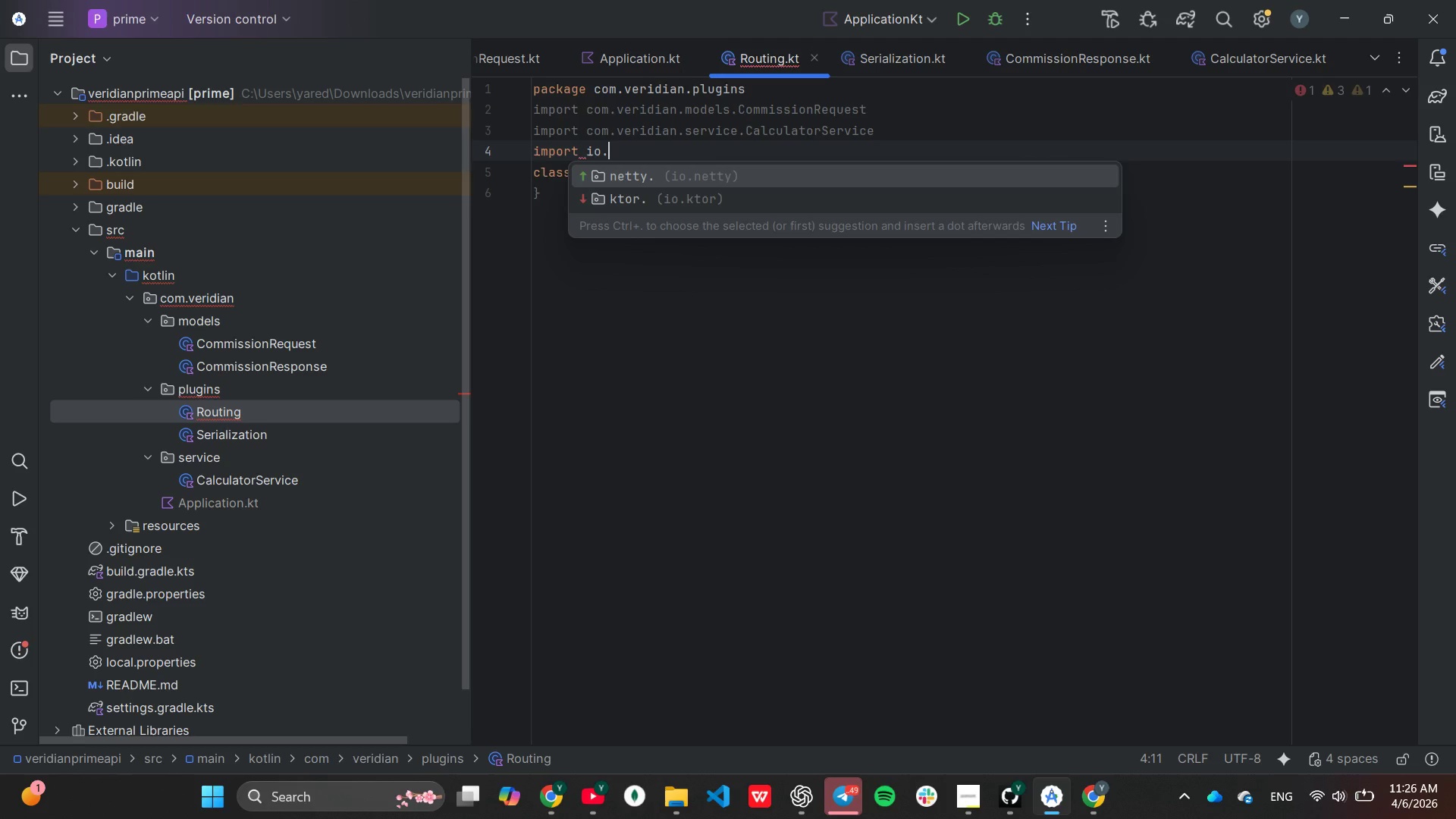 
key(ArrowDown)
 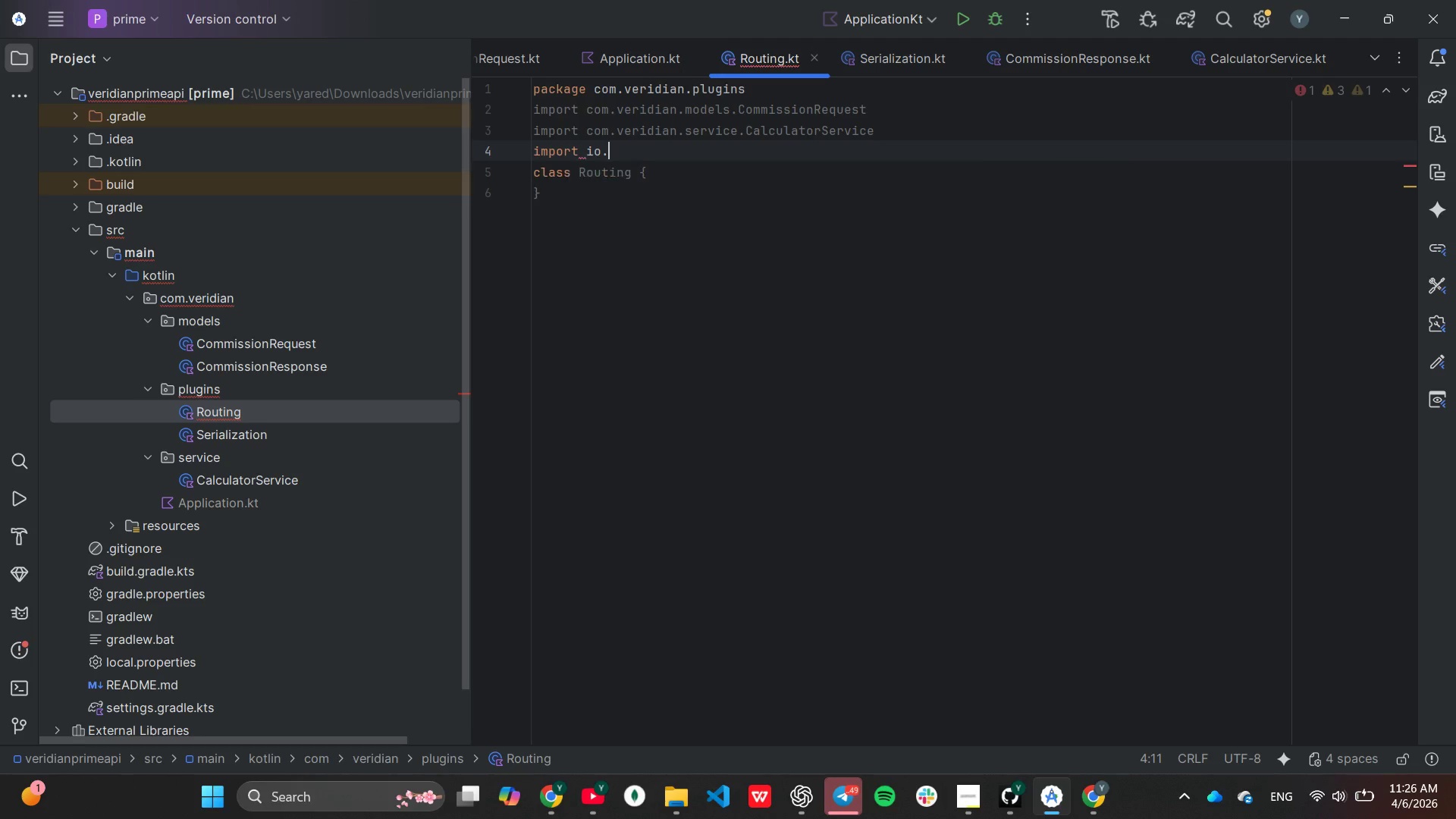 
key(Enter)
 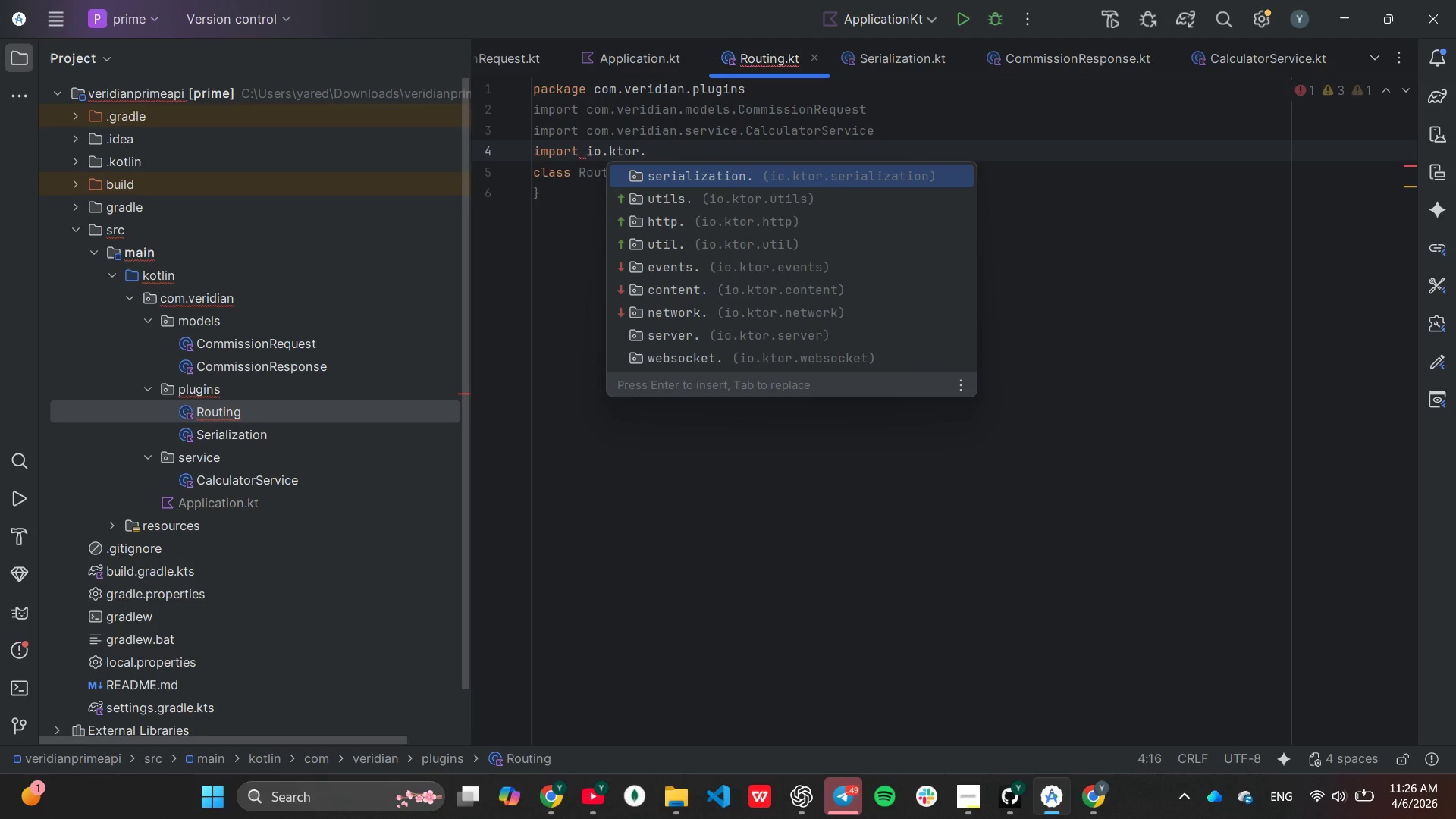 
key(ArrowDown)
 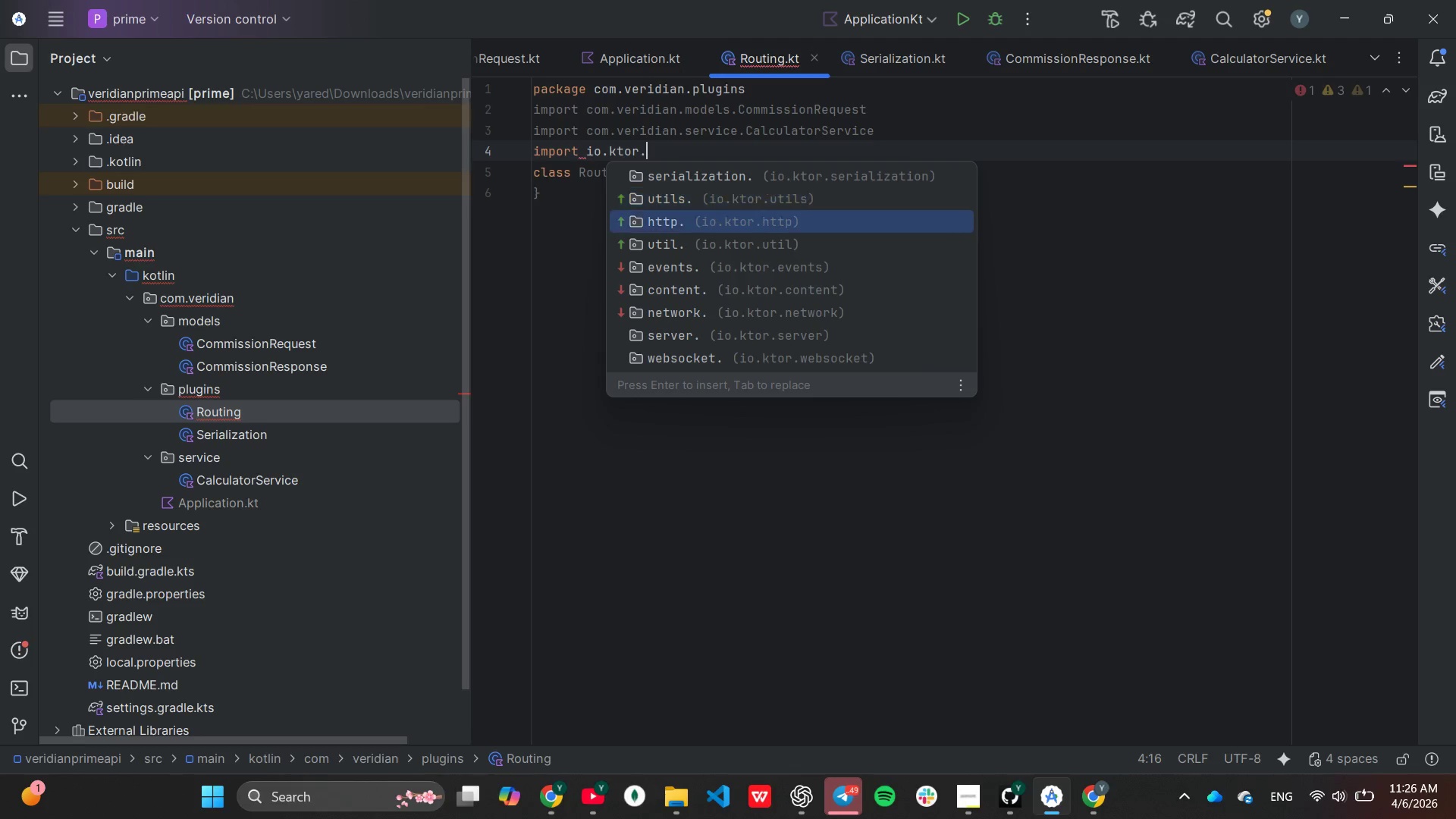 
key(ArrowDown)
 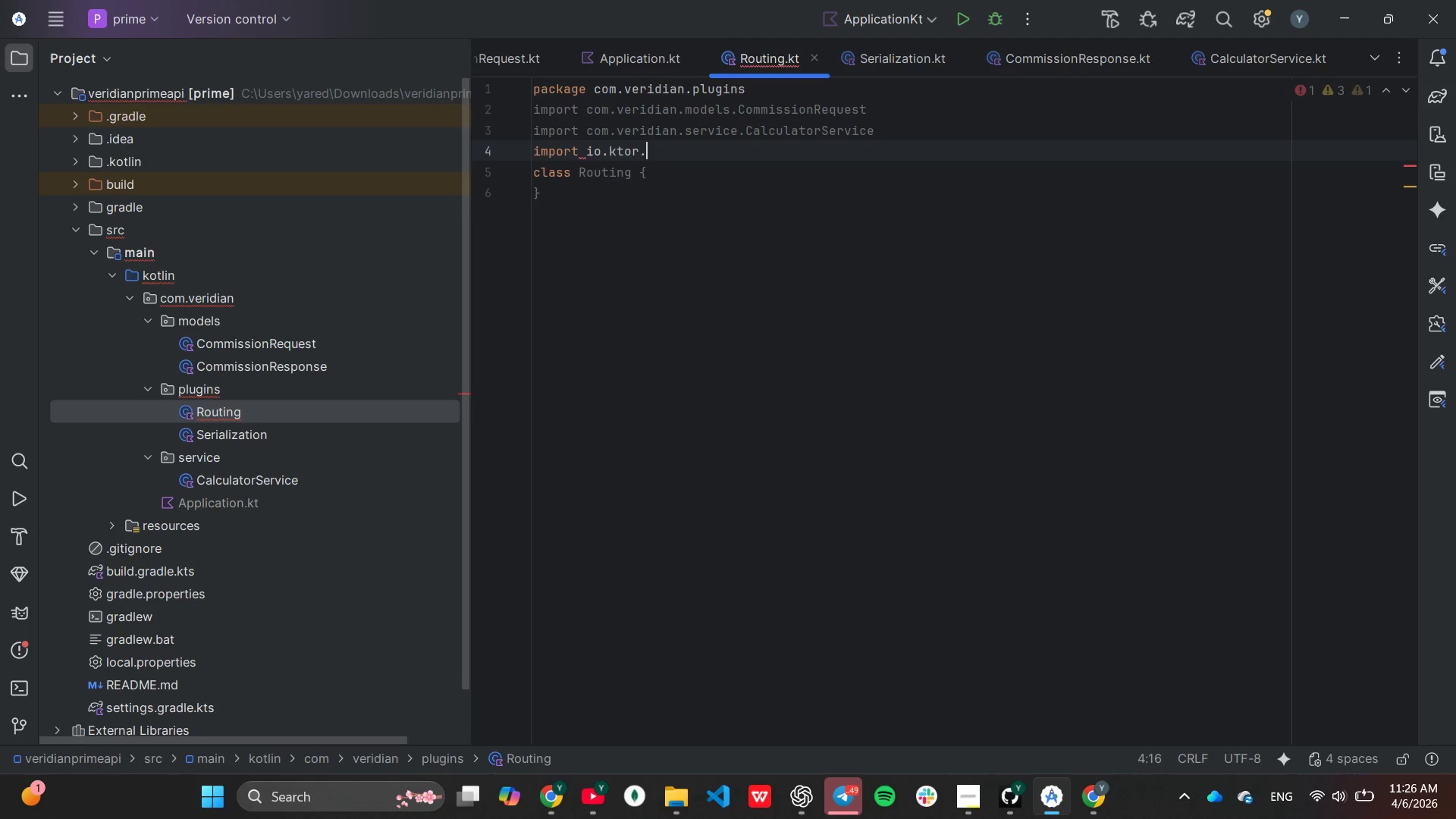 
key(Enter)
 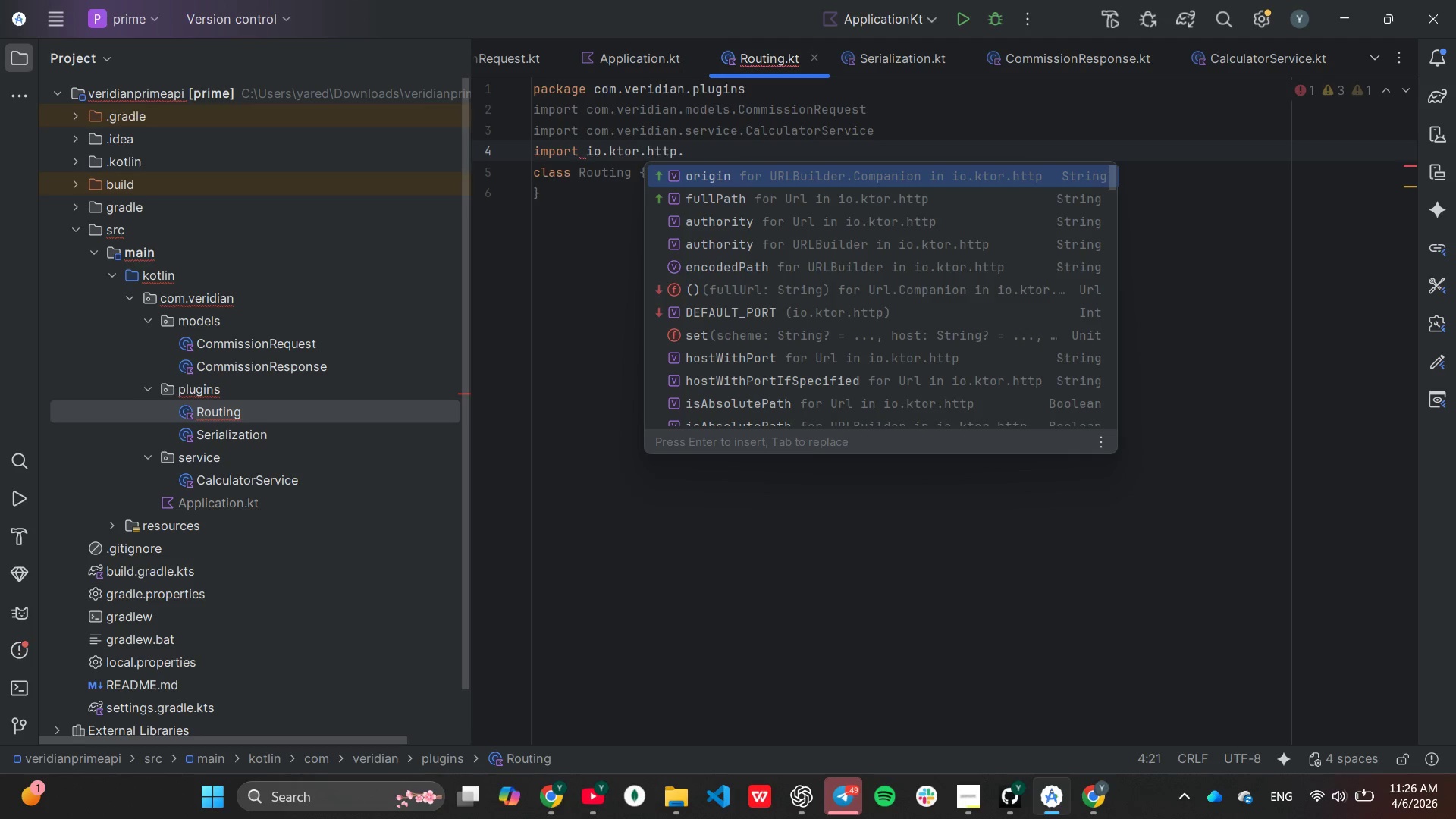 
key(Shift+ShiftLeft)
 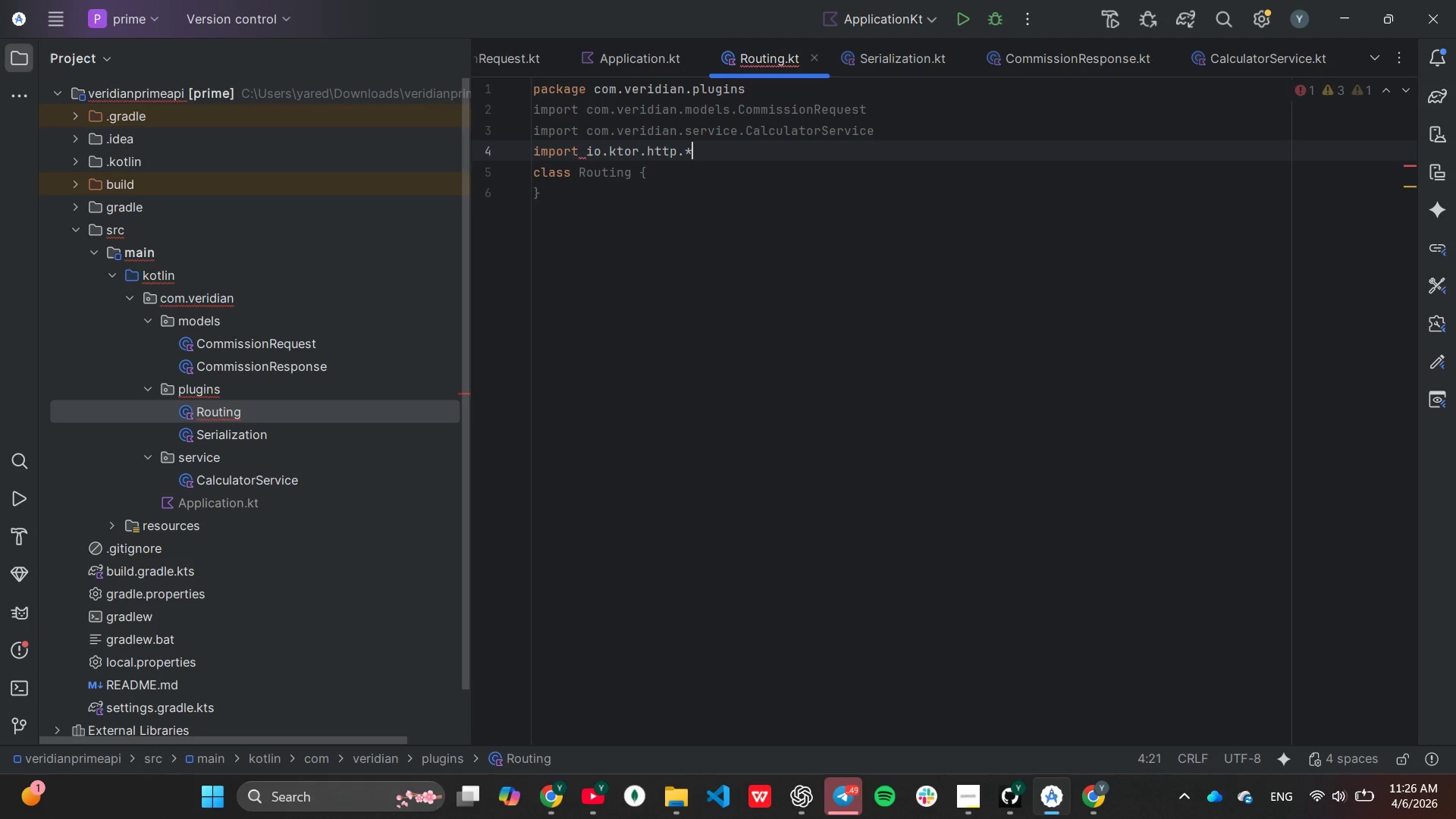 
key(Shift+8)
 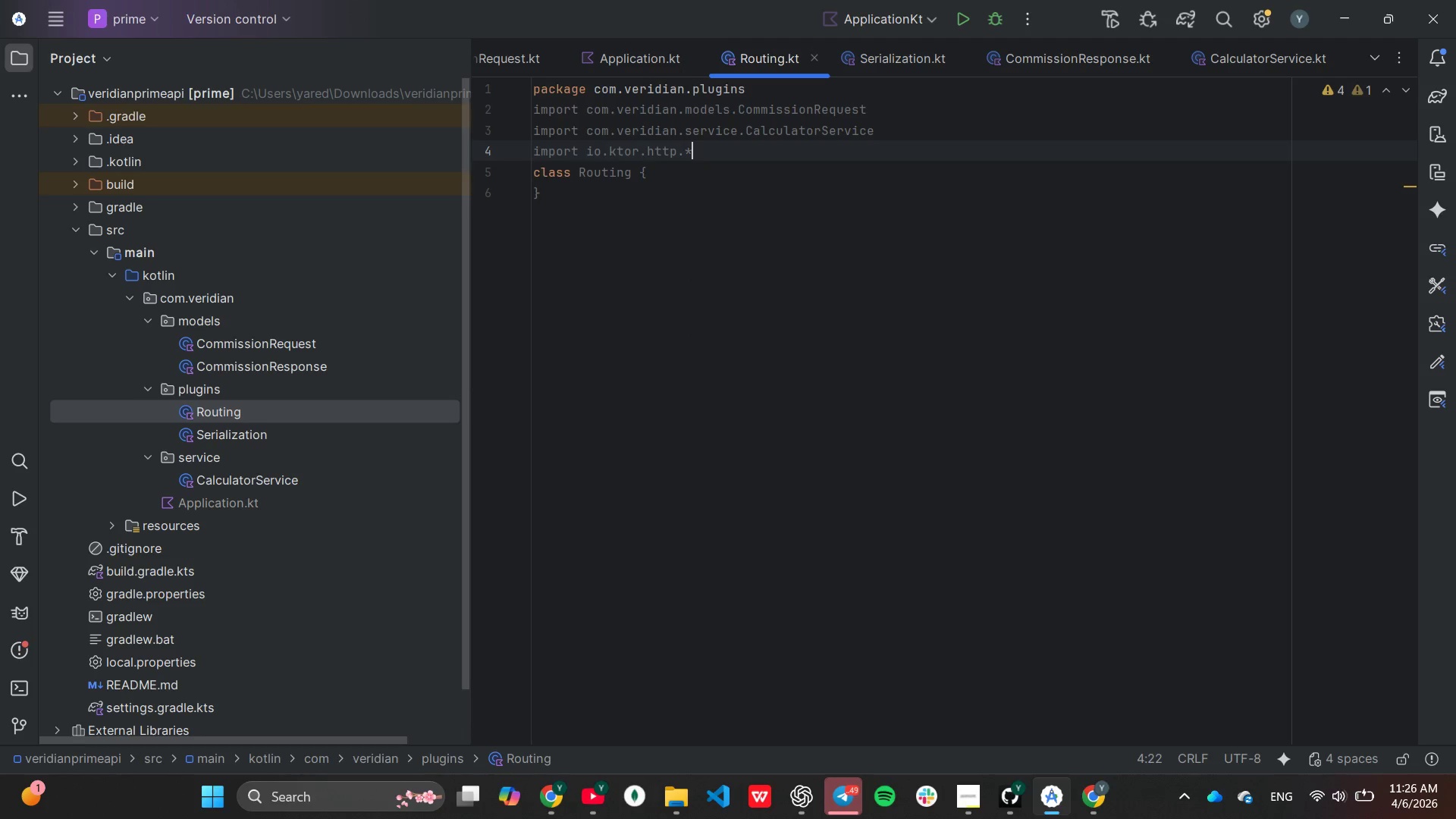 
key(Enter)
 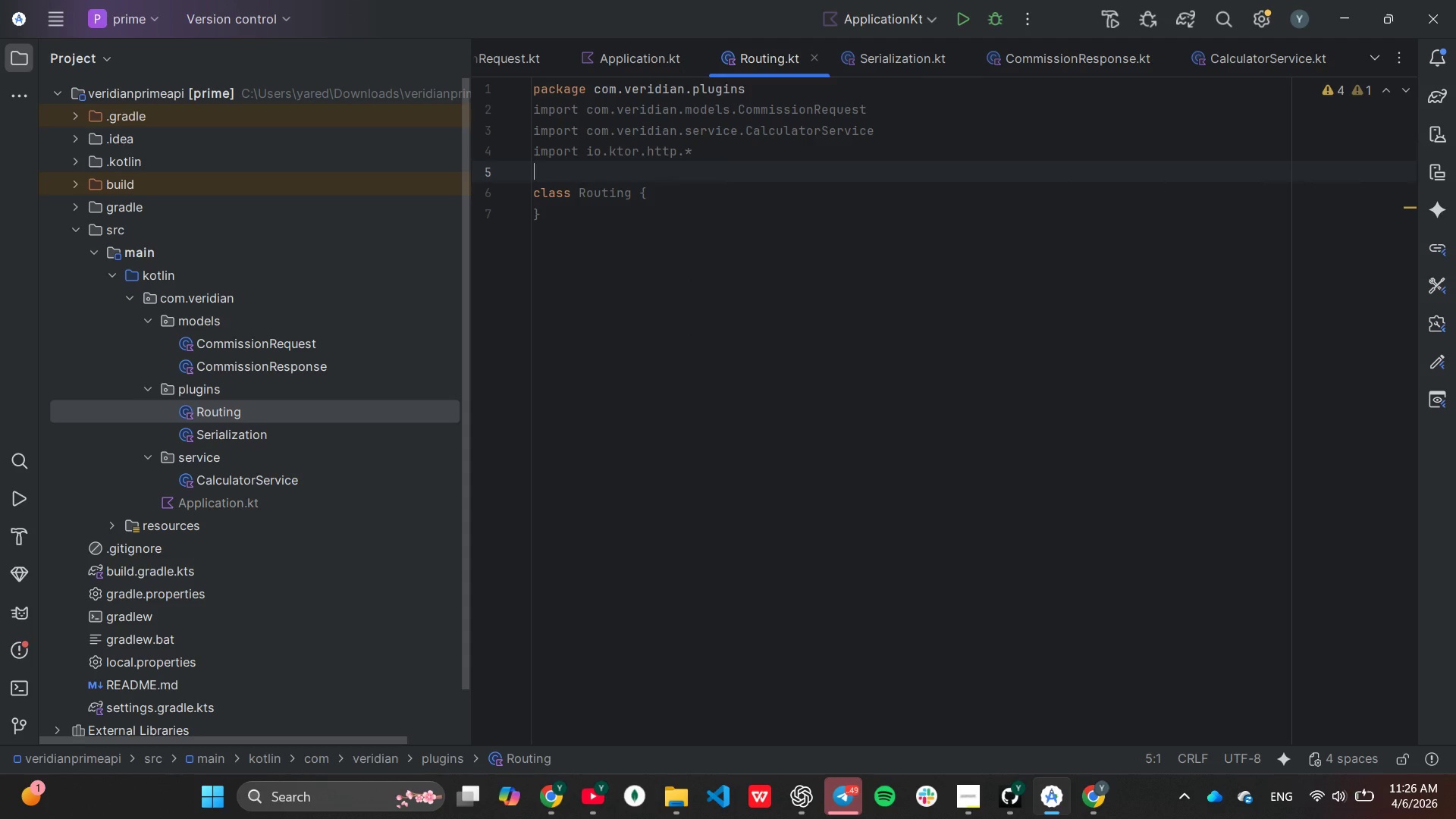 
type(import io)
 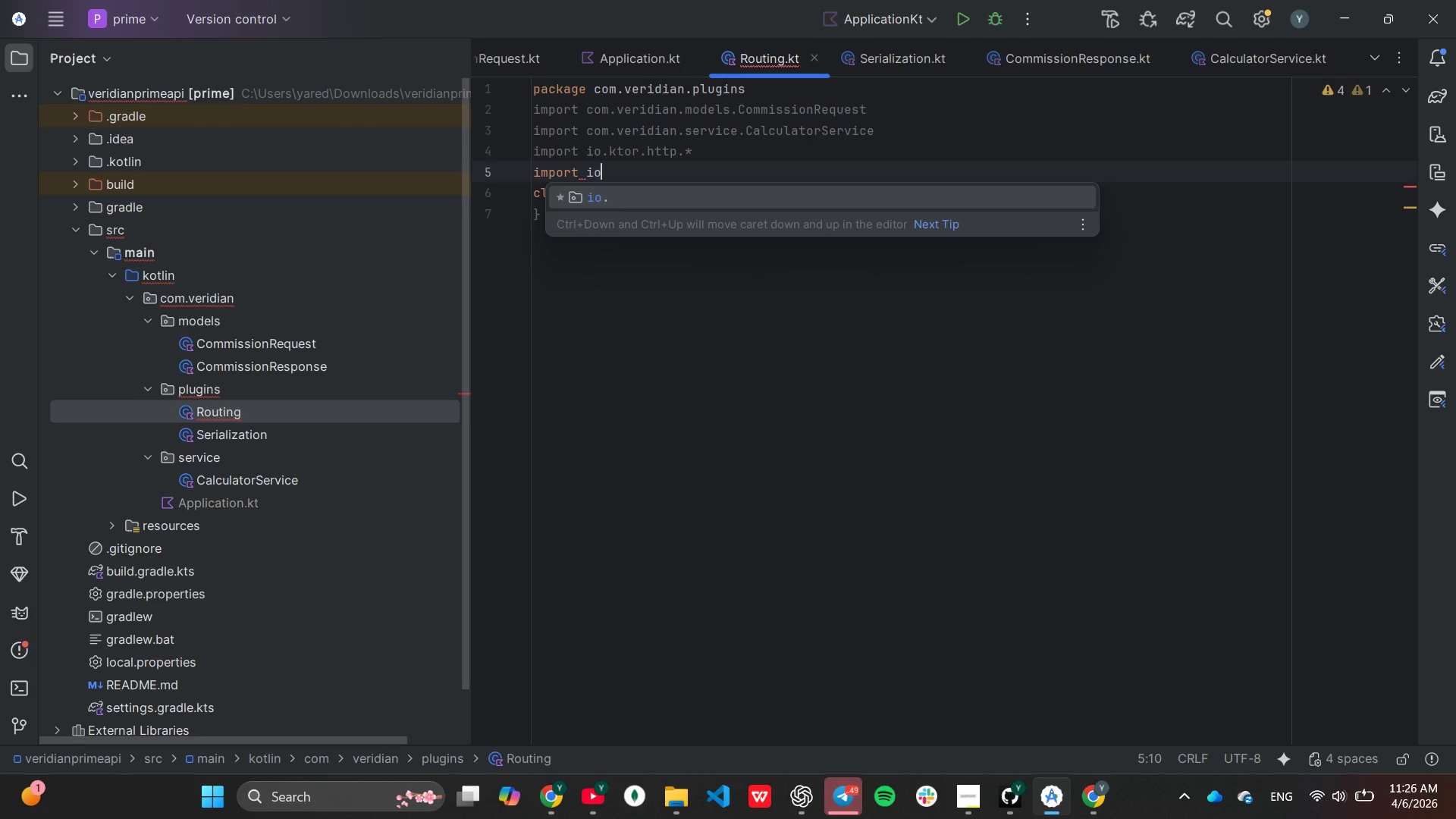 
key(Enter)
 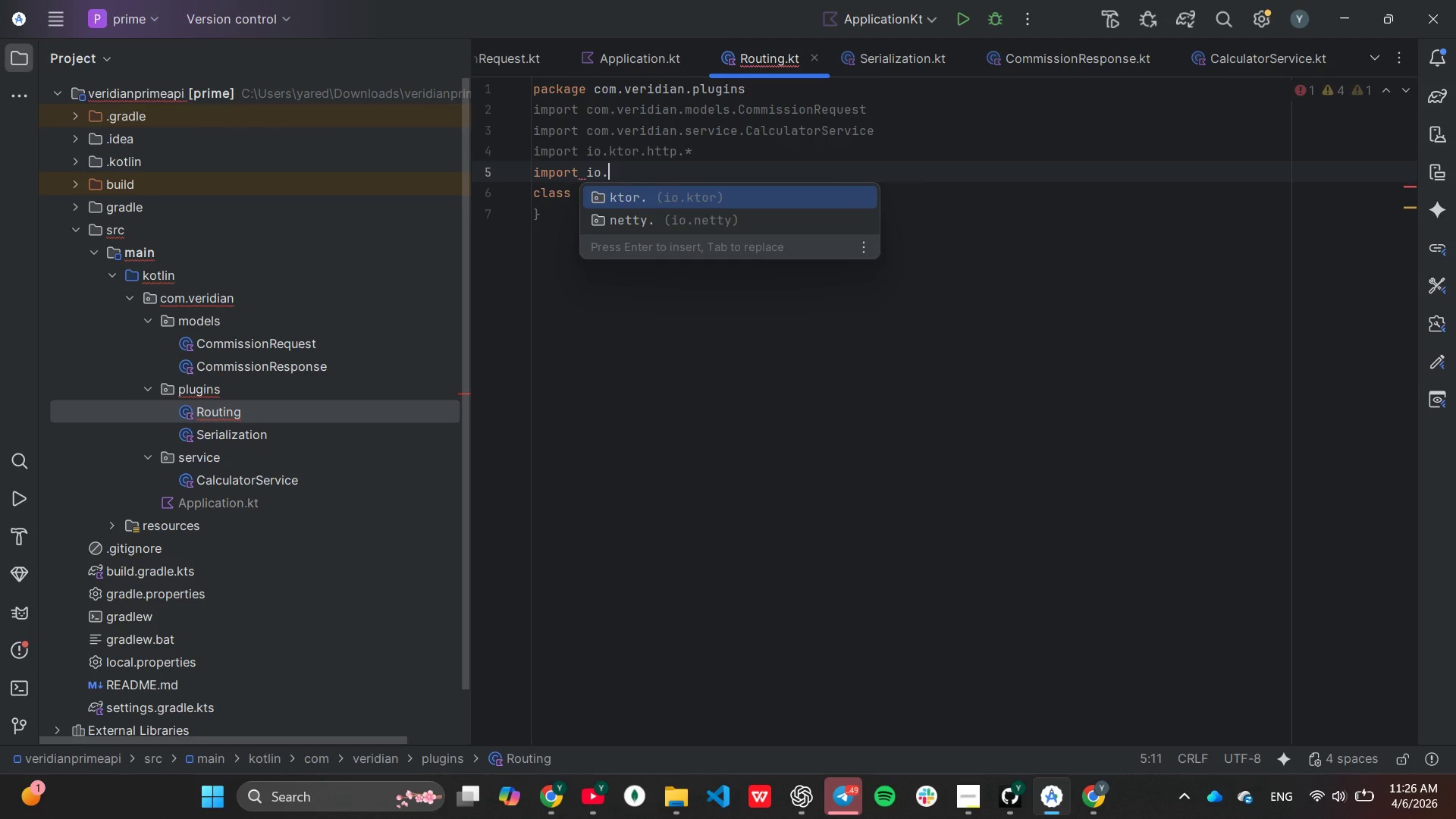 
key(Enter)
 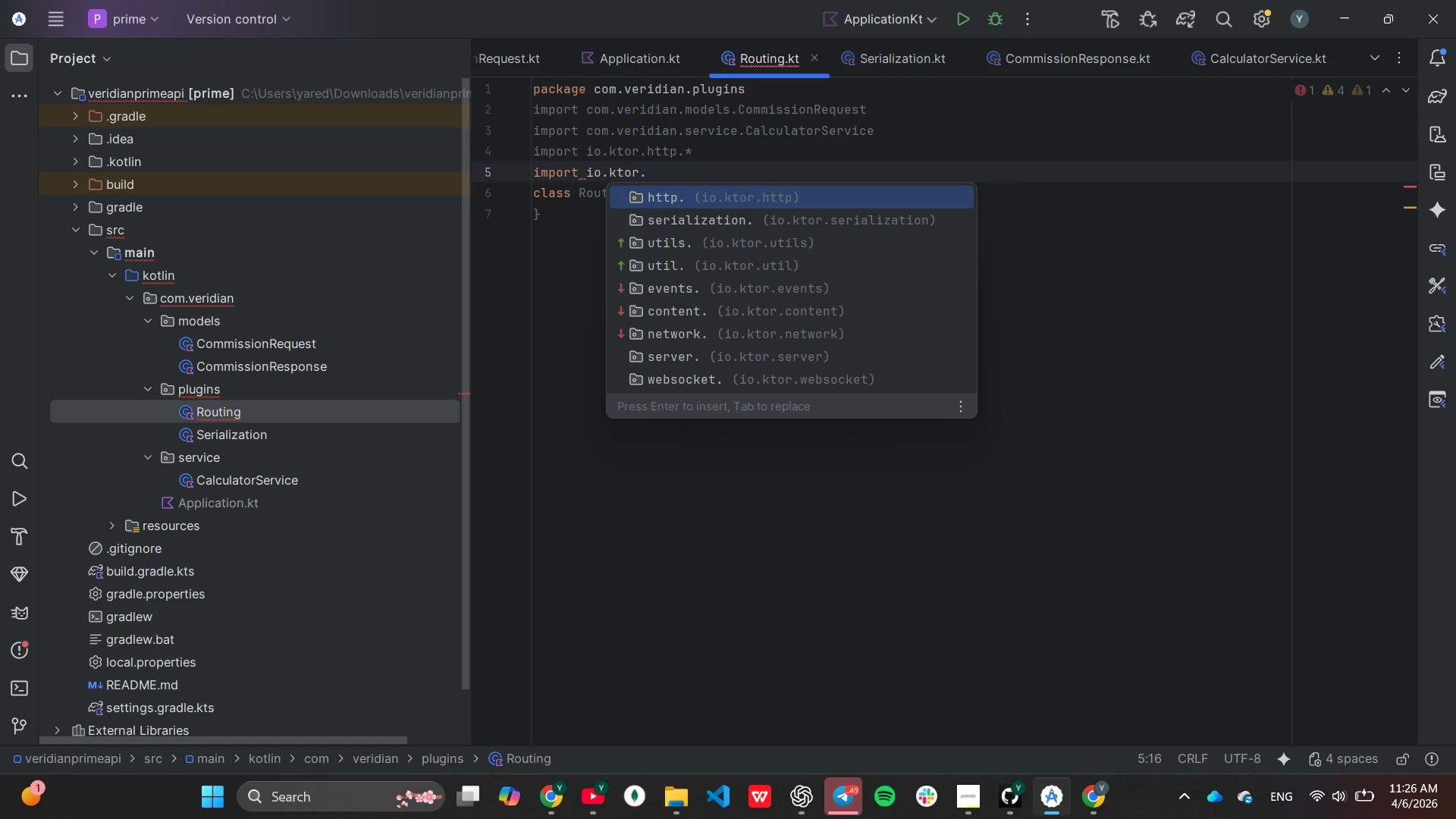 
hold_key(key=ArrowDown, duration=0.47)
 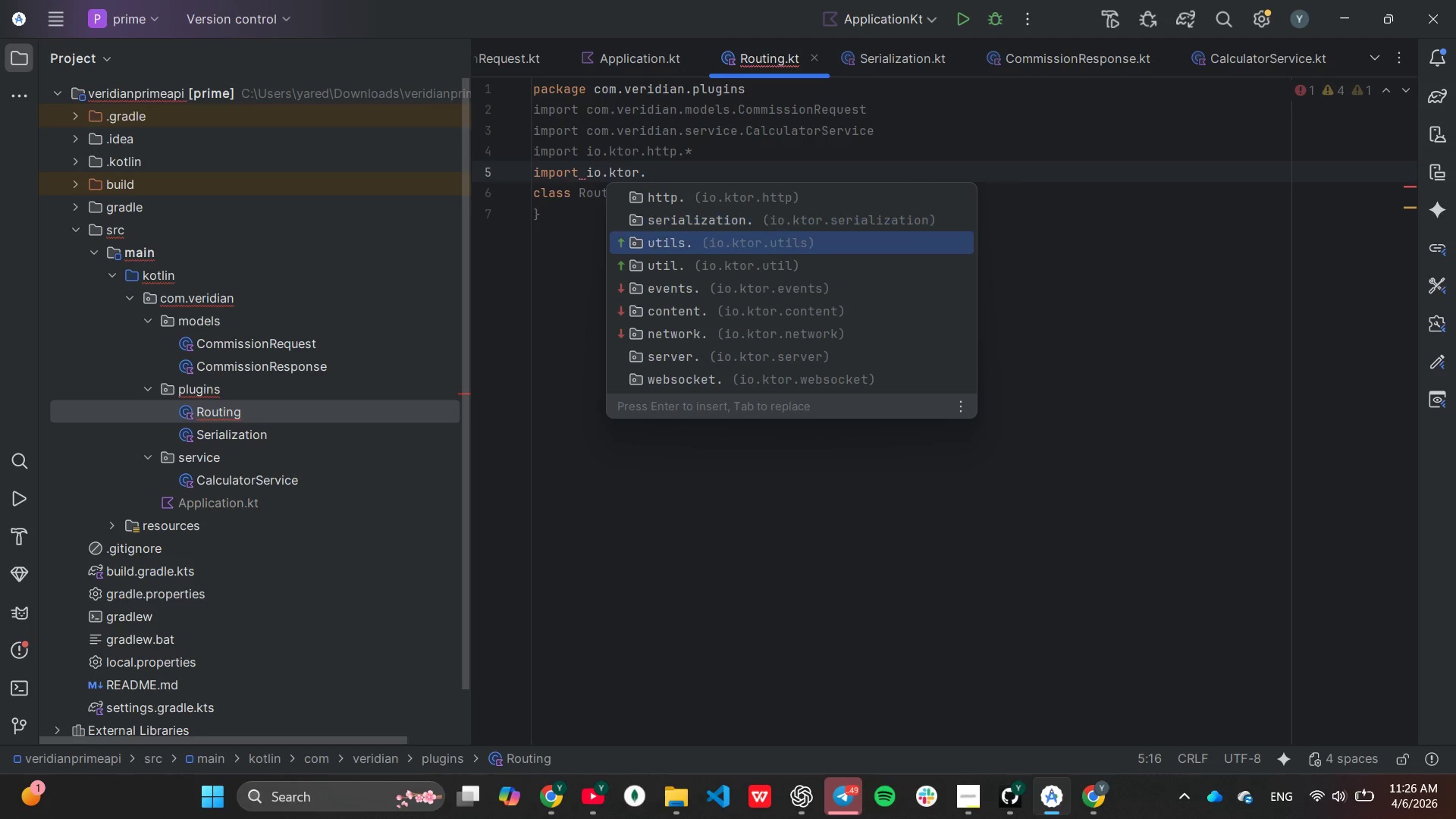 
hold_key(key=ArrowDown, duration=0.98)
 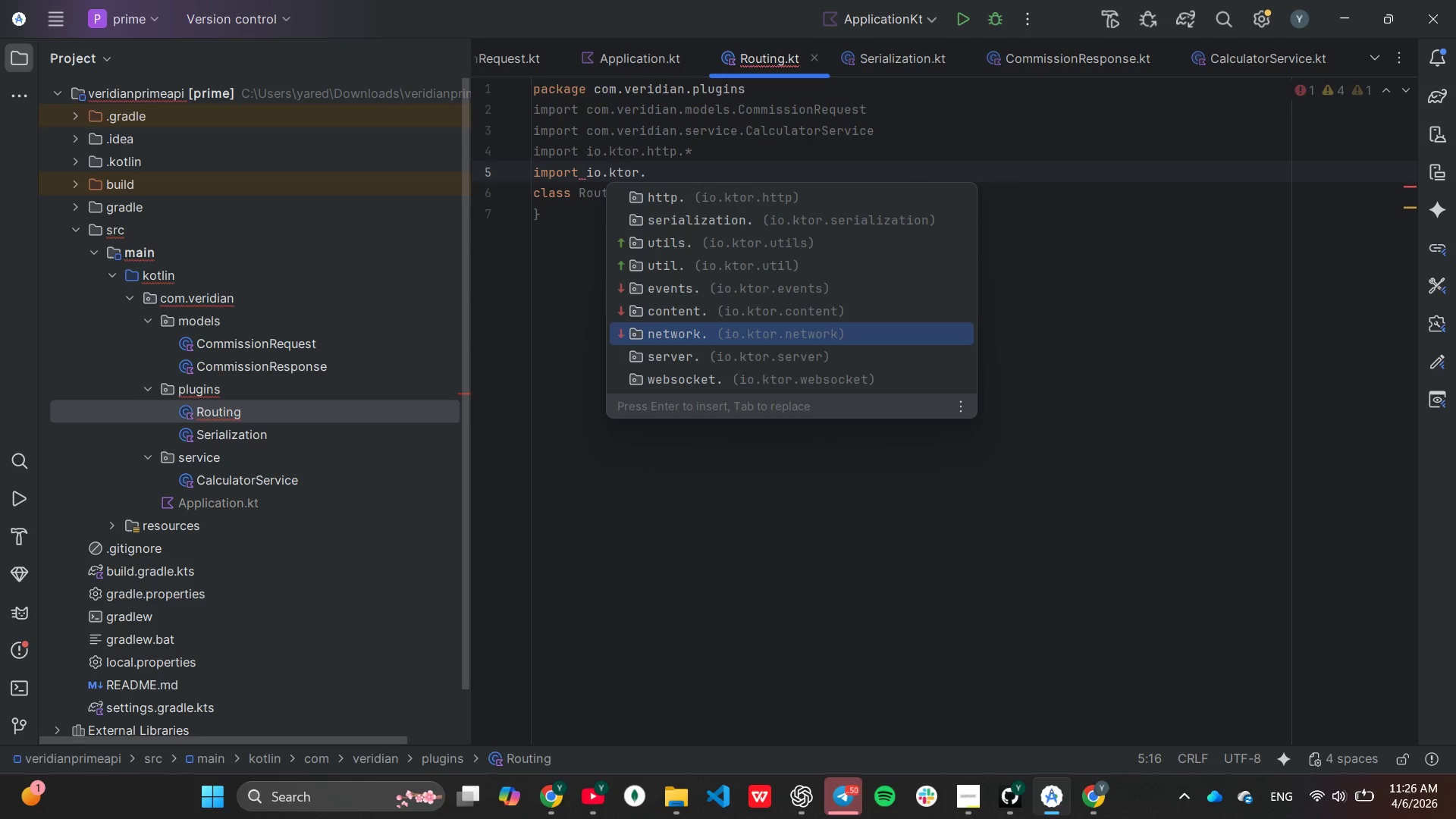 
key(ArrowDown)
 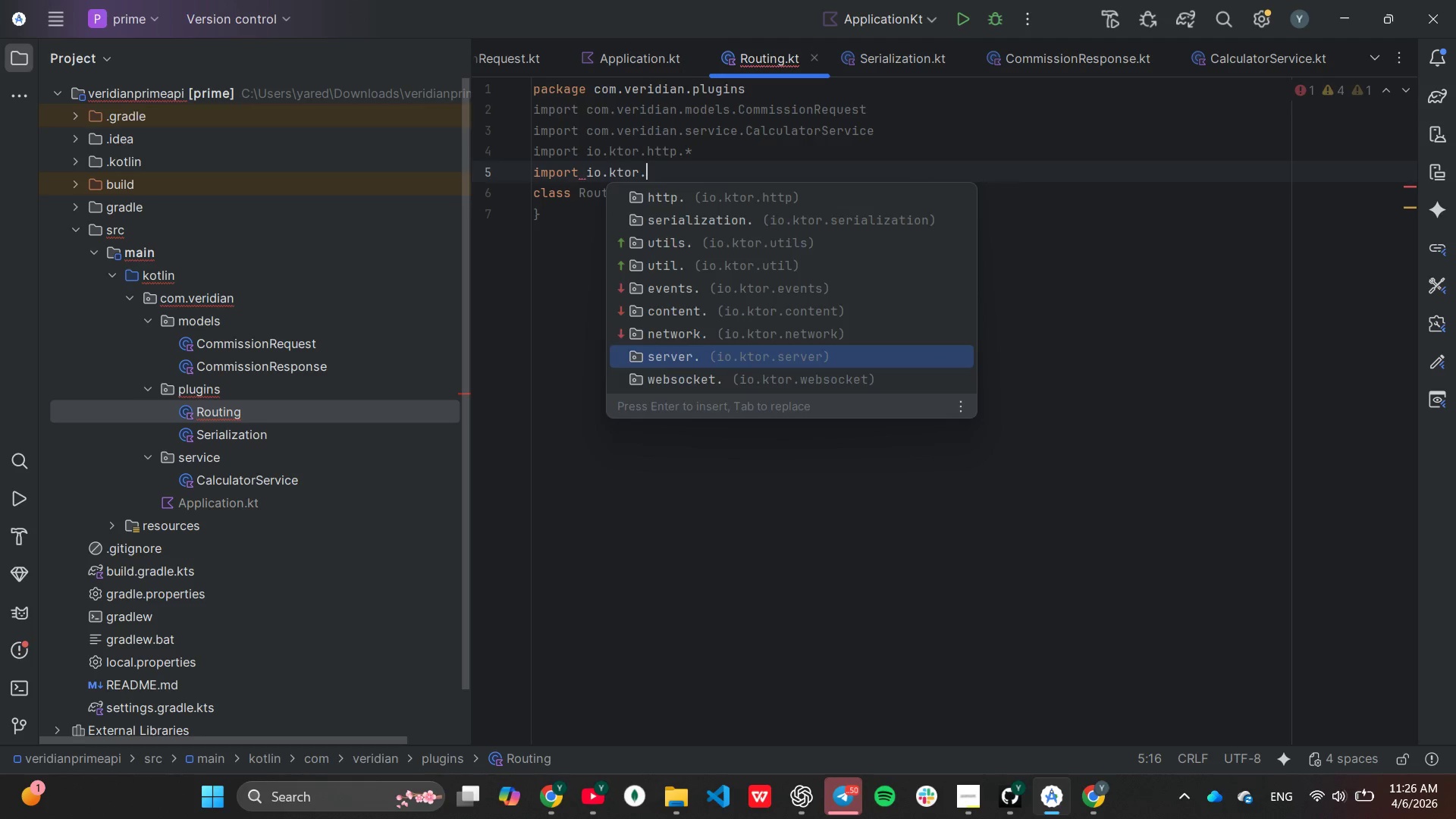 
key(Enter)
 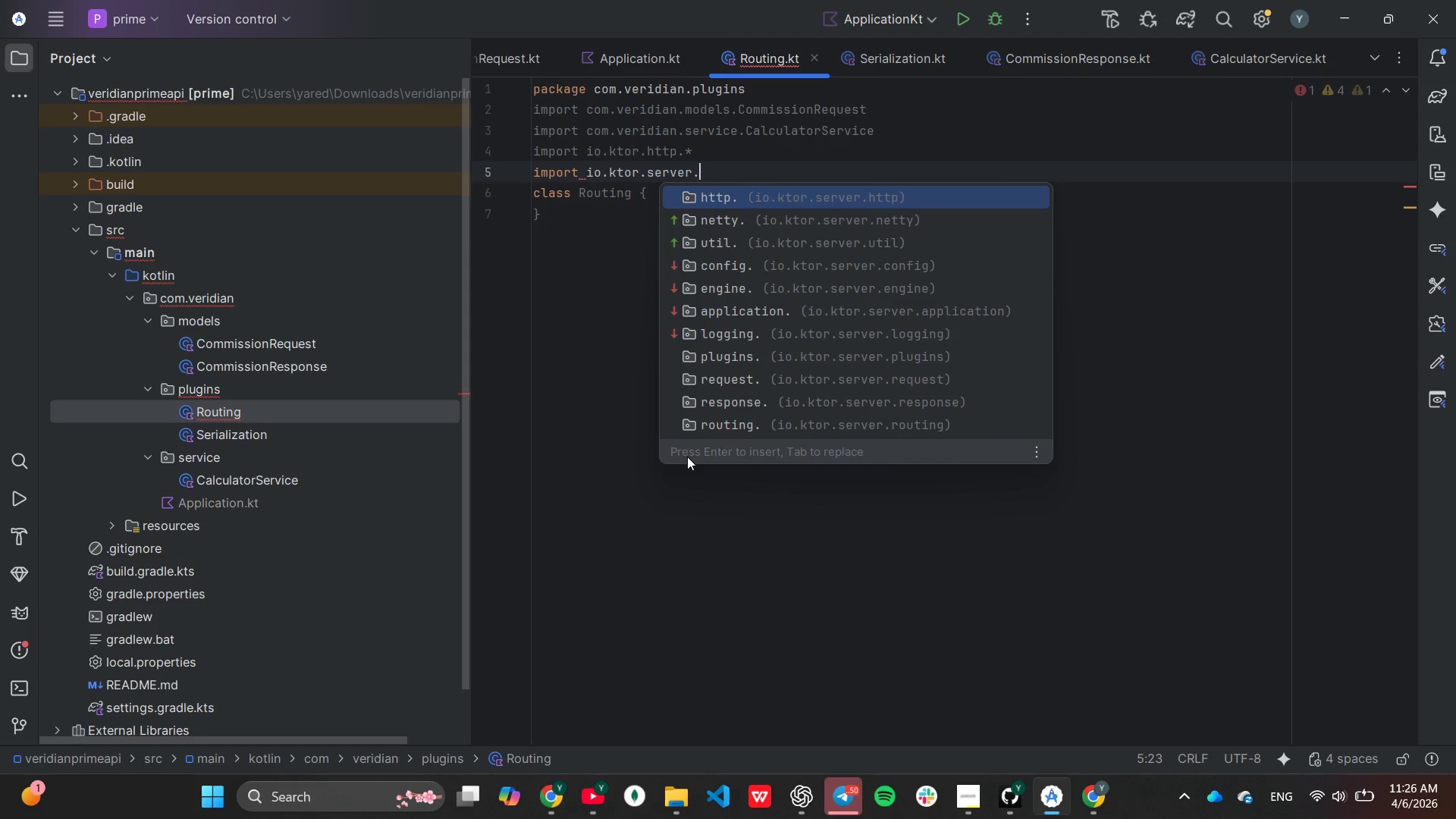 
hold_key(key=ArrowDown, duration=0.44)
 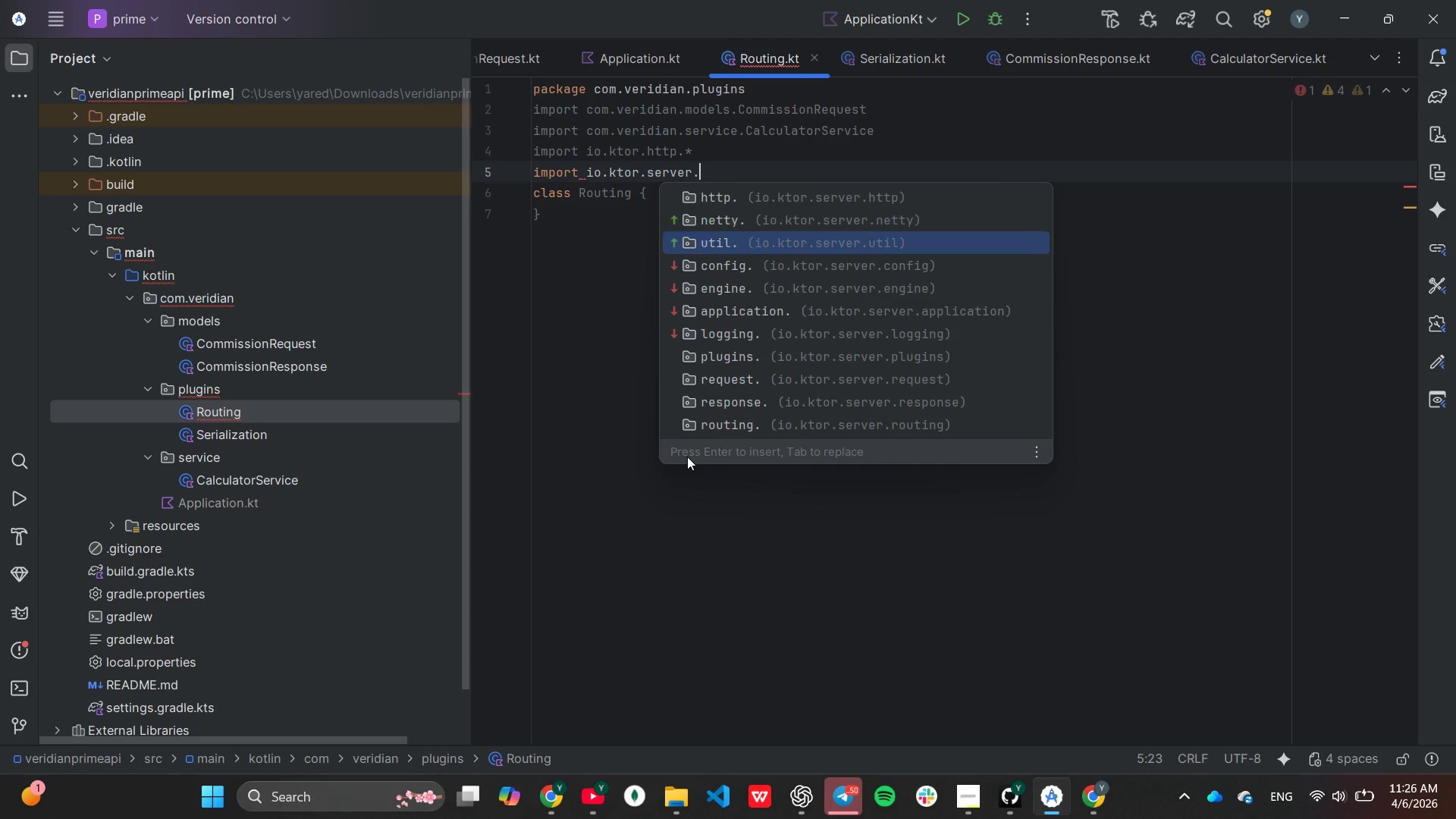 
key(ArrowDown)
 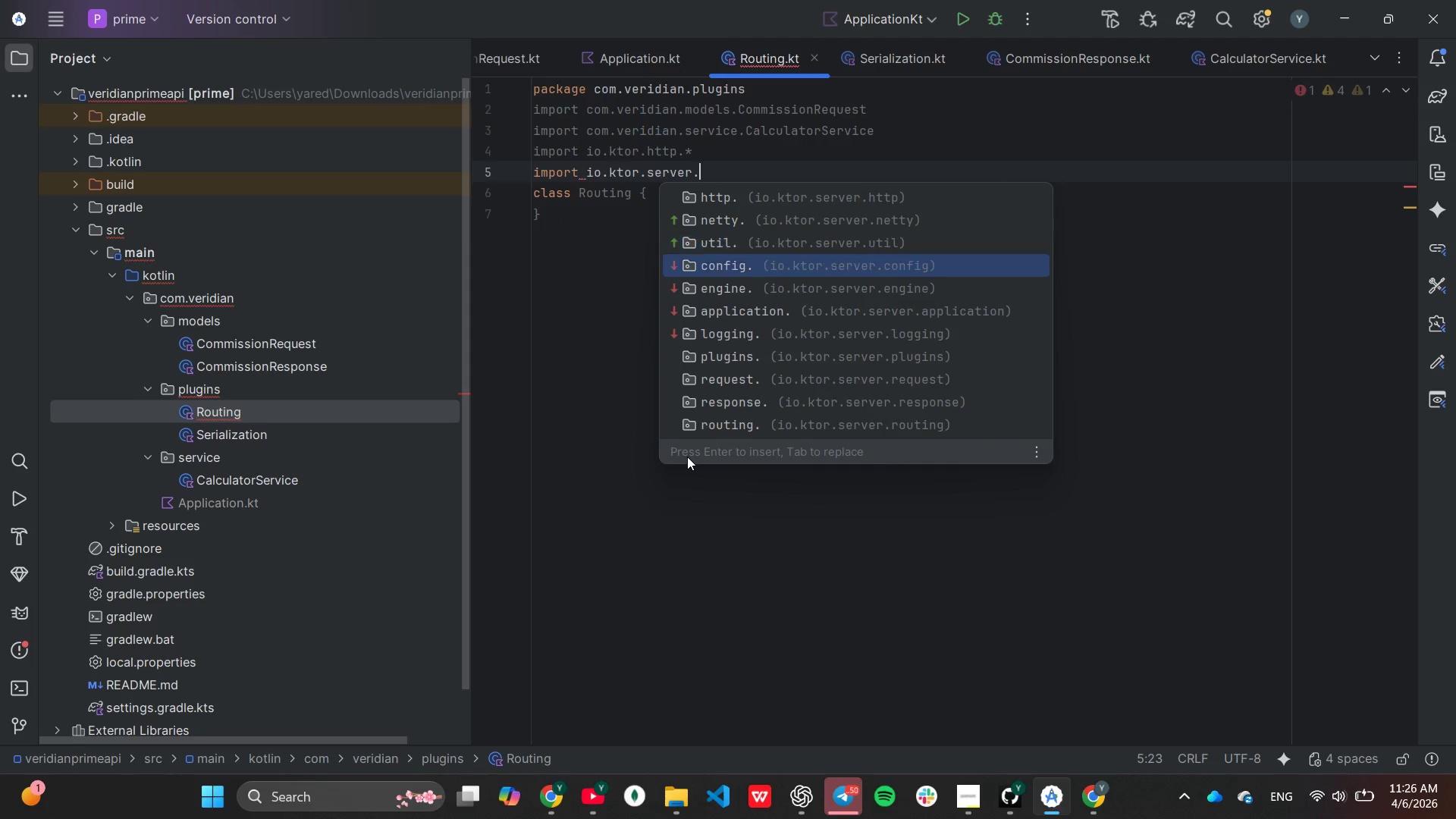 
key(ArrowDown)
 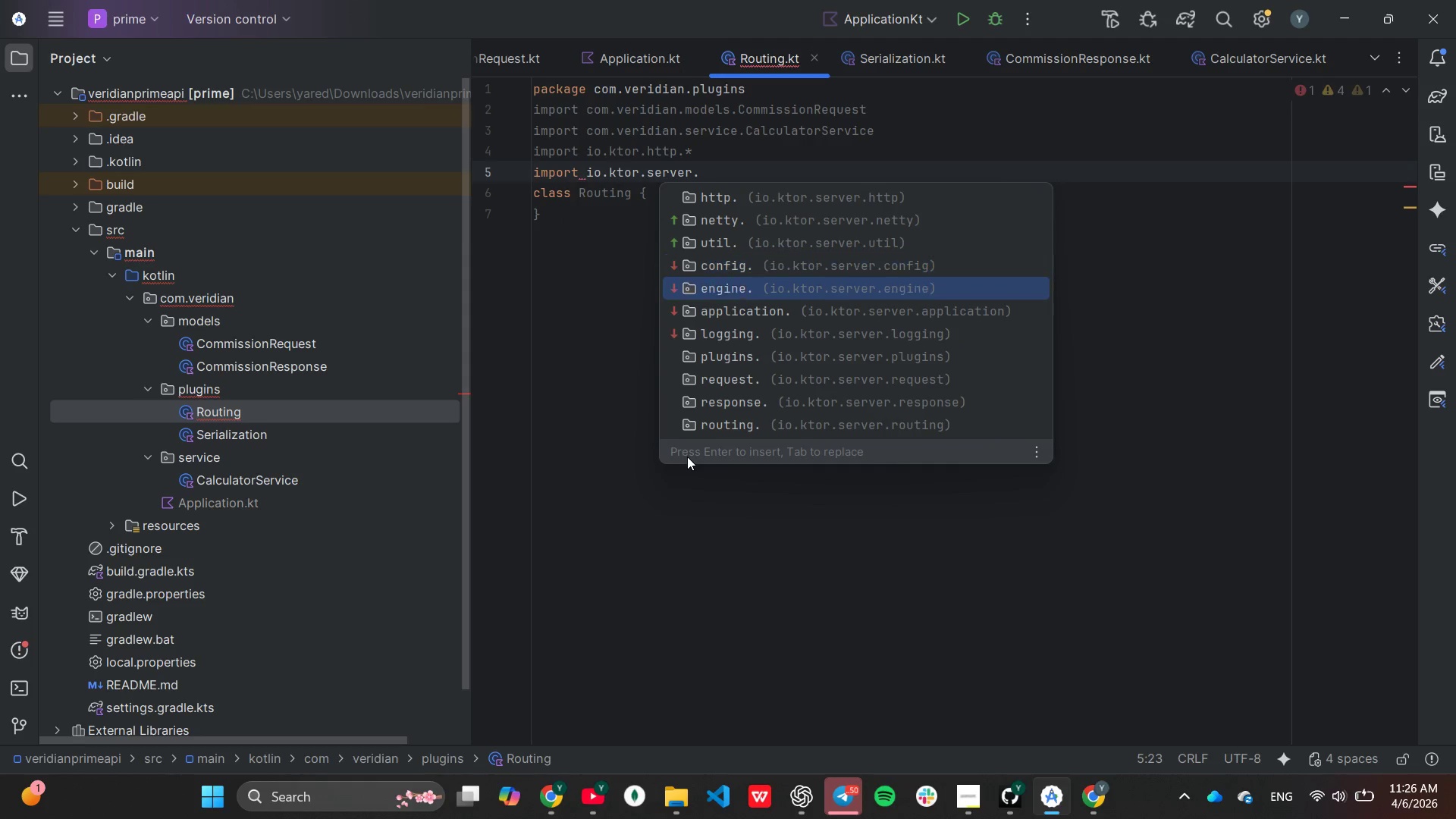 
key(ArrowDown)
 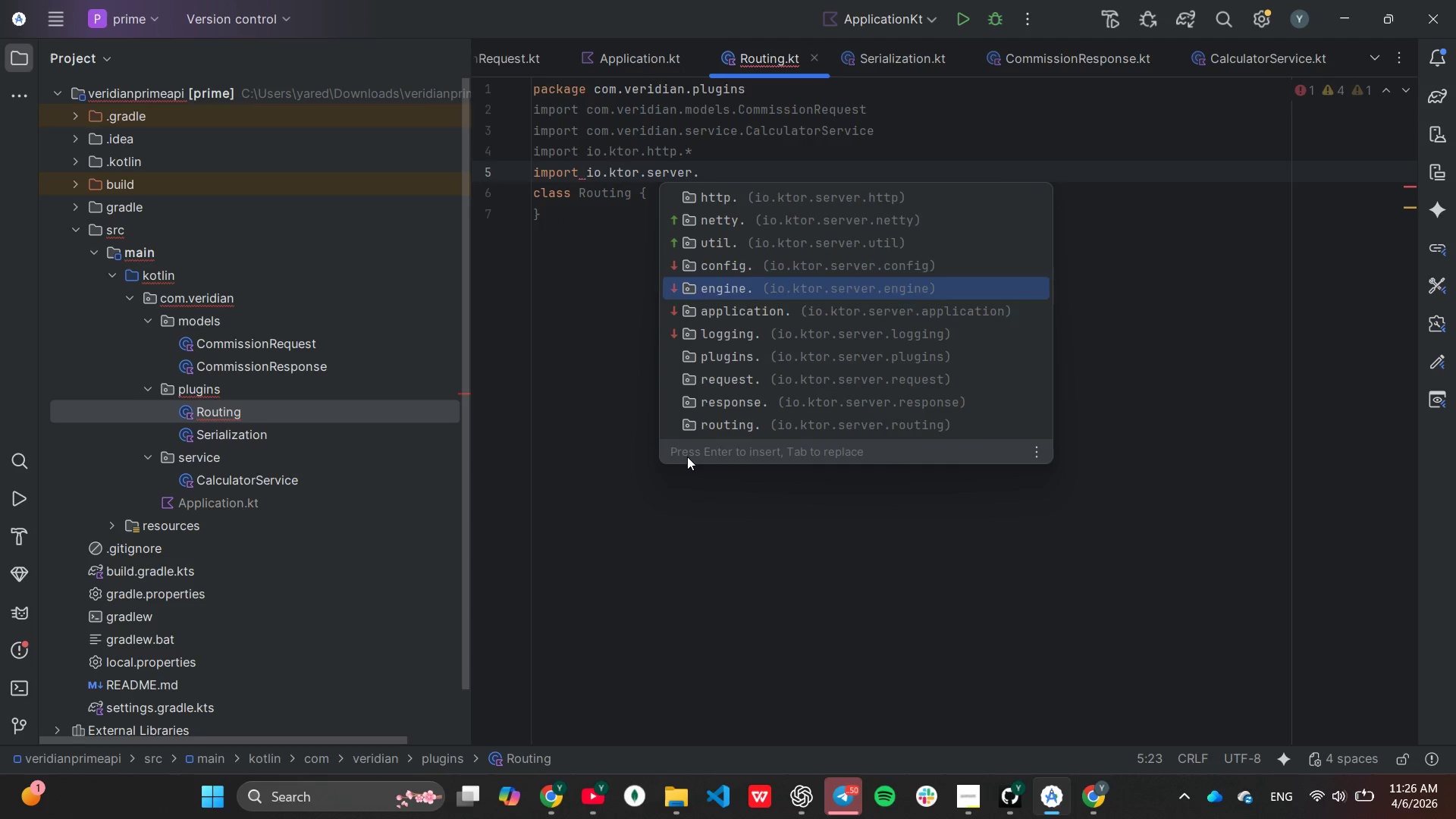 
key(ArrowDown)
 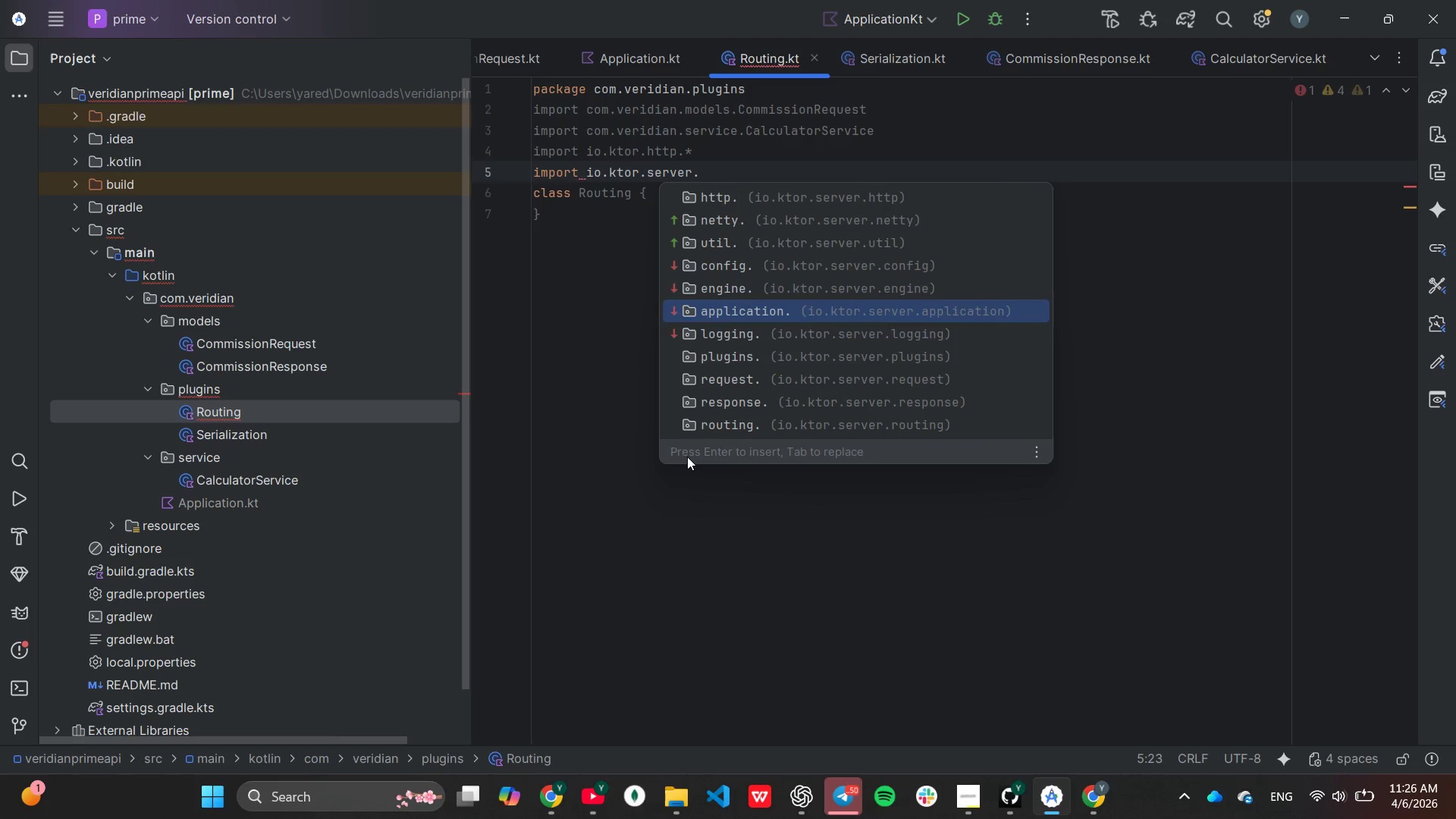 
key(ArrowDown)
 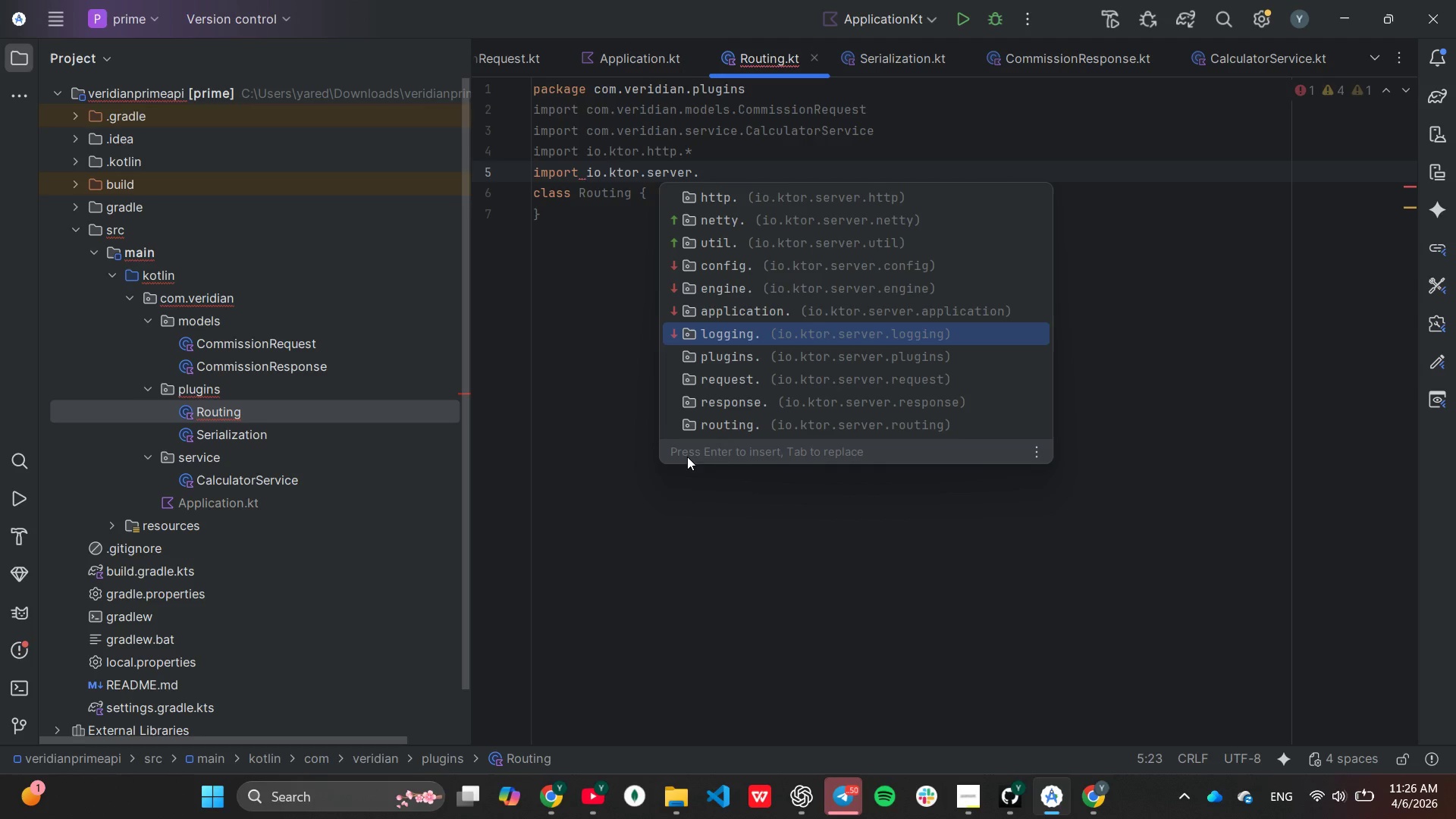 
key(ArrowUp)
 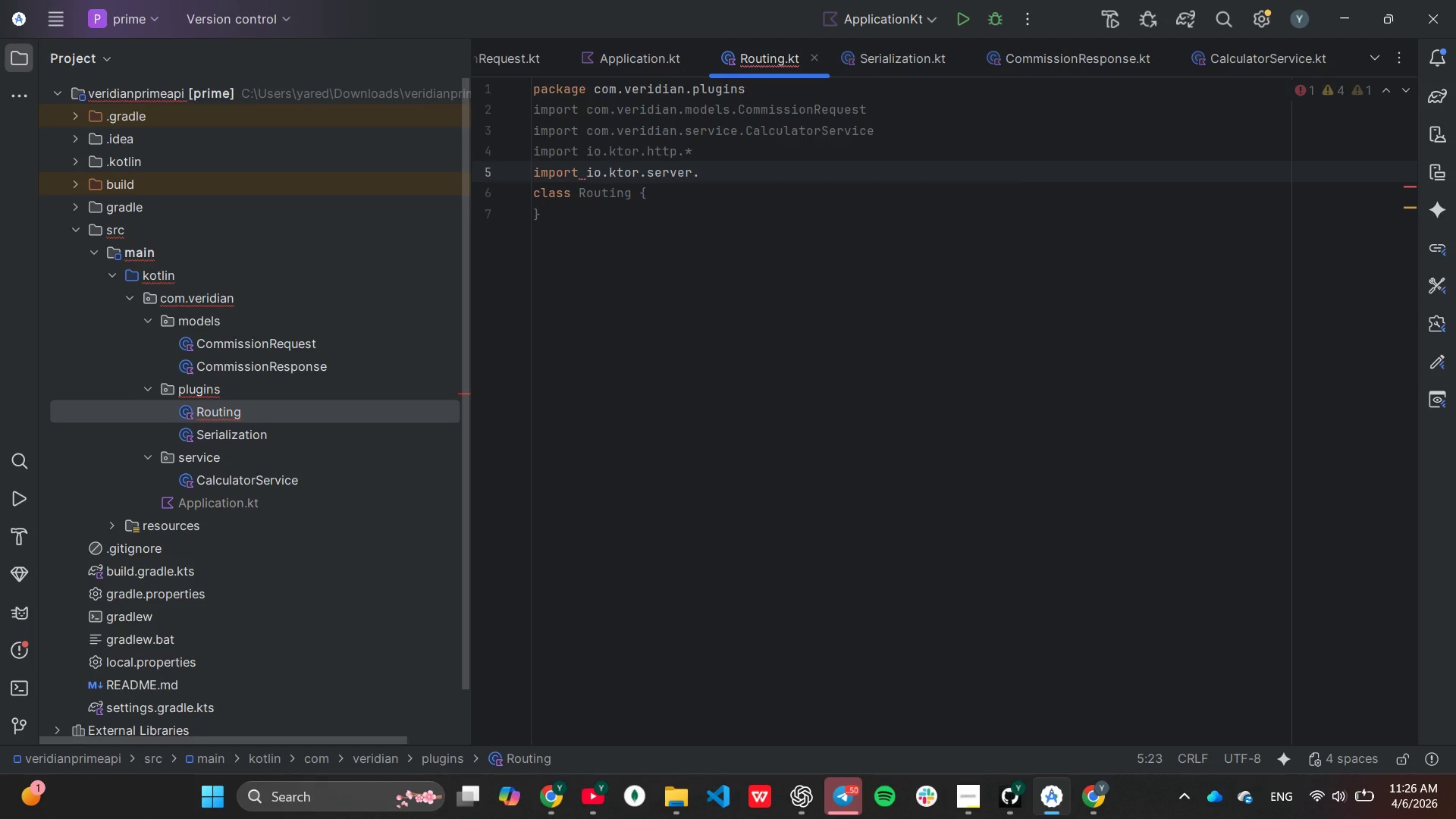 
key(Enter)
 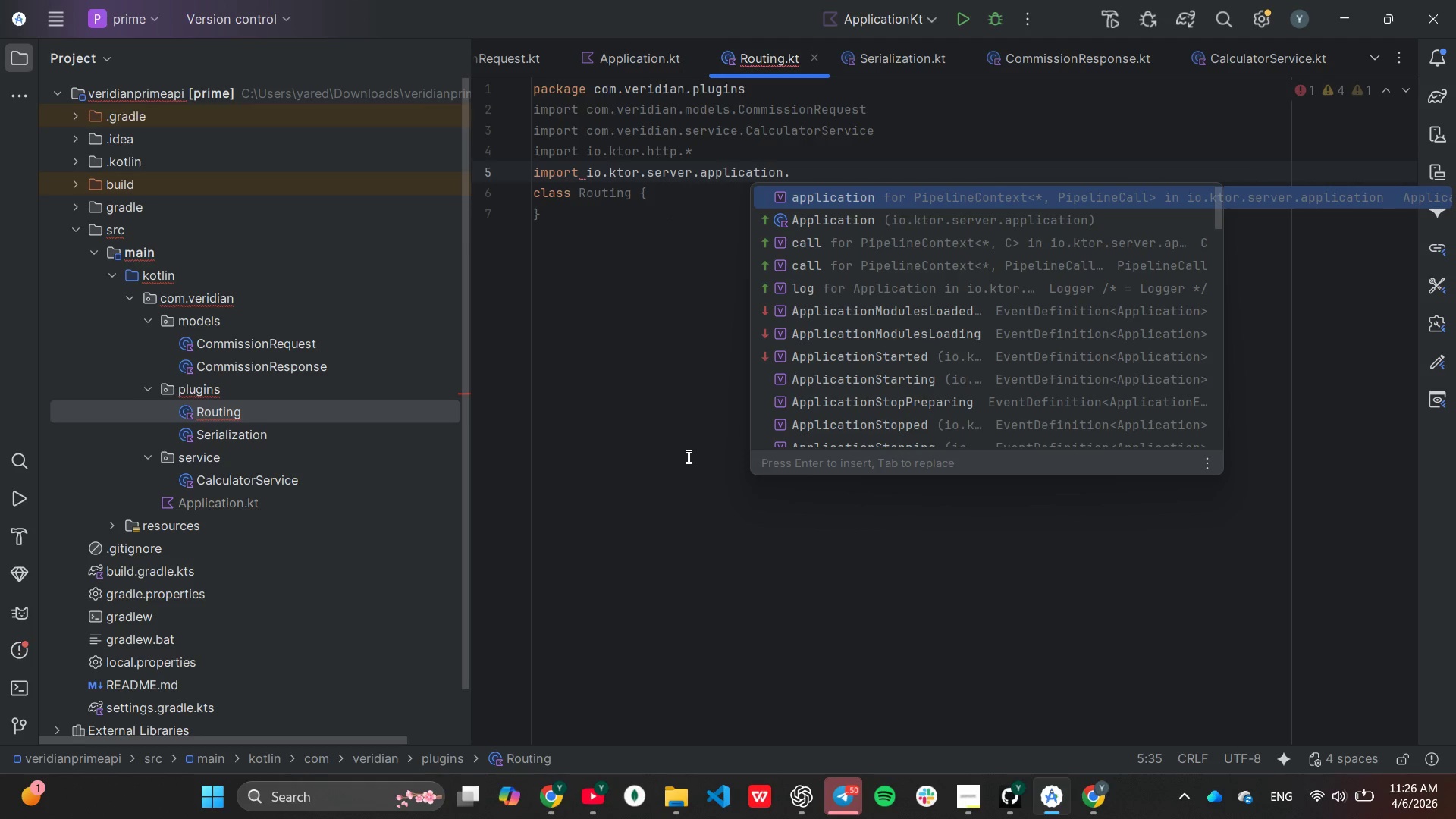 
wait(5.75)
 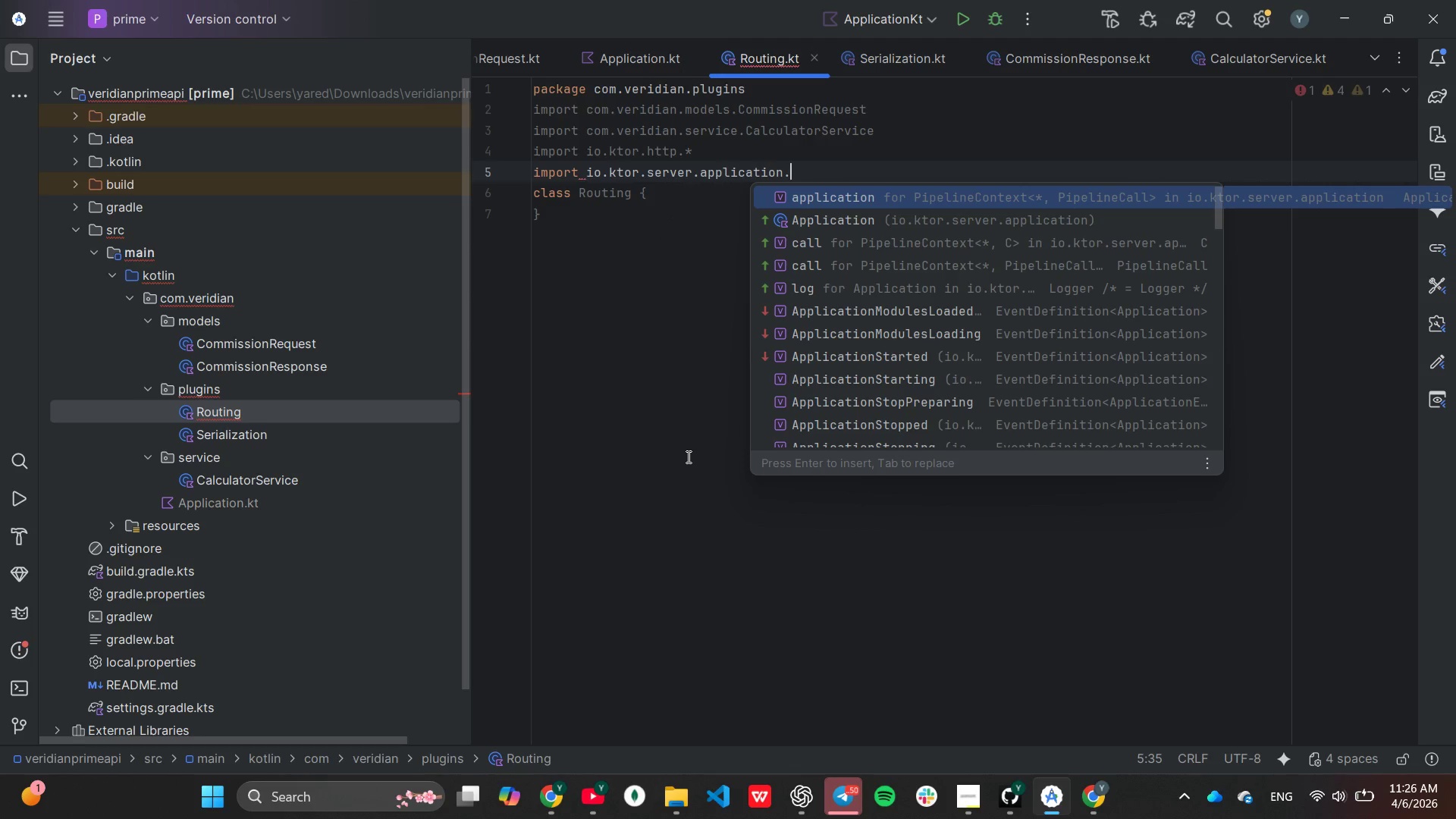 
key(Shift+8)
 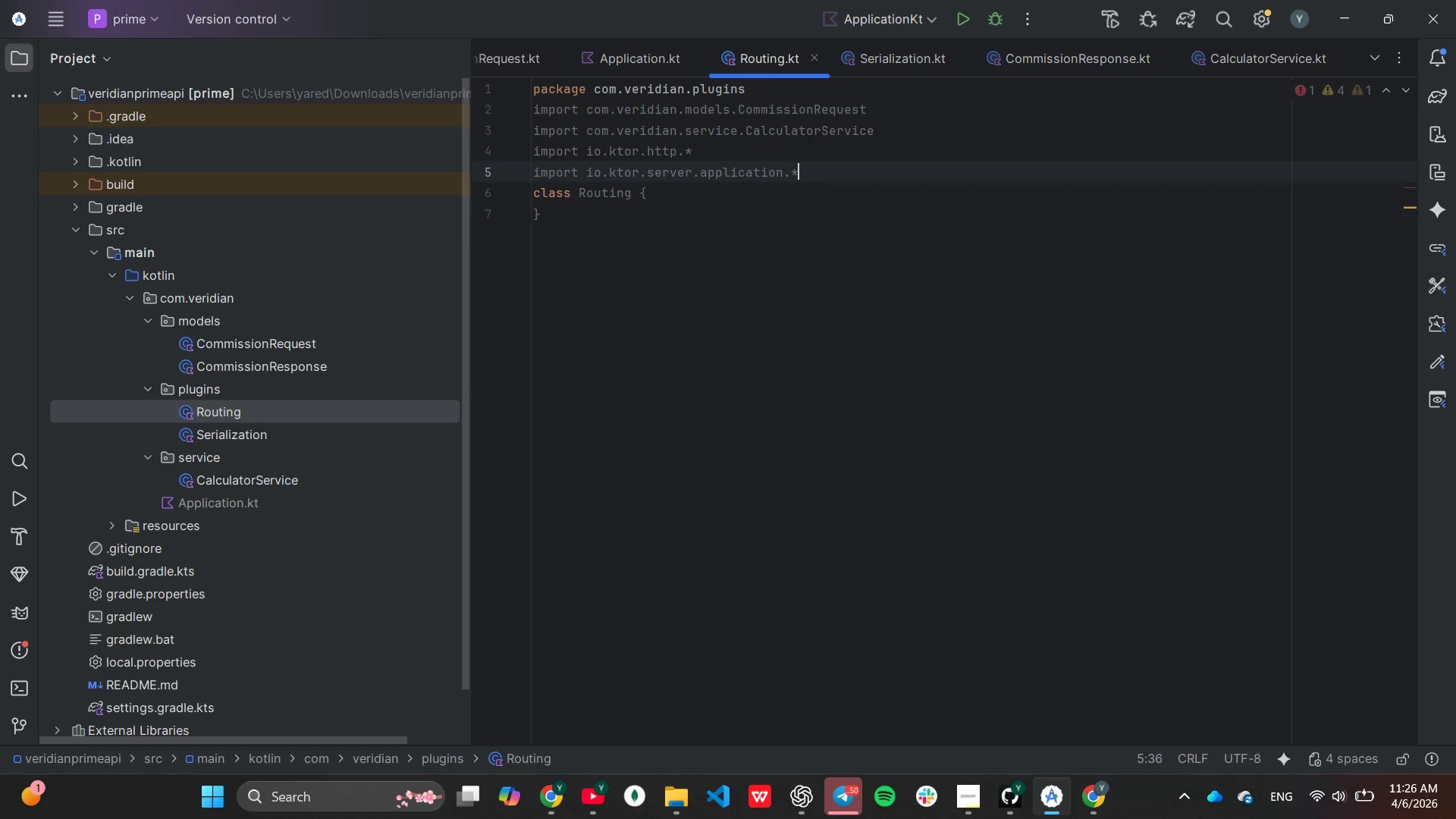 
key(Enter)
 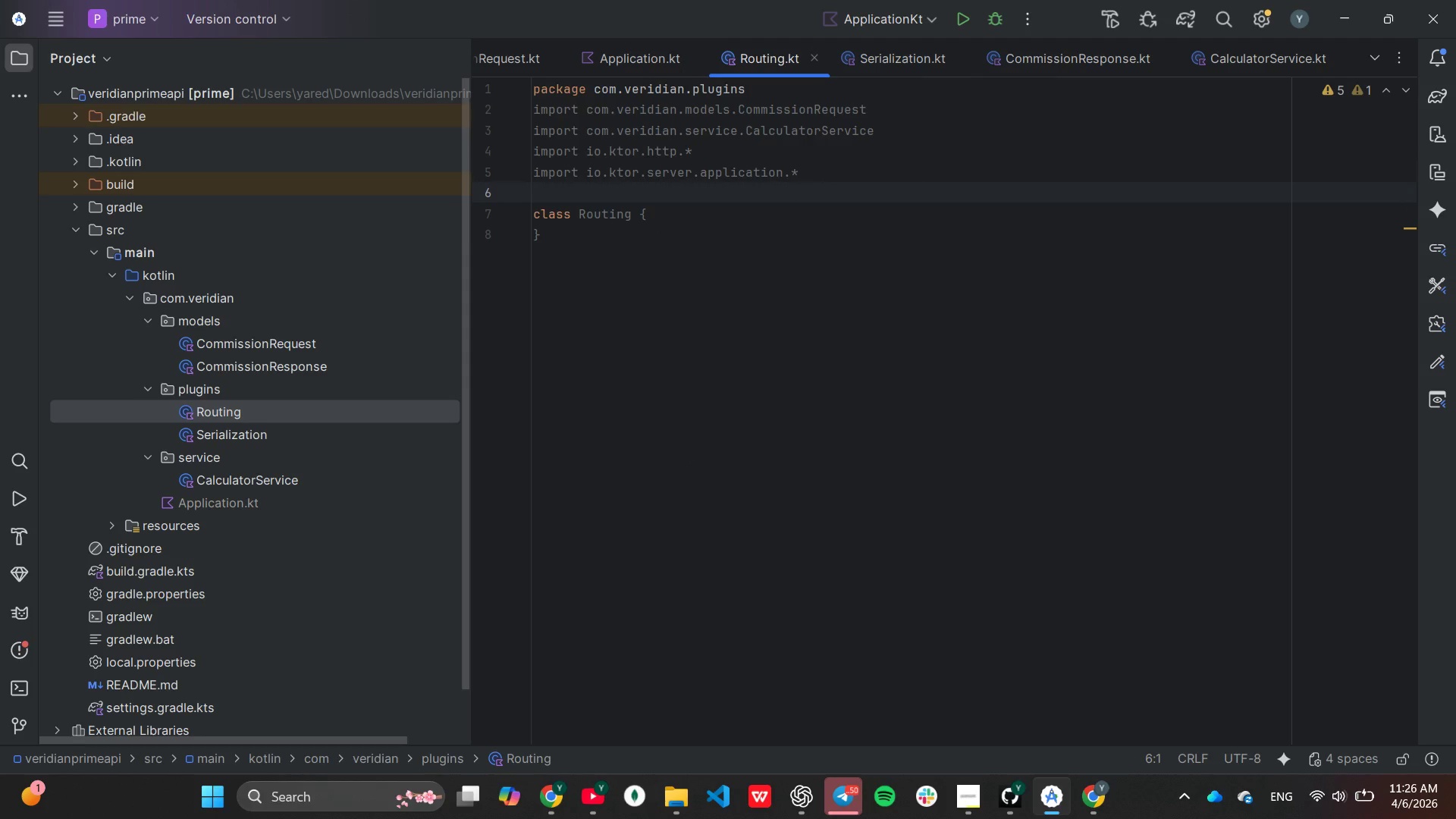 
type(import io)
 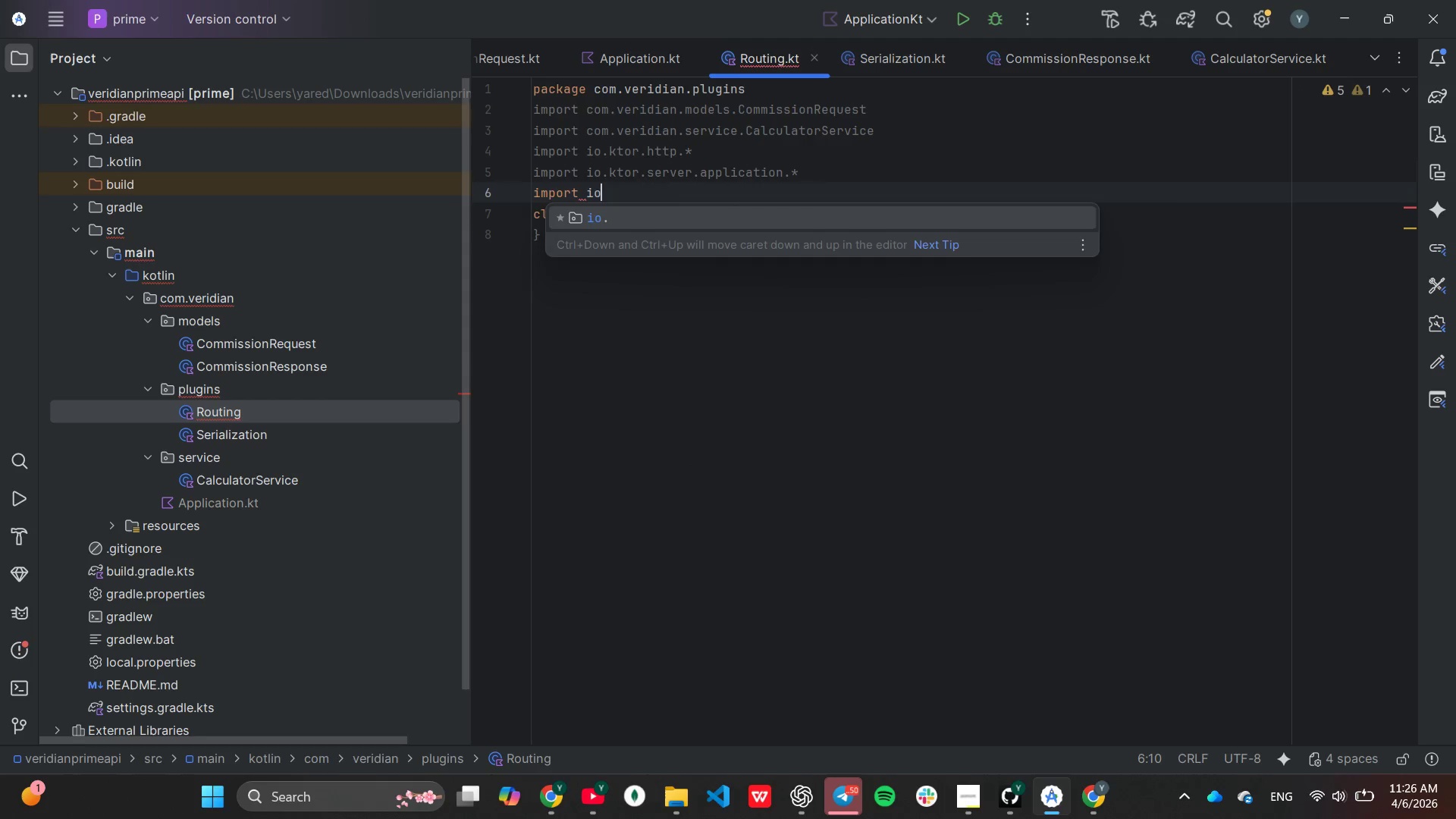 
key(Enter)
 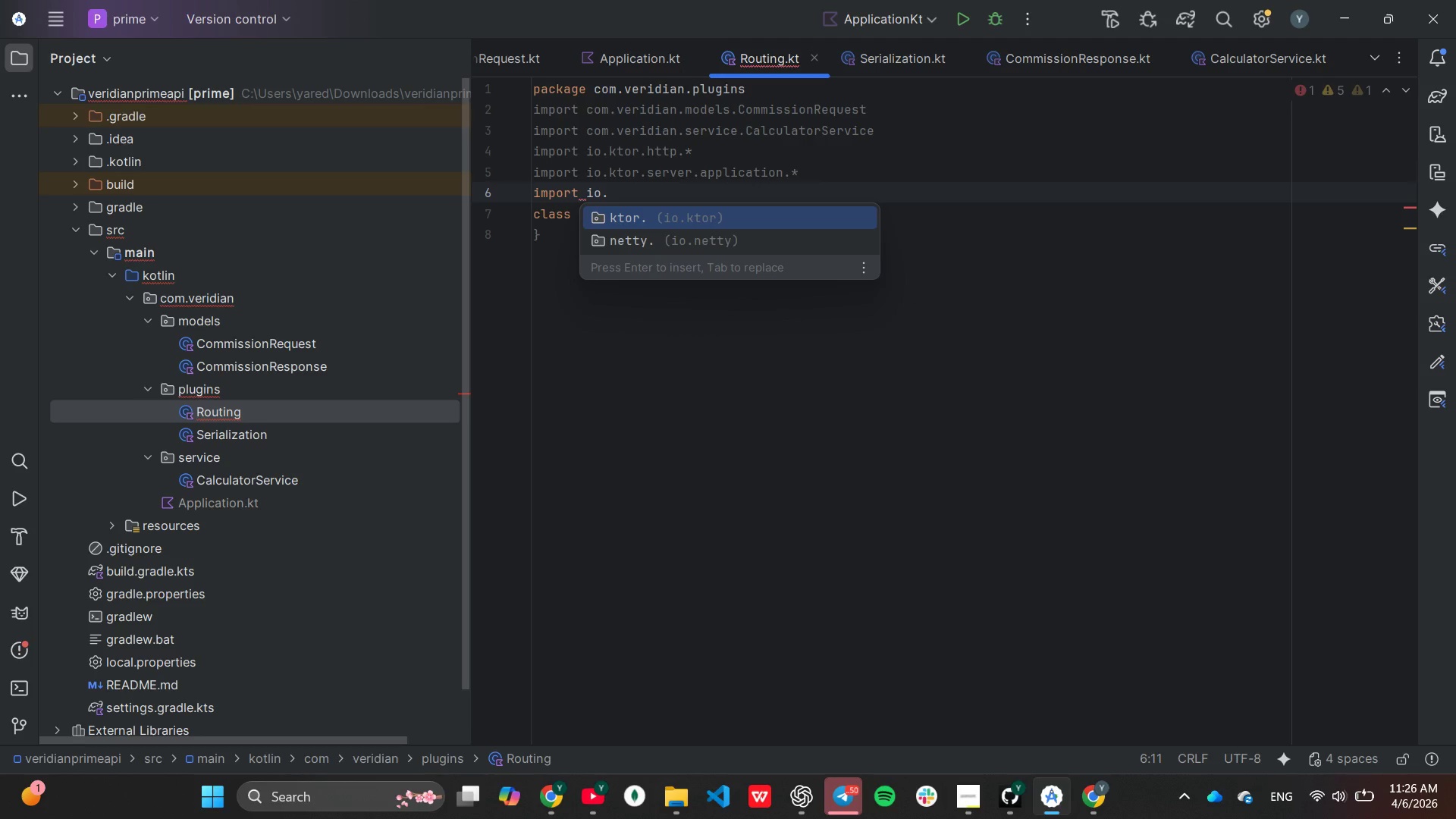 
key(Enter)
 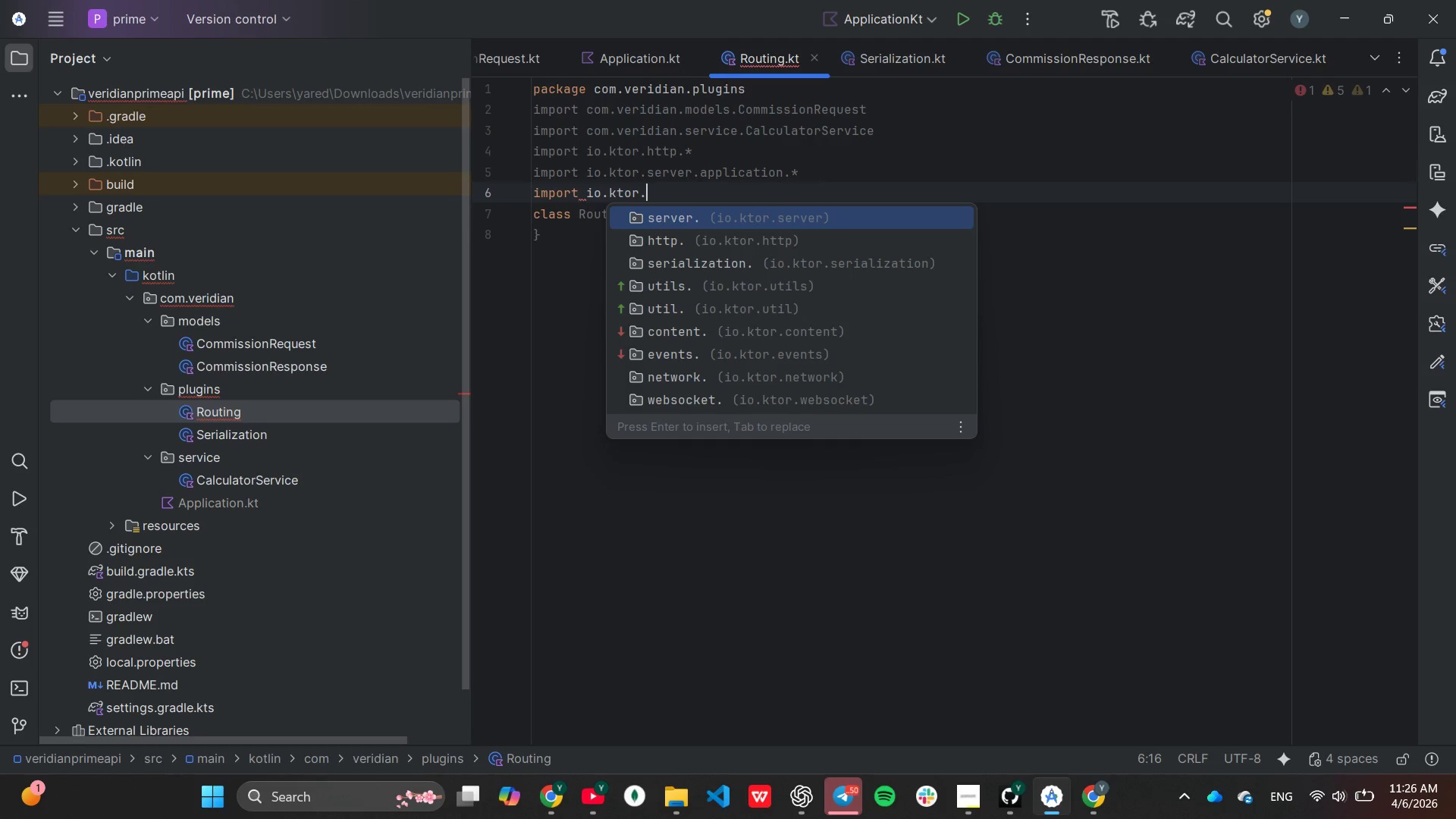 
key(Enter)
 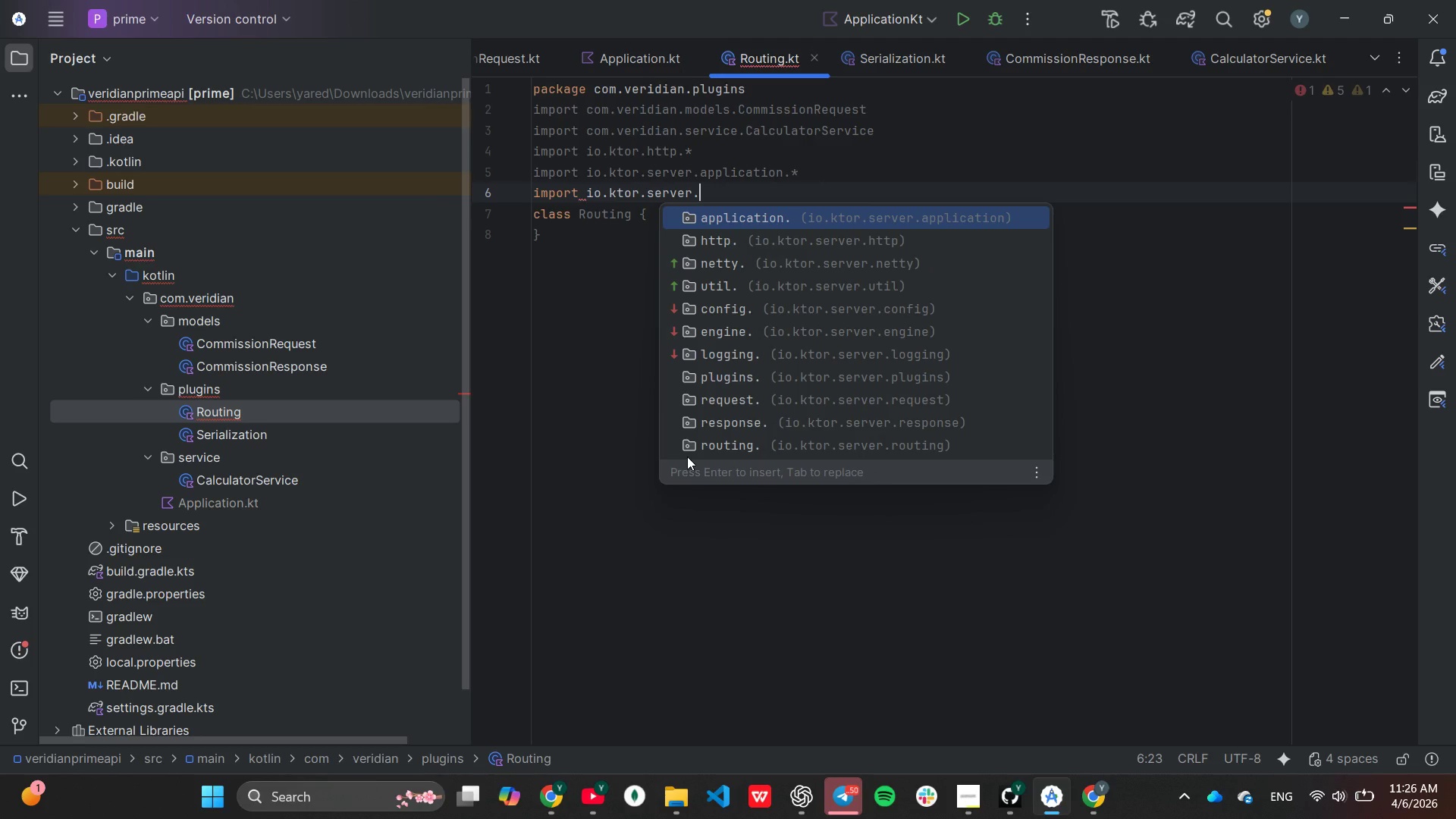 
hold_key(key=ArrowDown, duration=0.8)
 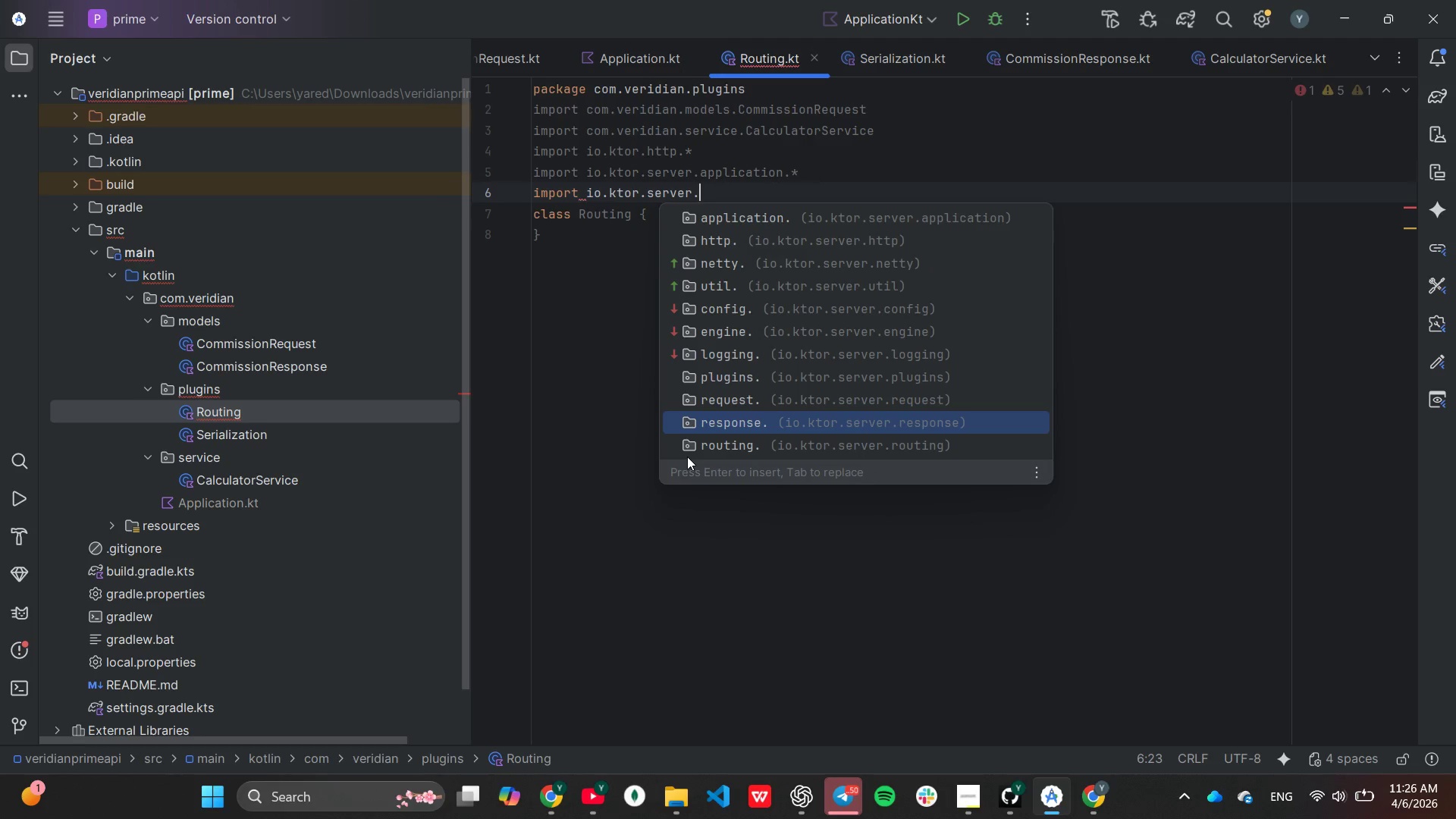 
key(ArrowUp)
 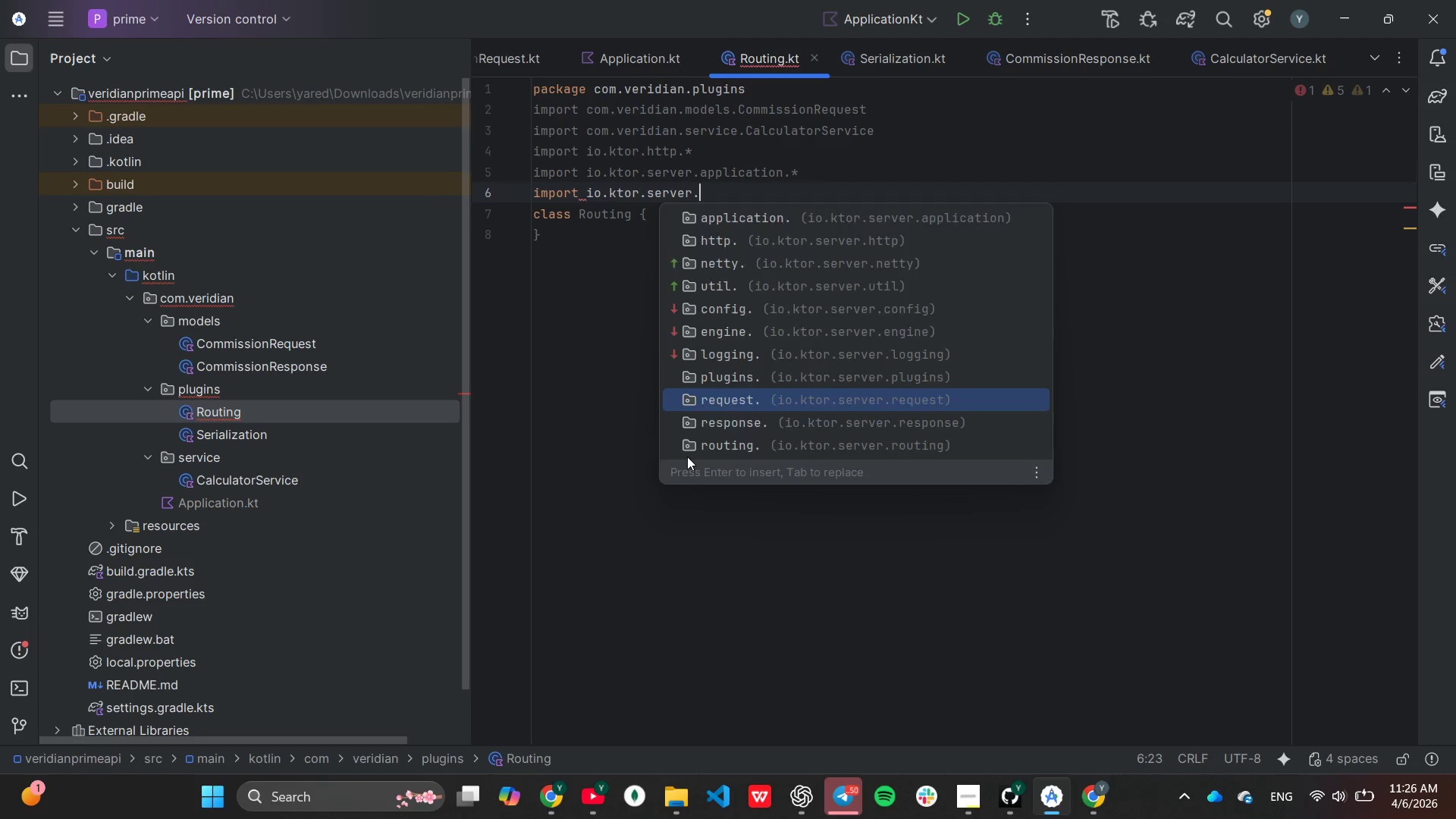 
key(Enter)
 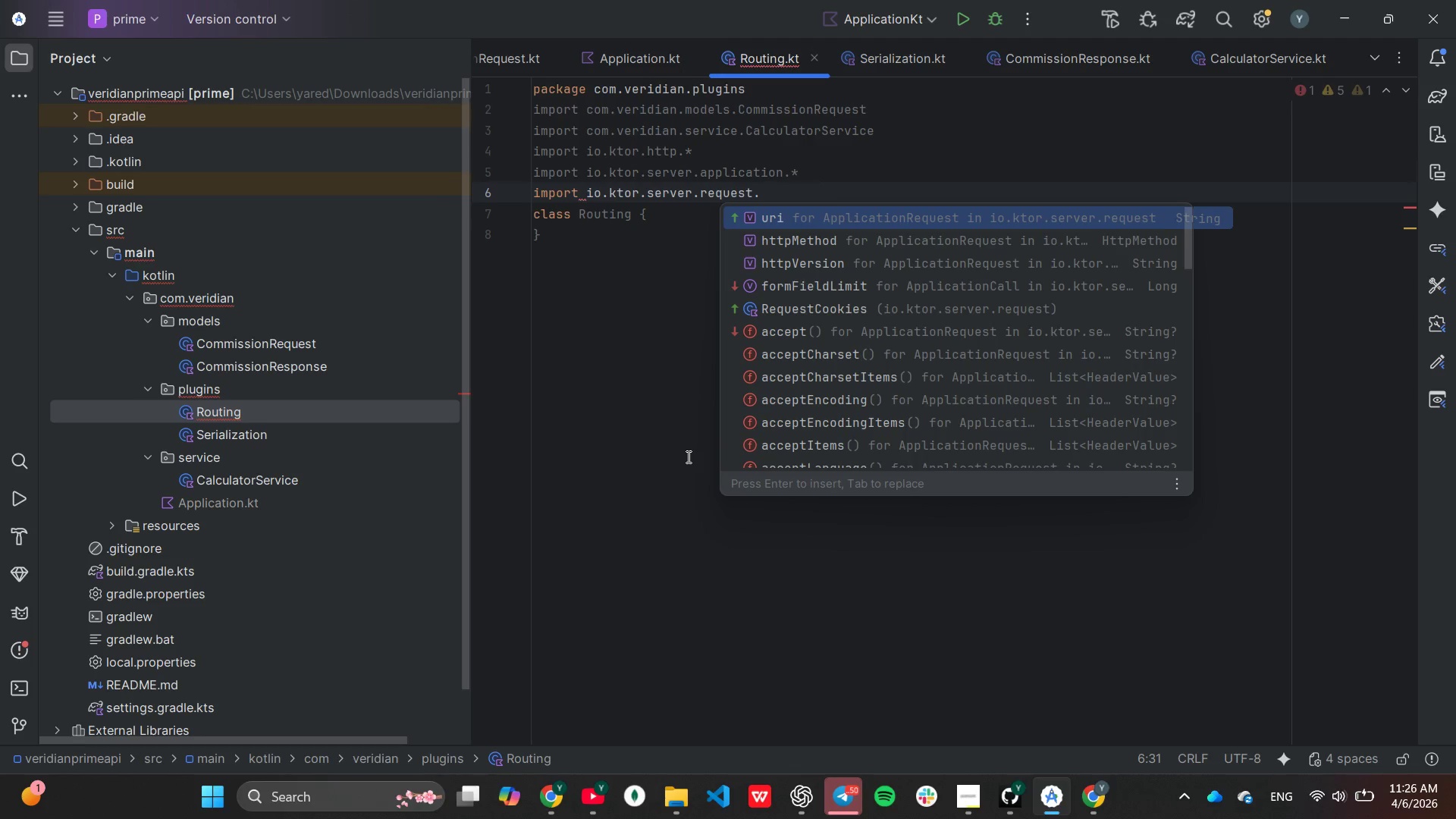 
key(Shift+8)
 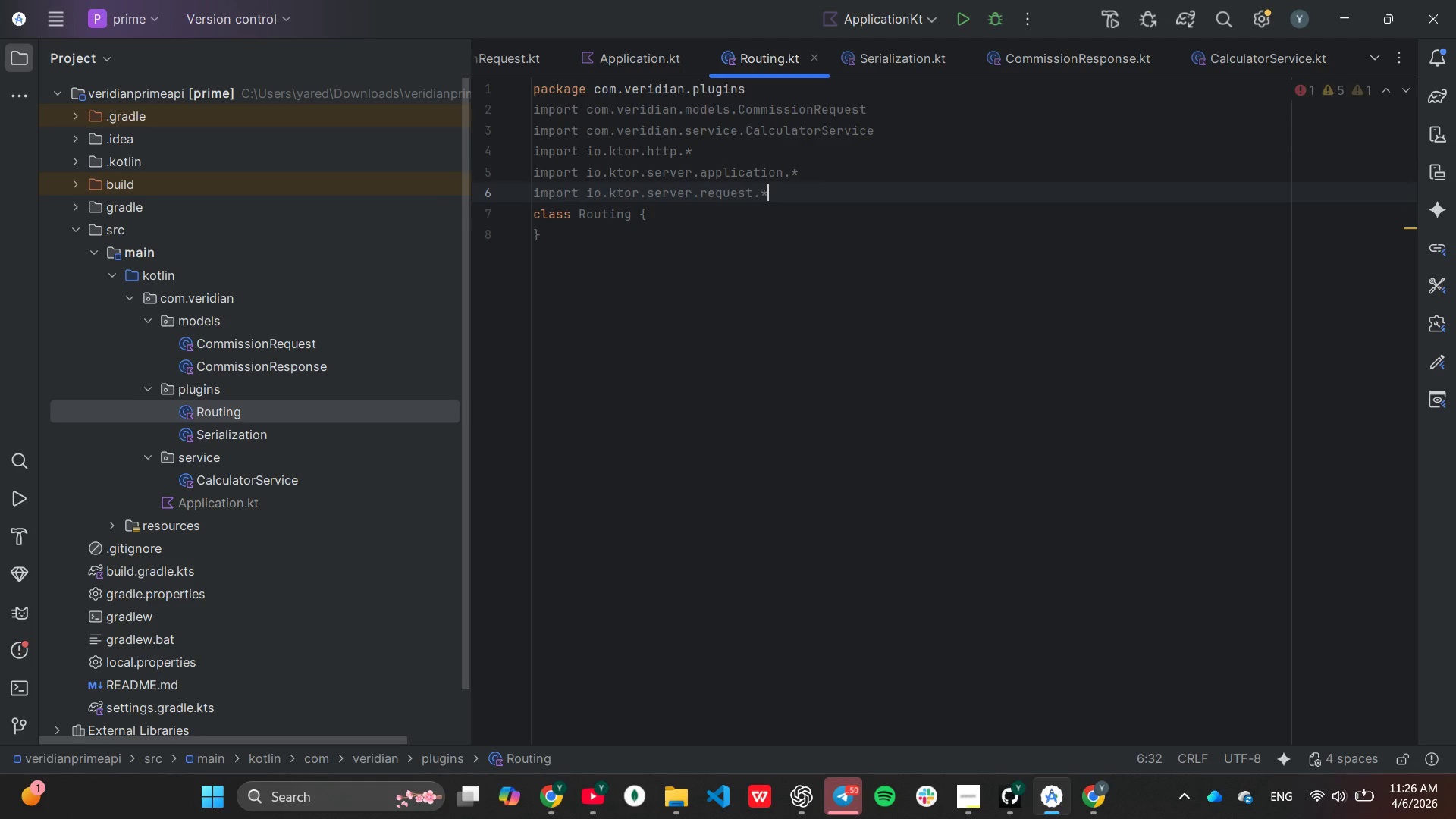 
key(Control+C)
 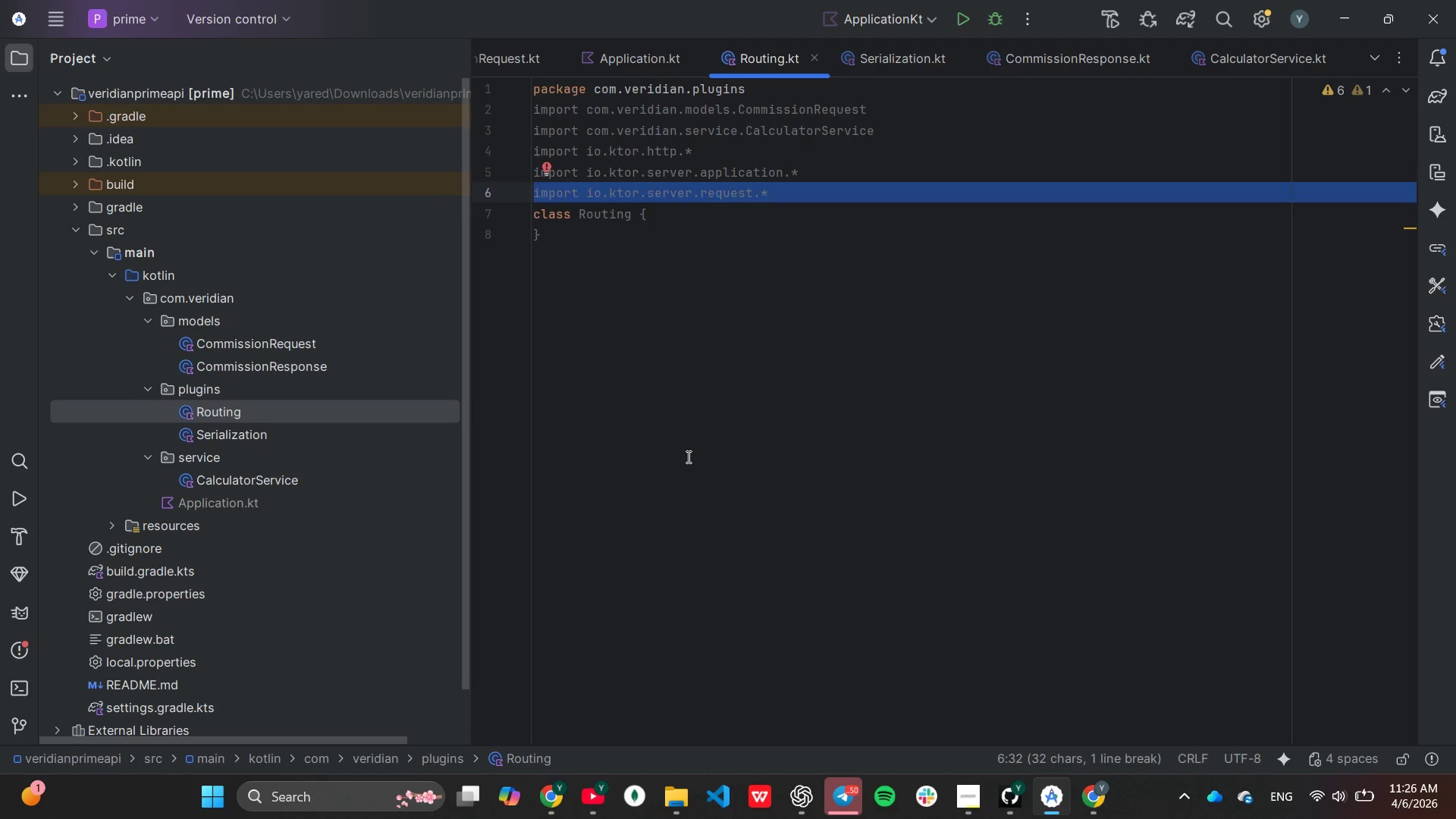 
key(Control+V)
 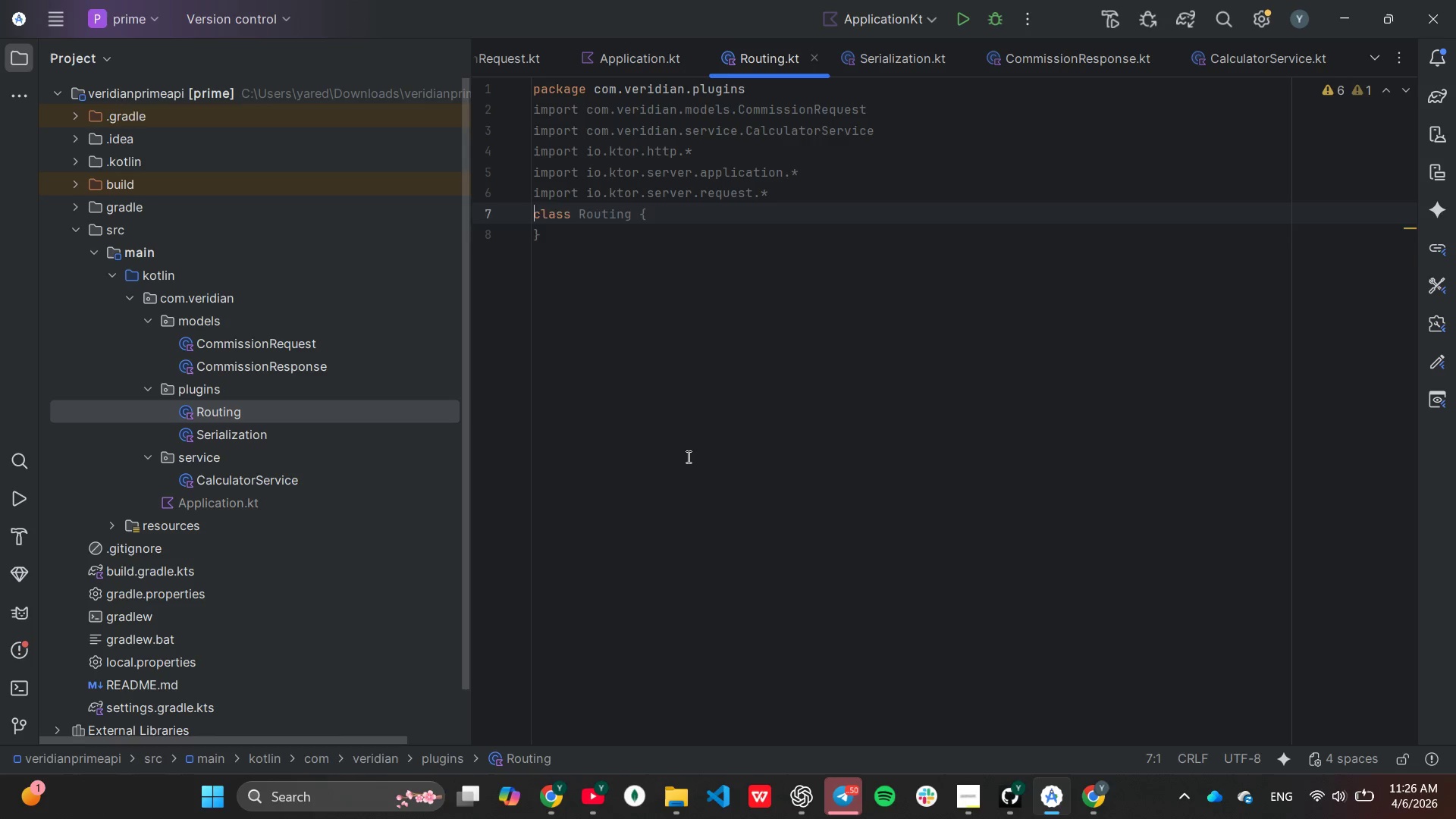 
key(Control+V)
 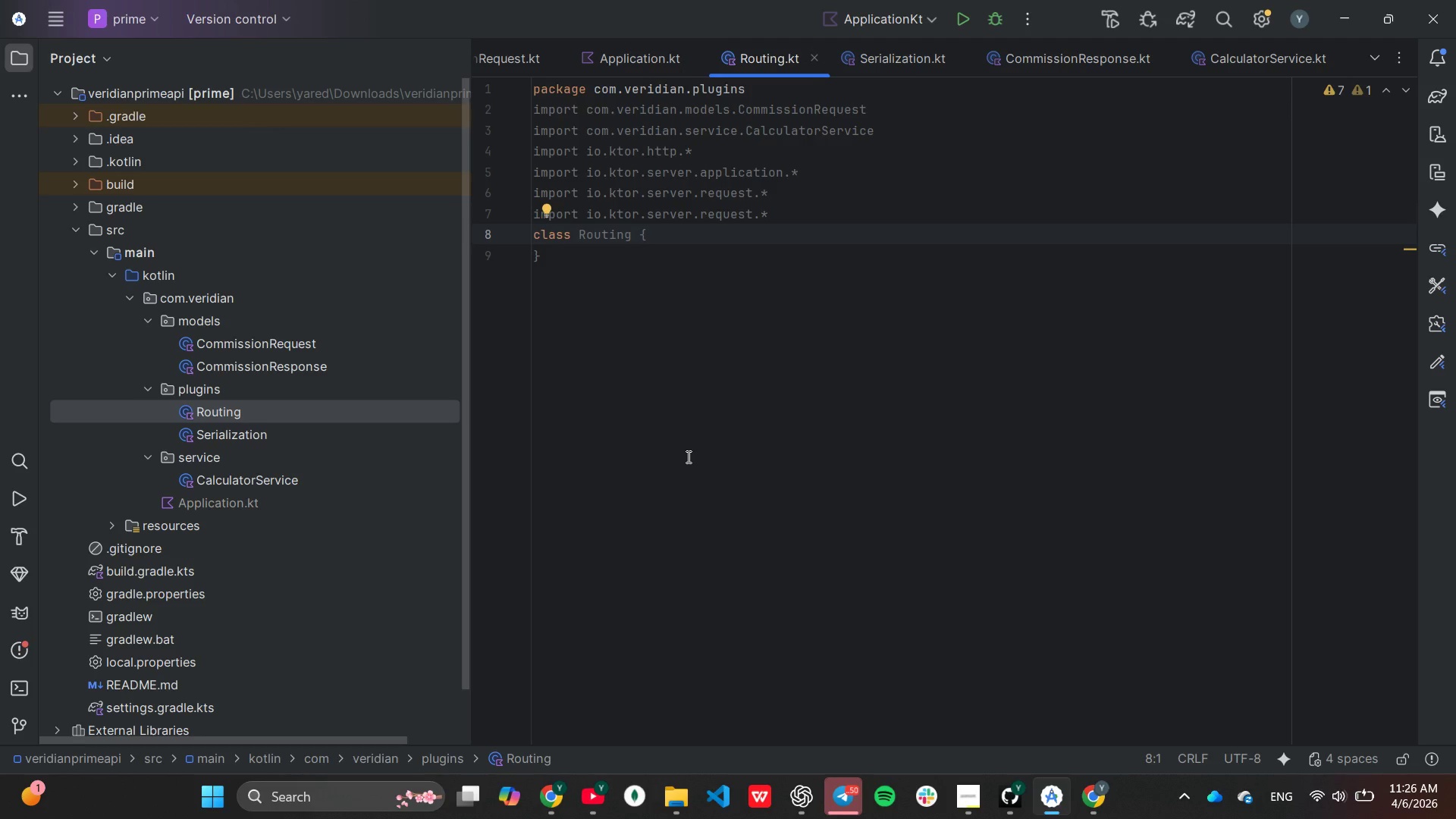 
key(ArrowUp)
 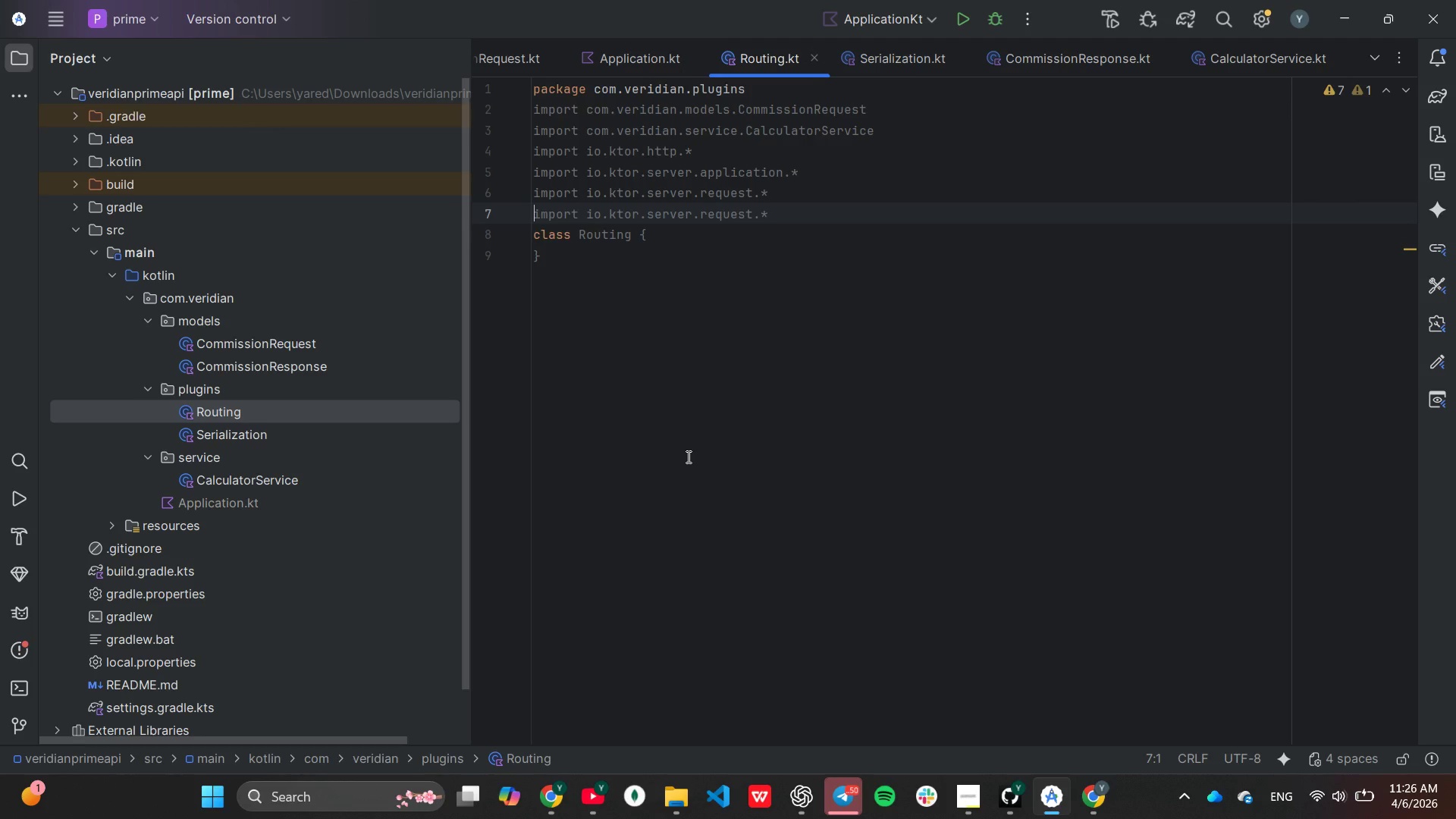 
key(ArrowDown)
 